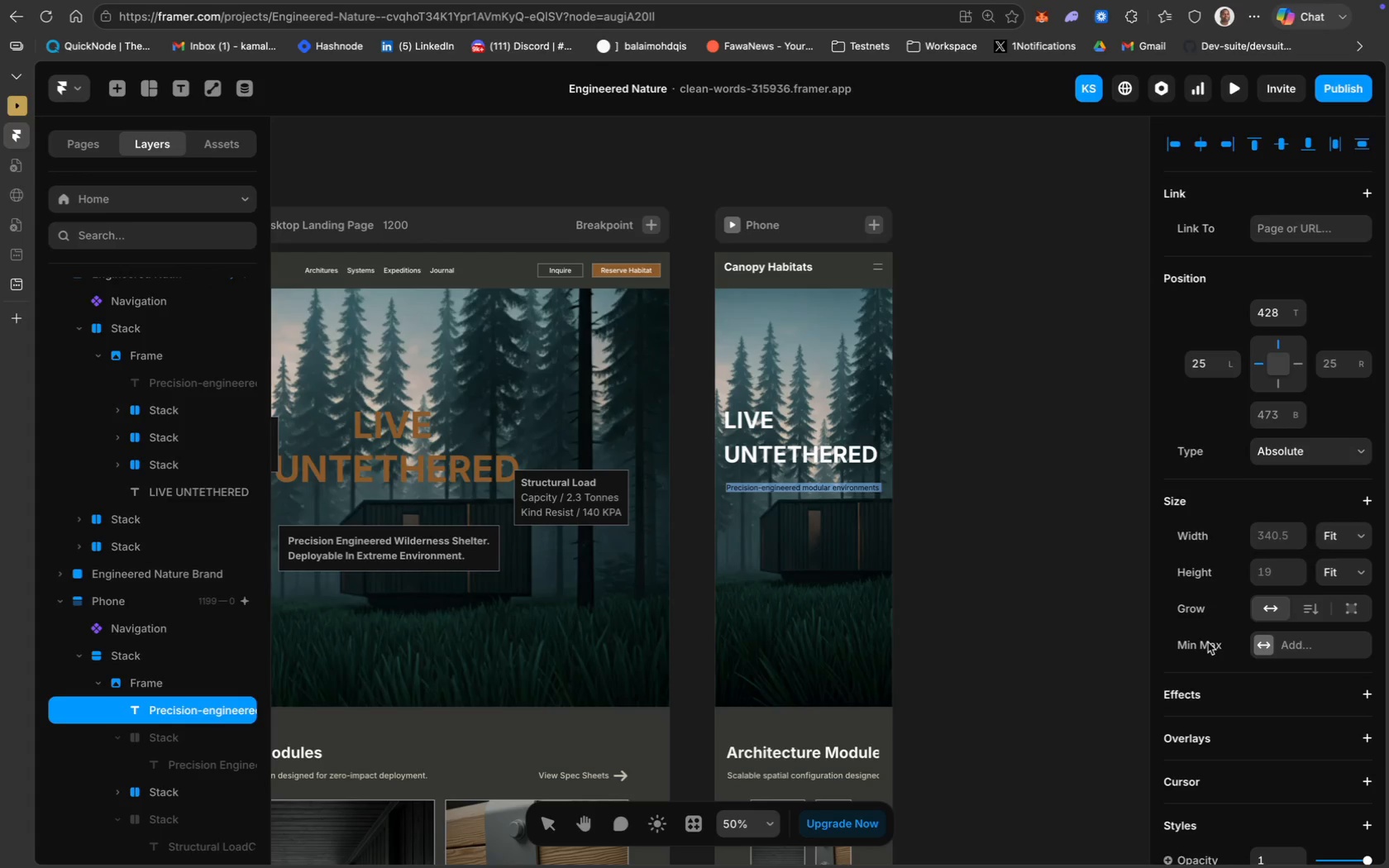 
scroll: coordinate [1308, 786], scroll_direction: down, amount: 44.0
 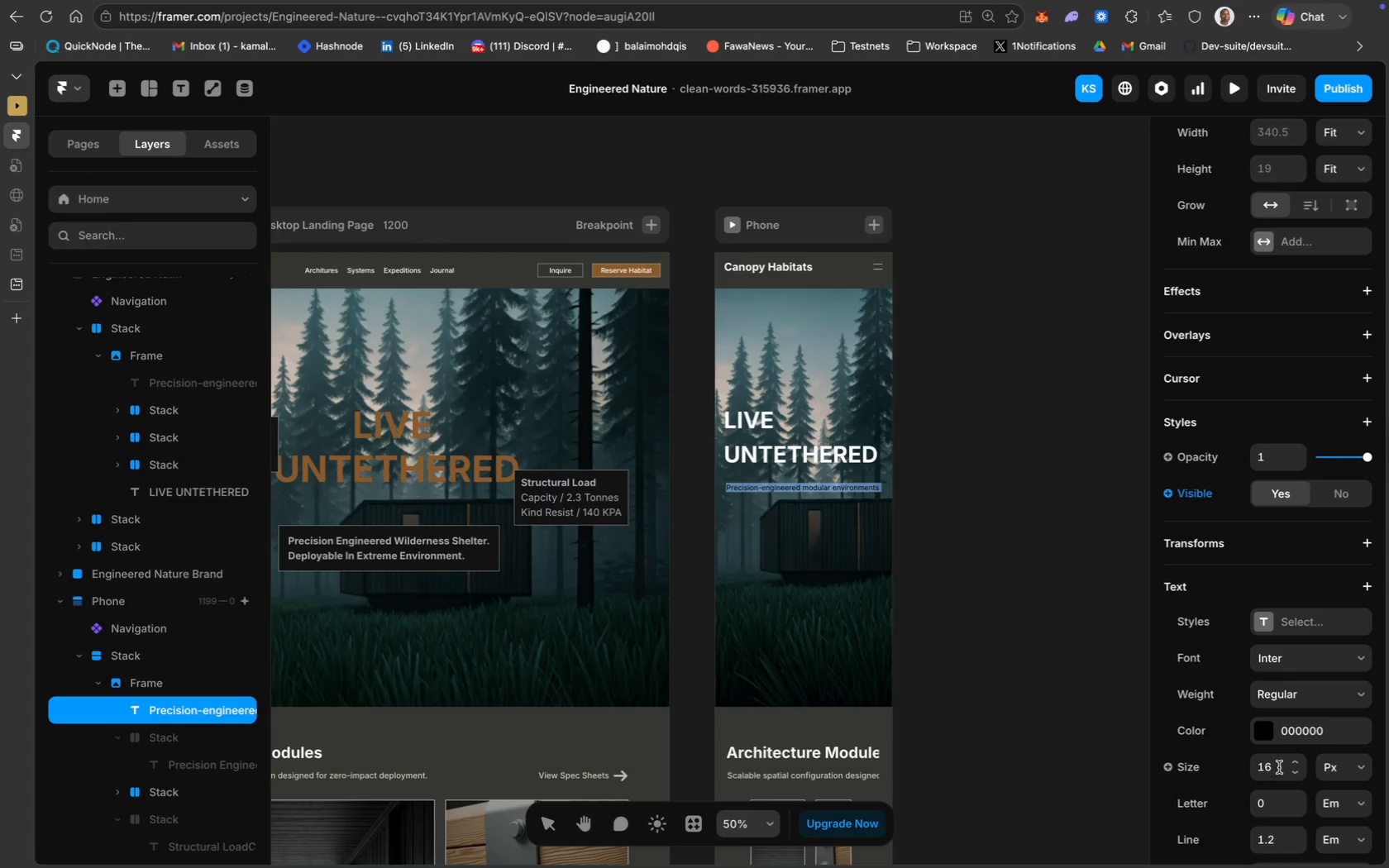 
left_click([1295, 741])
 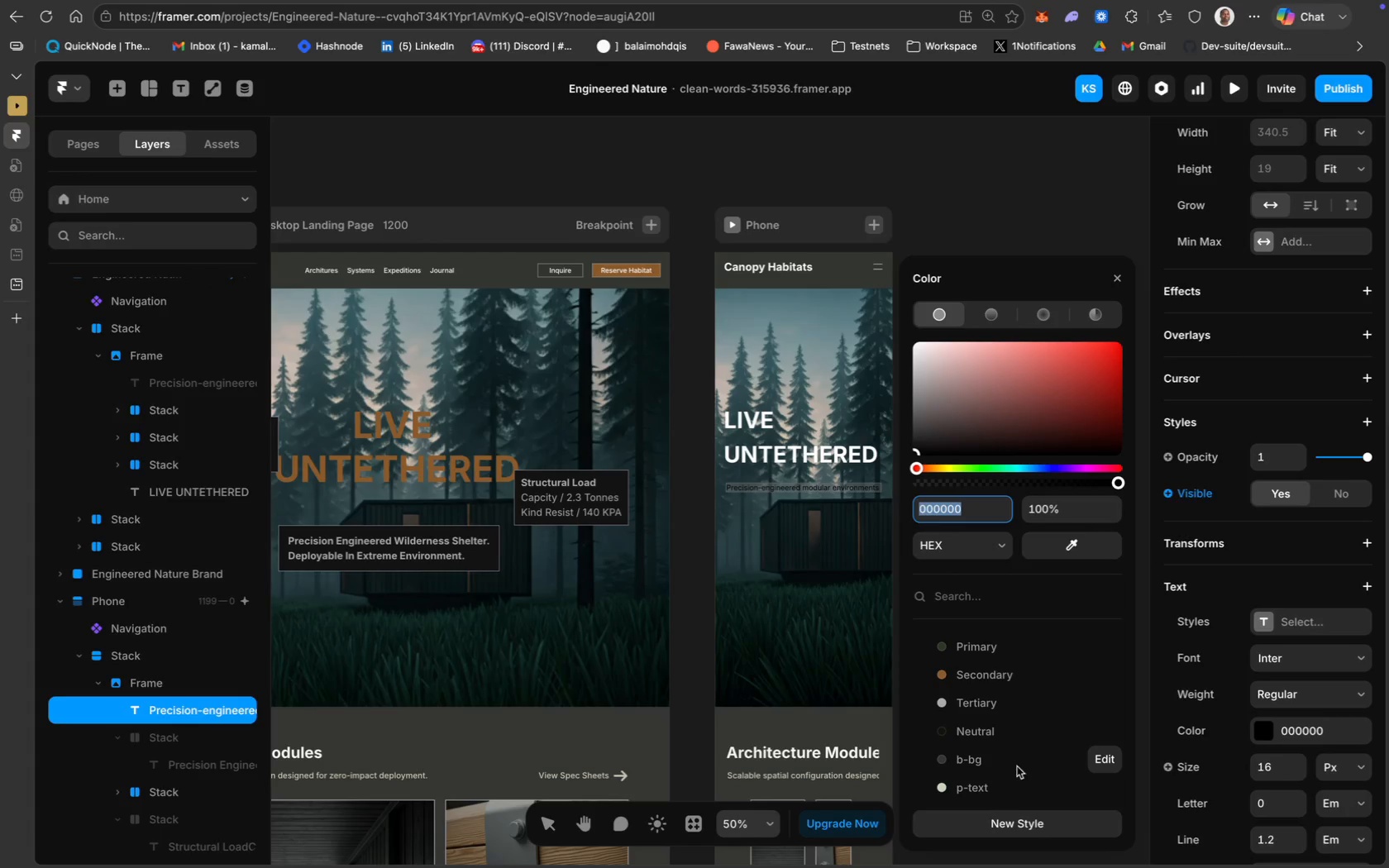 
left_click([977, 786])
 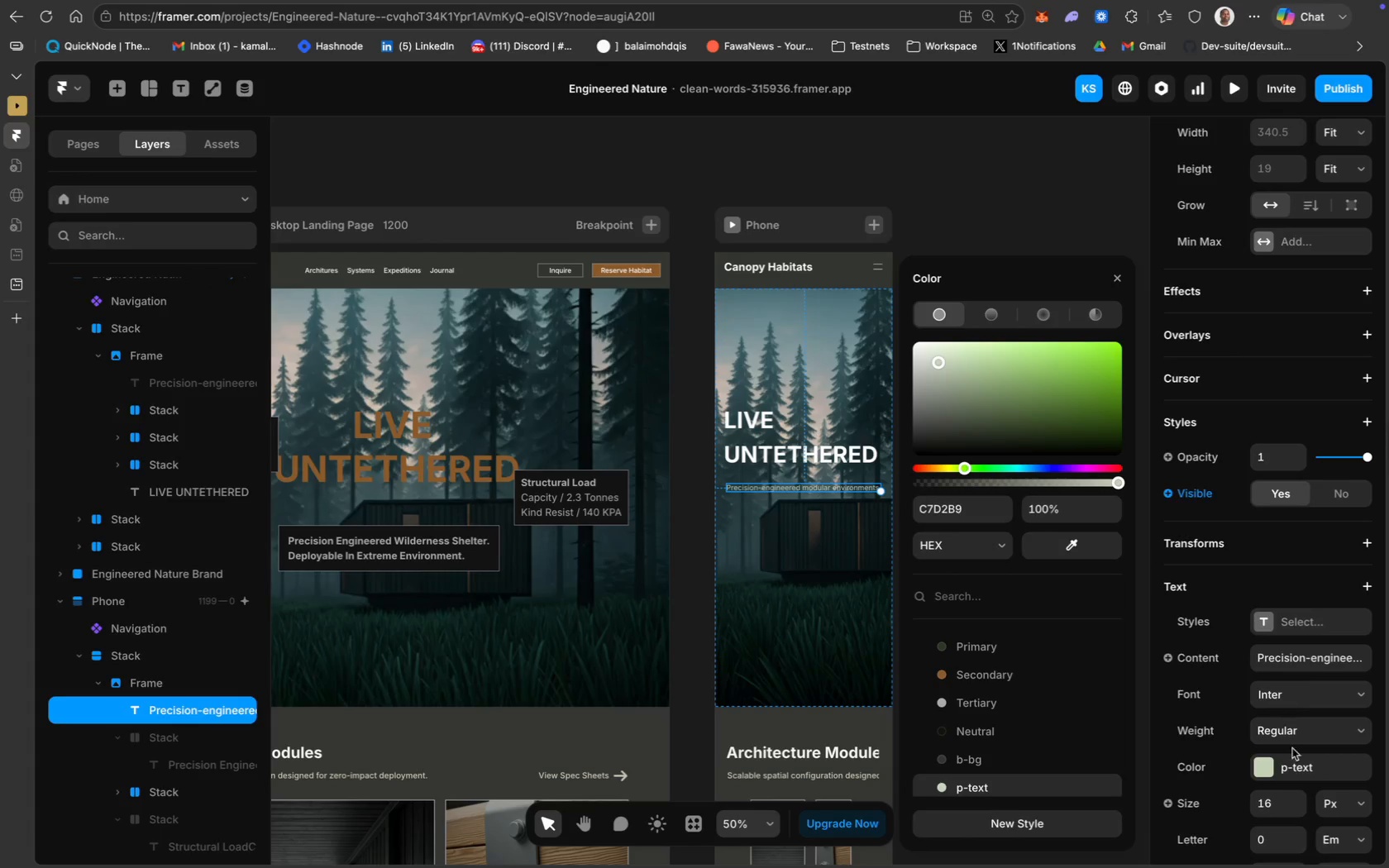 
wait(6.21)
 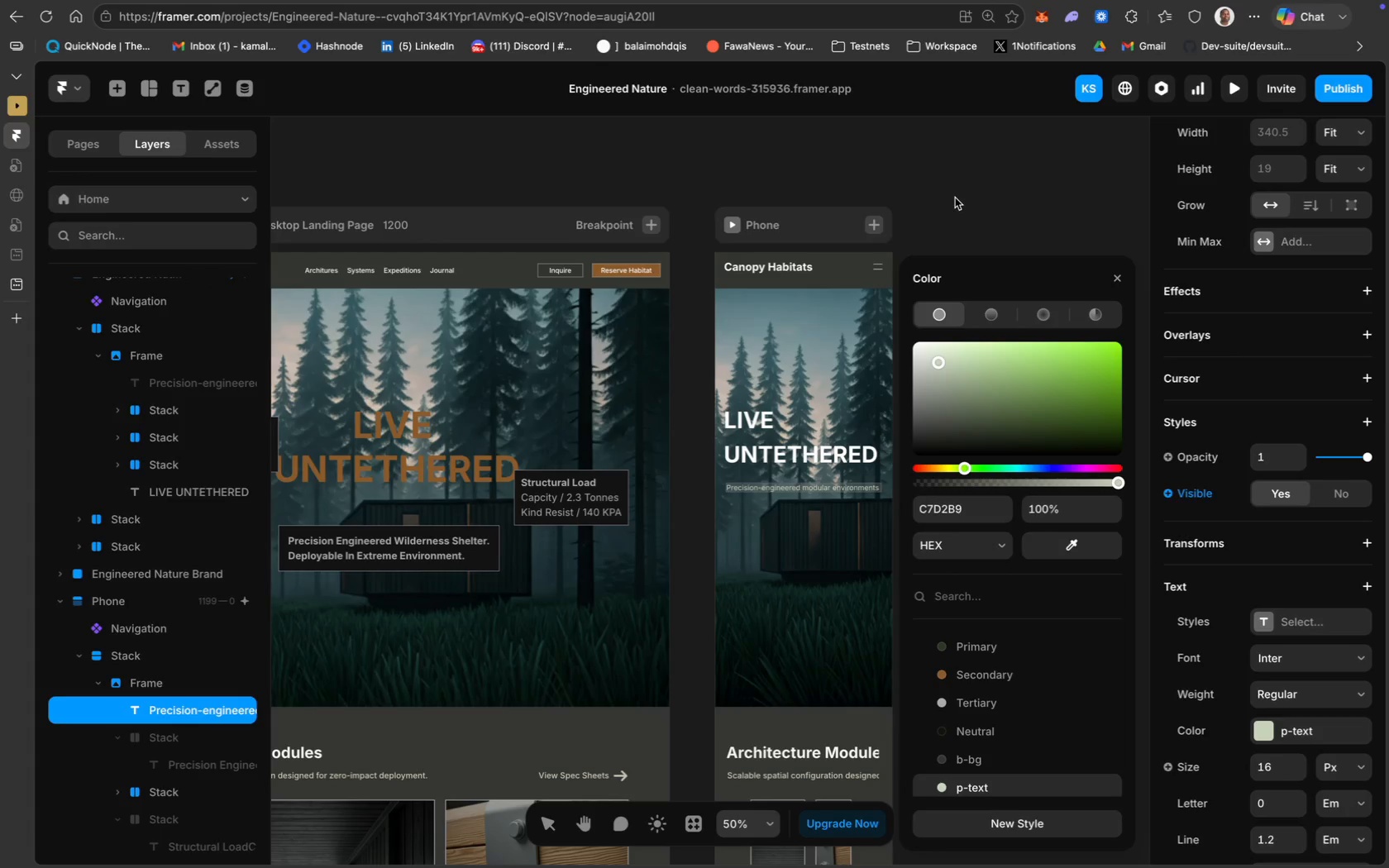 
type(18)
 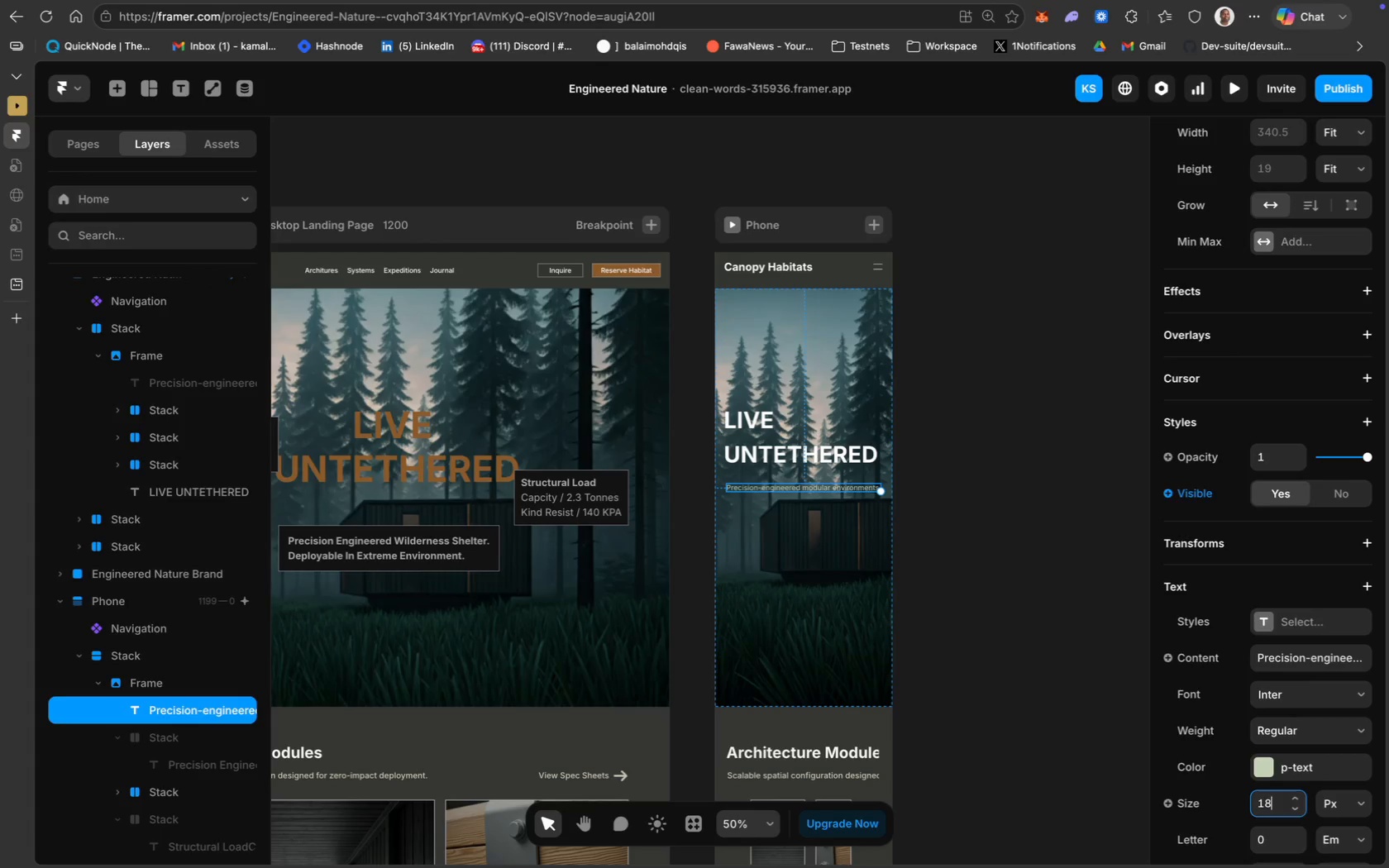 
key(Enter)
 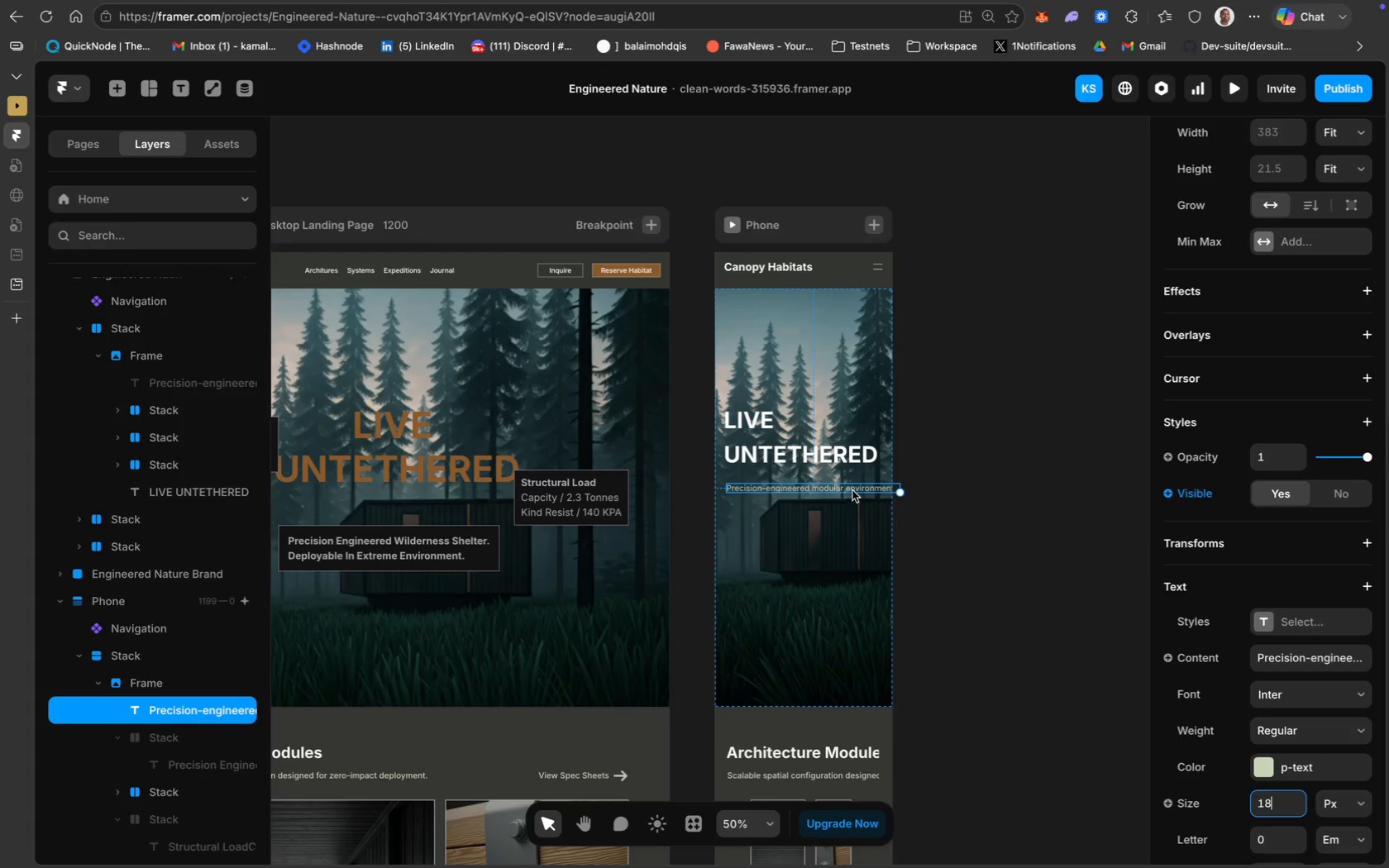 
double_click([848, 489])
 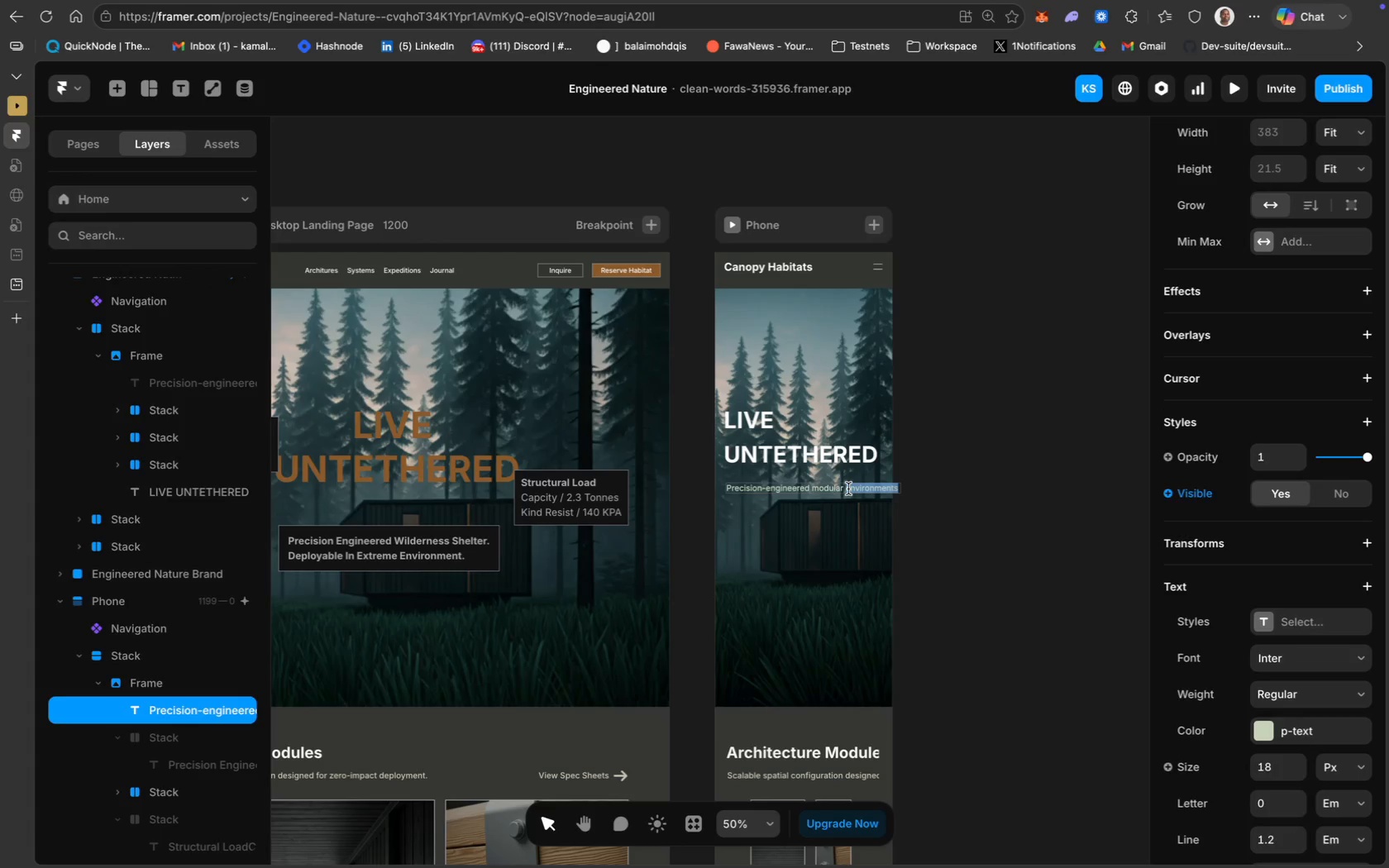 
left_click([848, 489])
 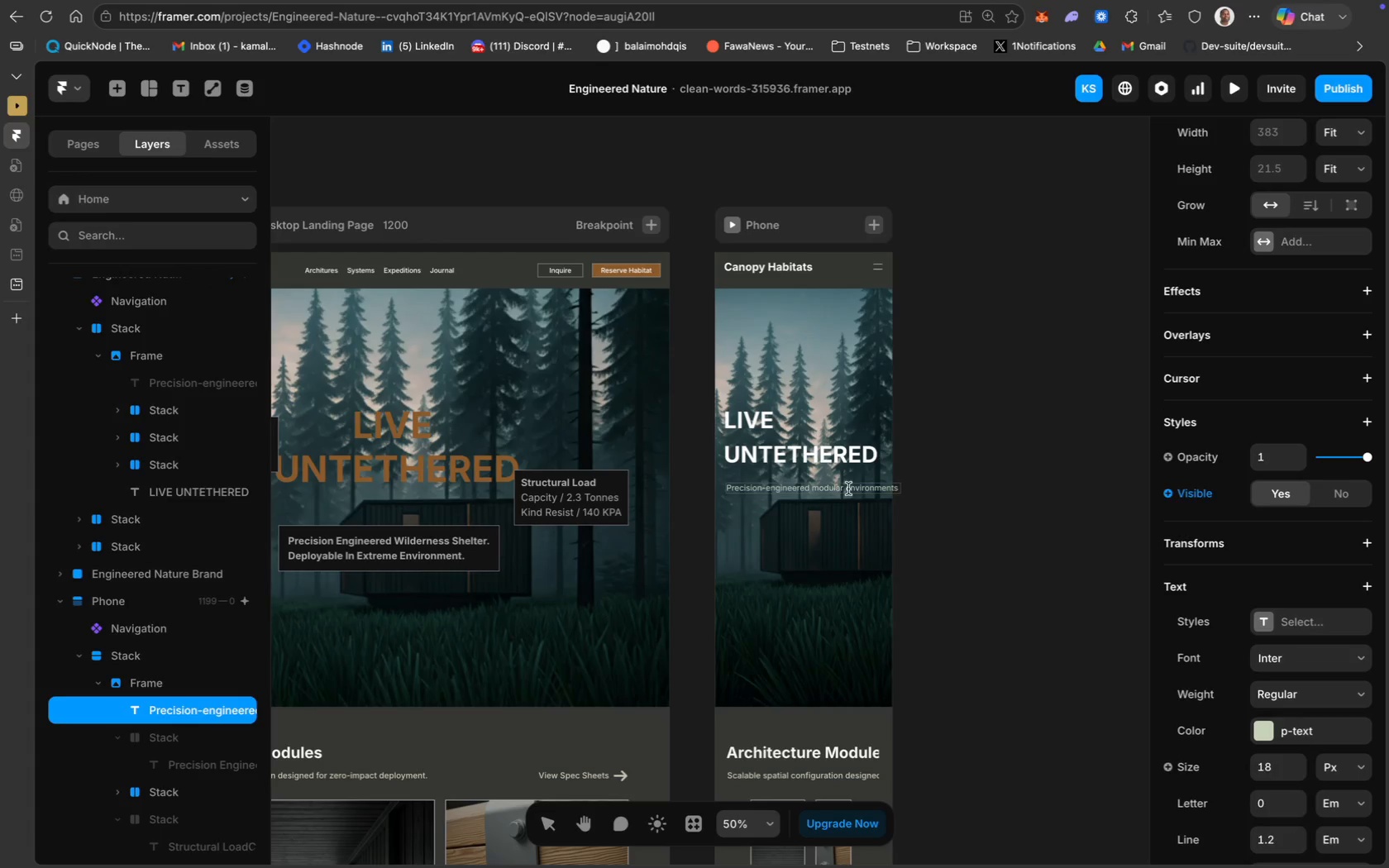 
key(Enter)
 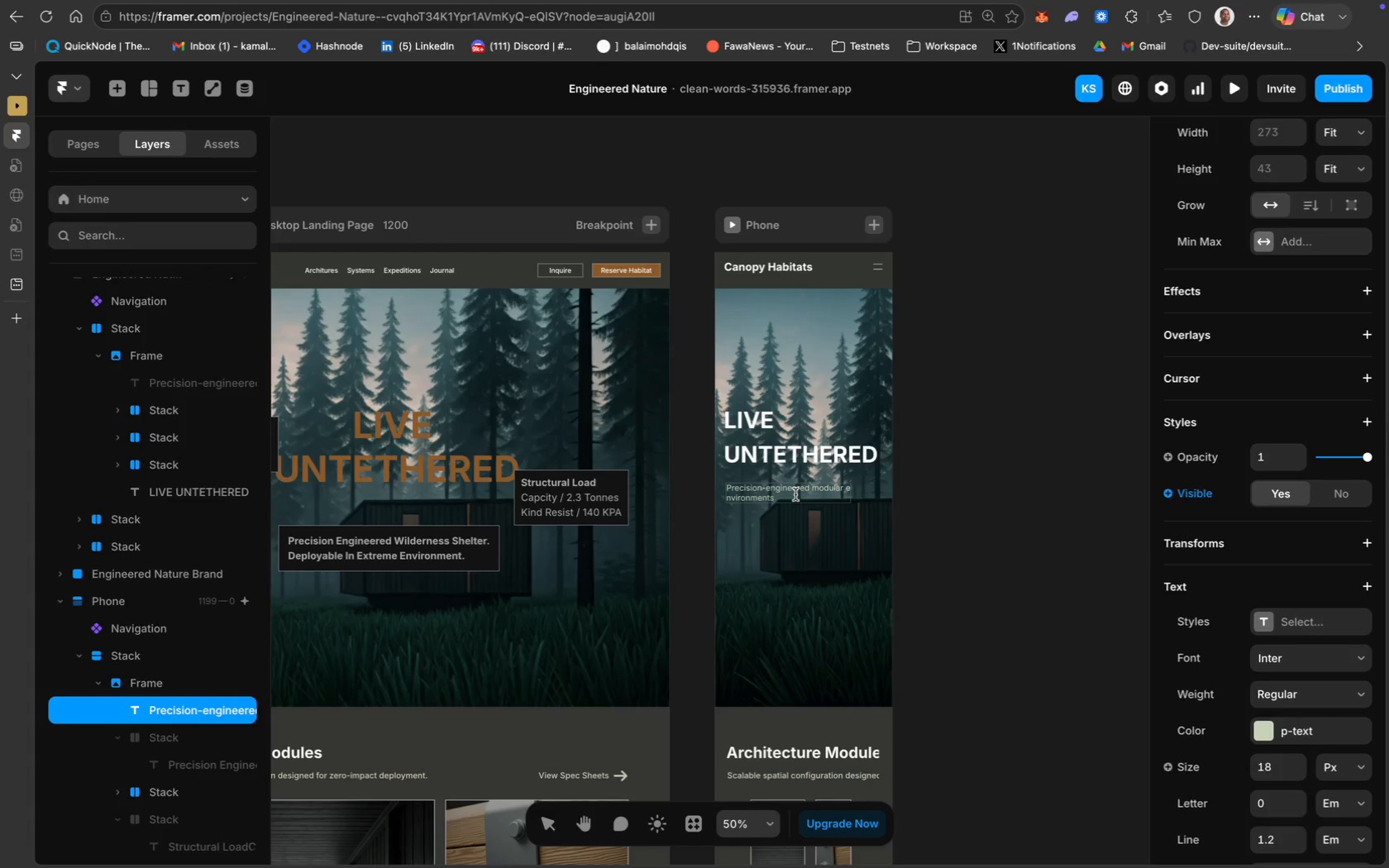 
type(deso)
key(Backspace)
type(ig)
 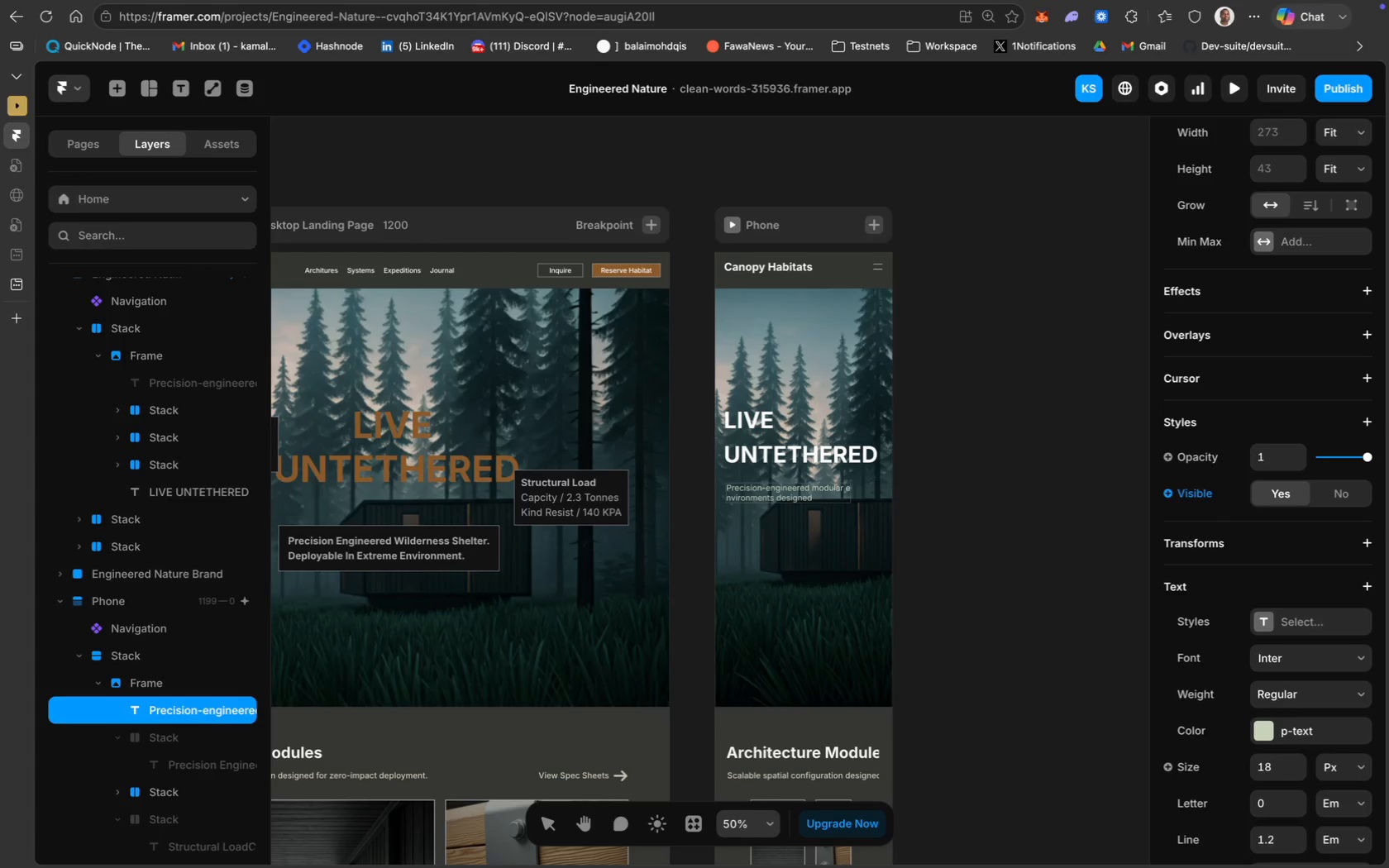 
type(for high-altitude)
 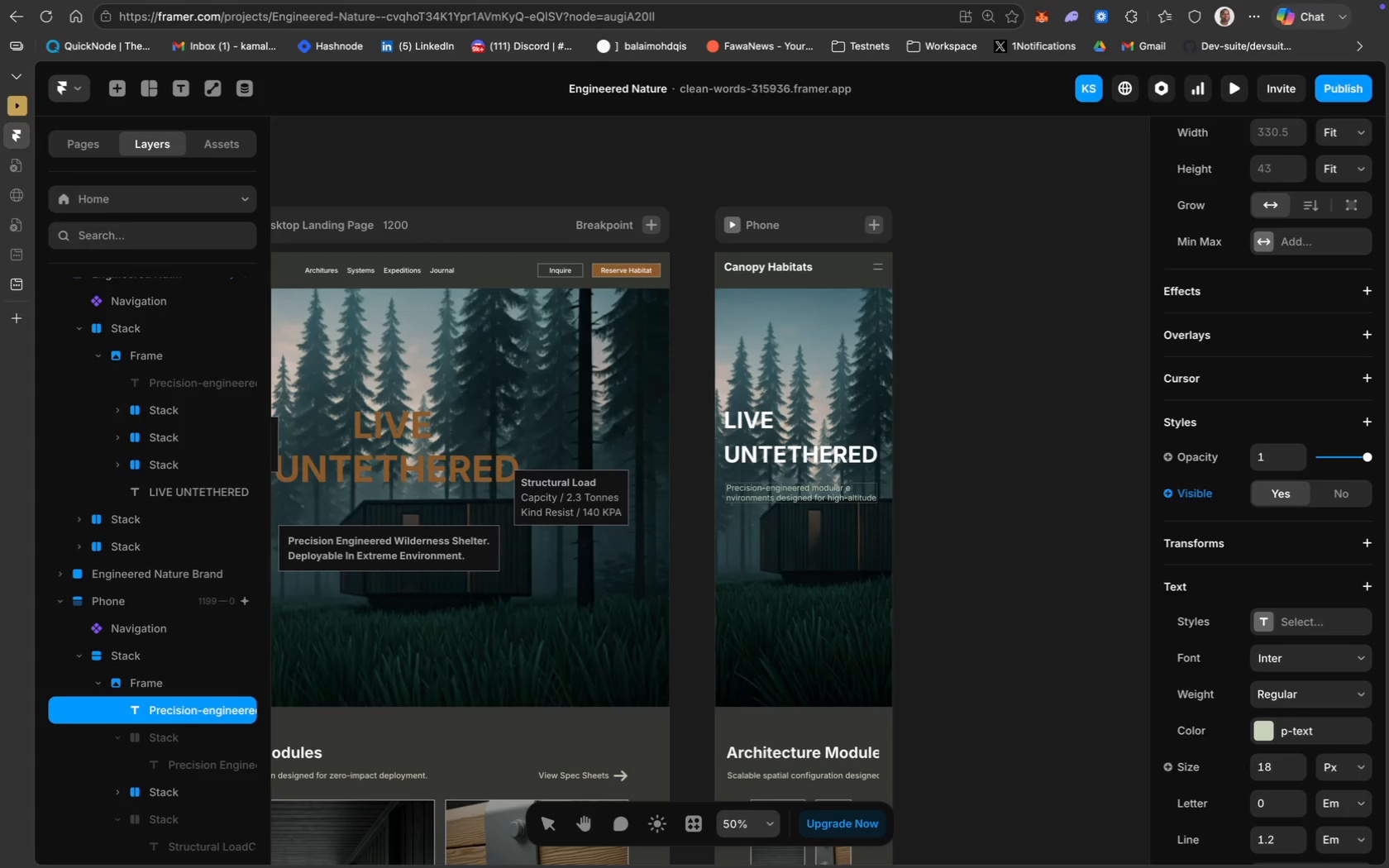 
key(Enter)
 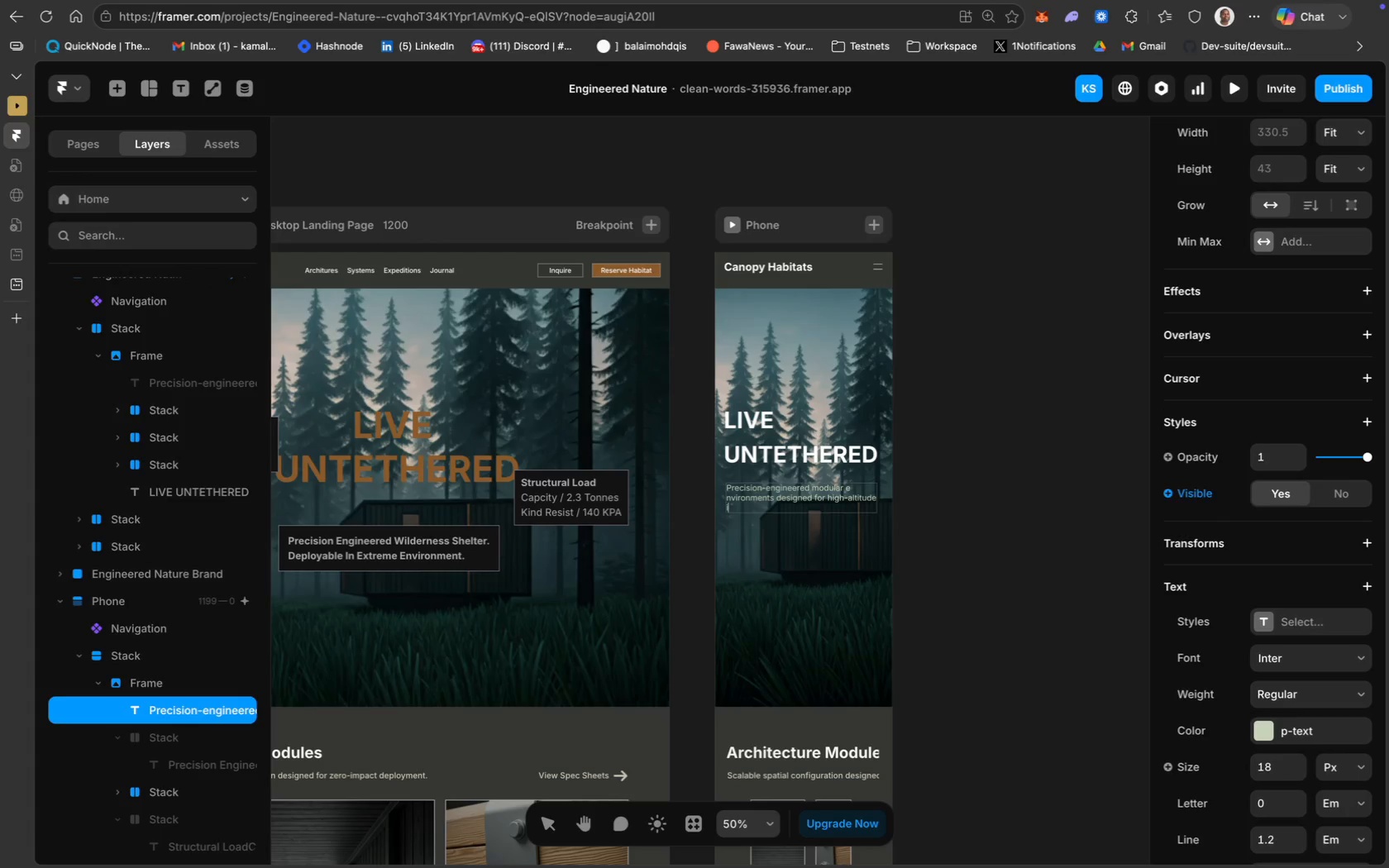 
type(isolatio and uncomprom)
 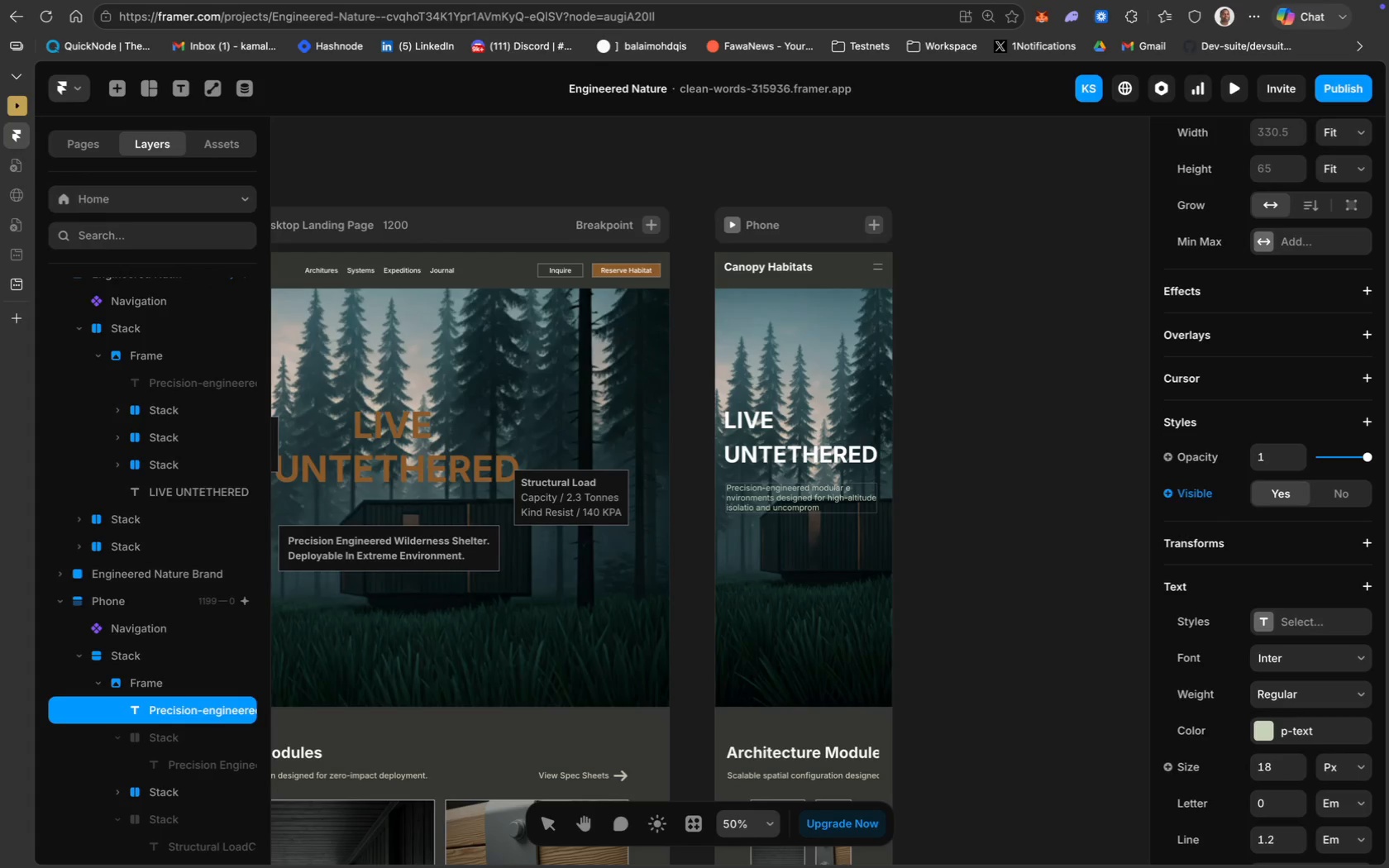 
type(ised structural)
 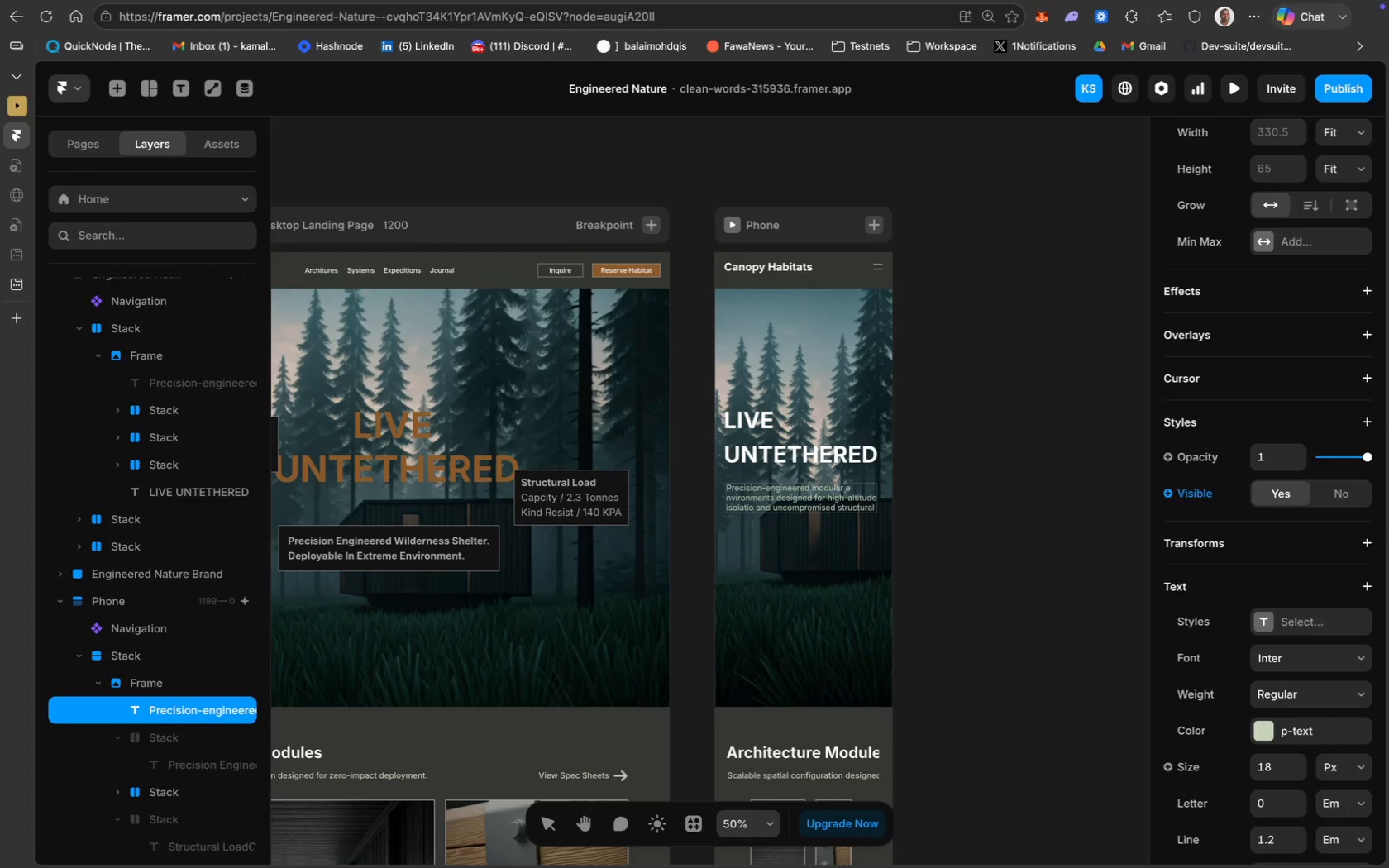 
key(Enter)
 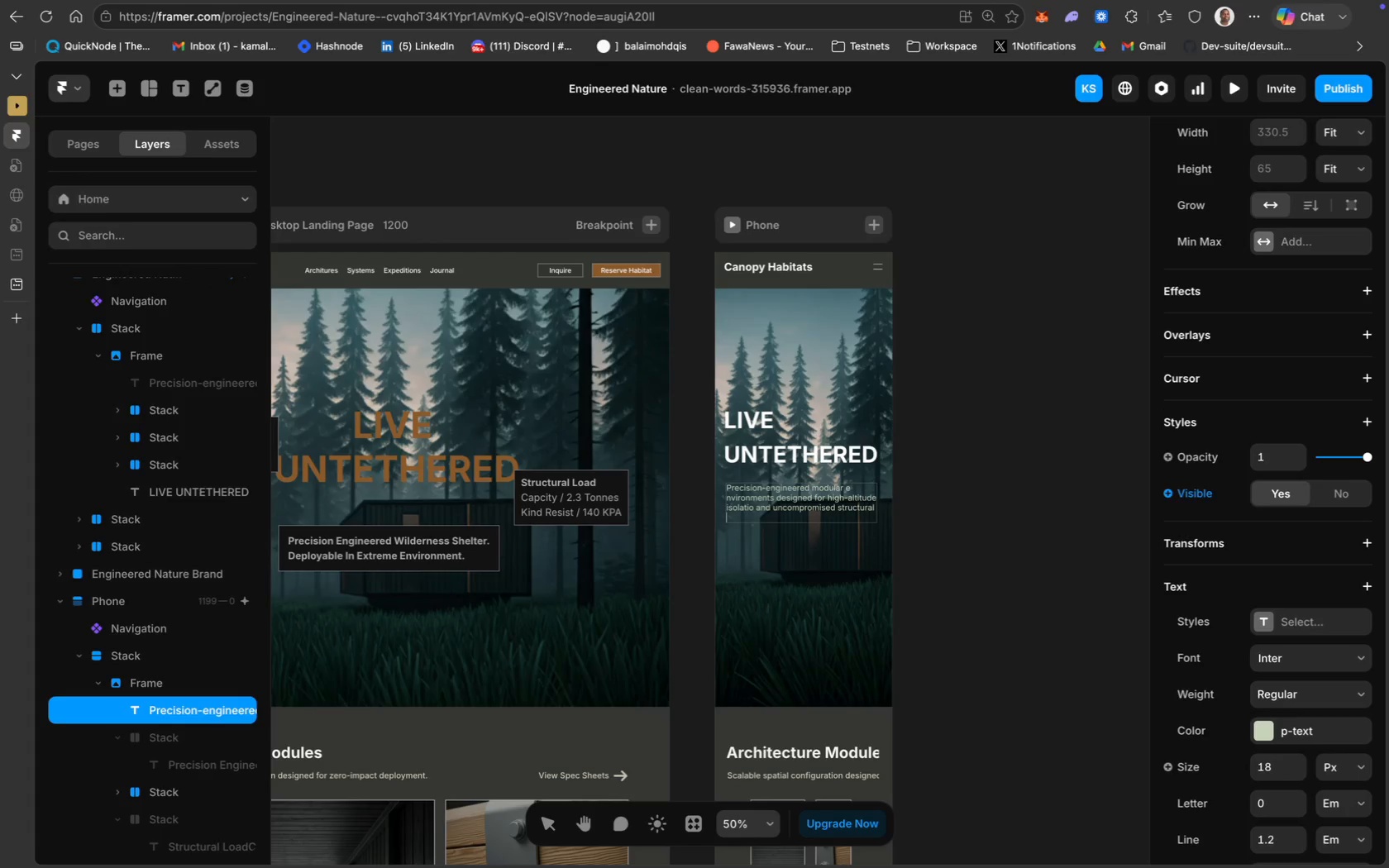 
type(integr)
key(Backspace)
type(.)
 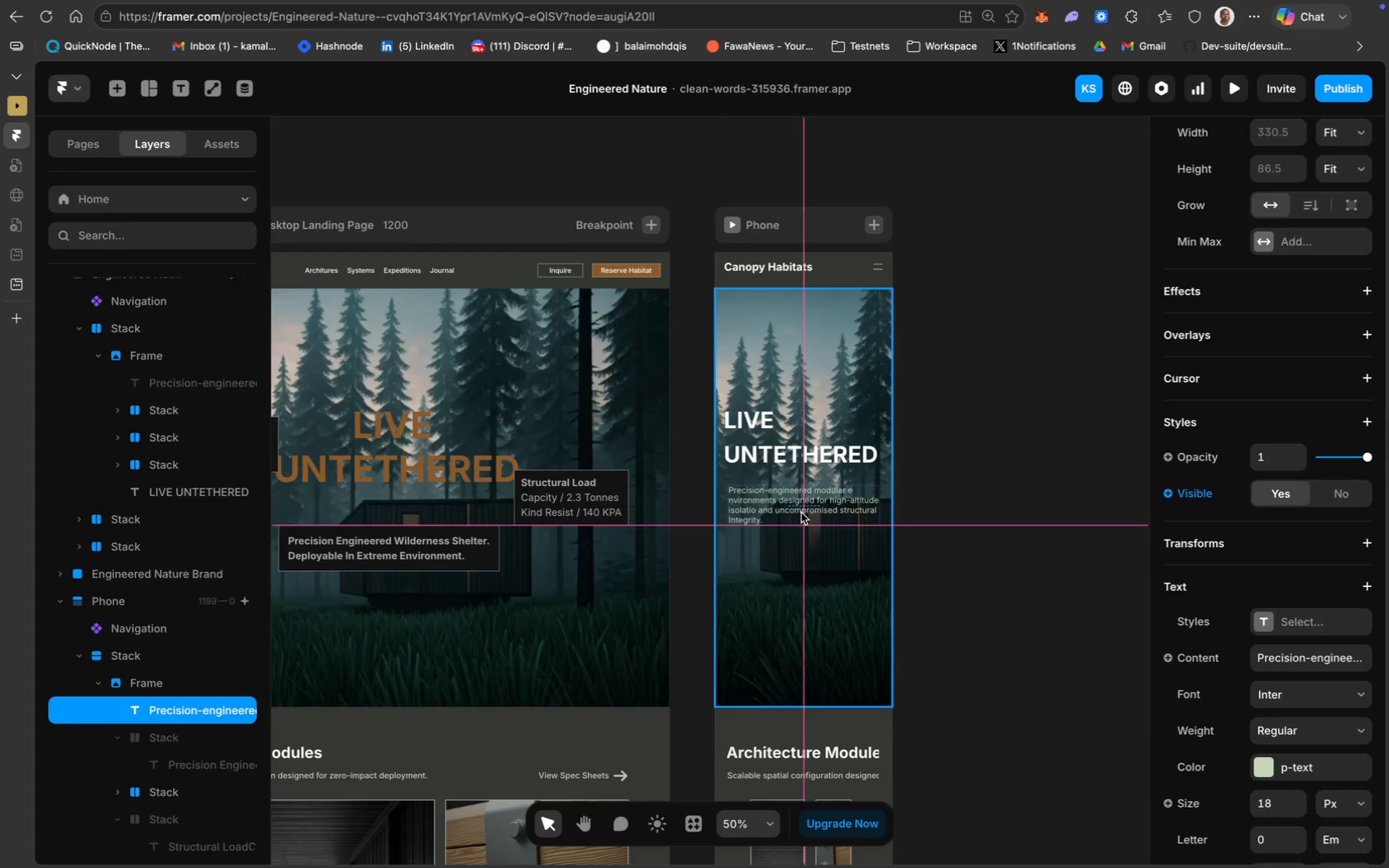 
wait(7.34)
 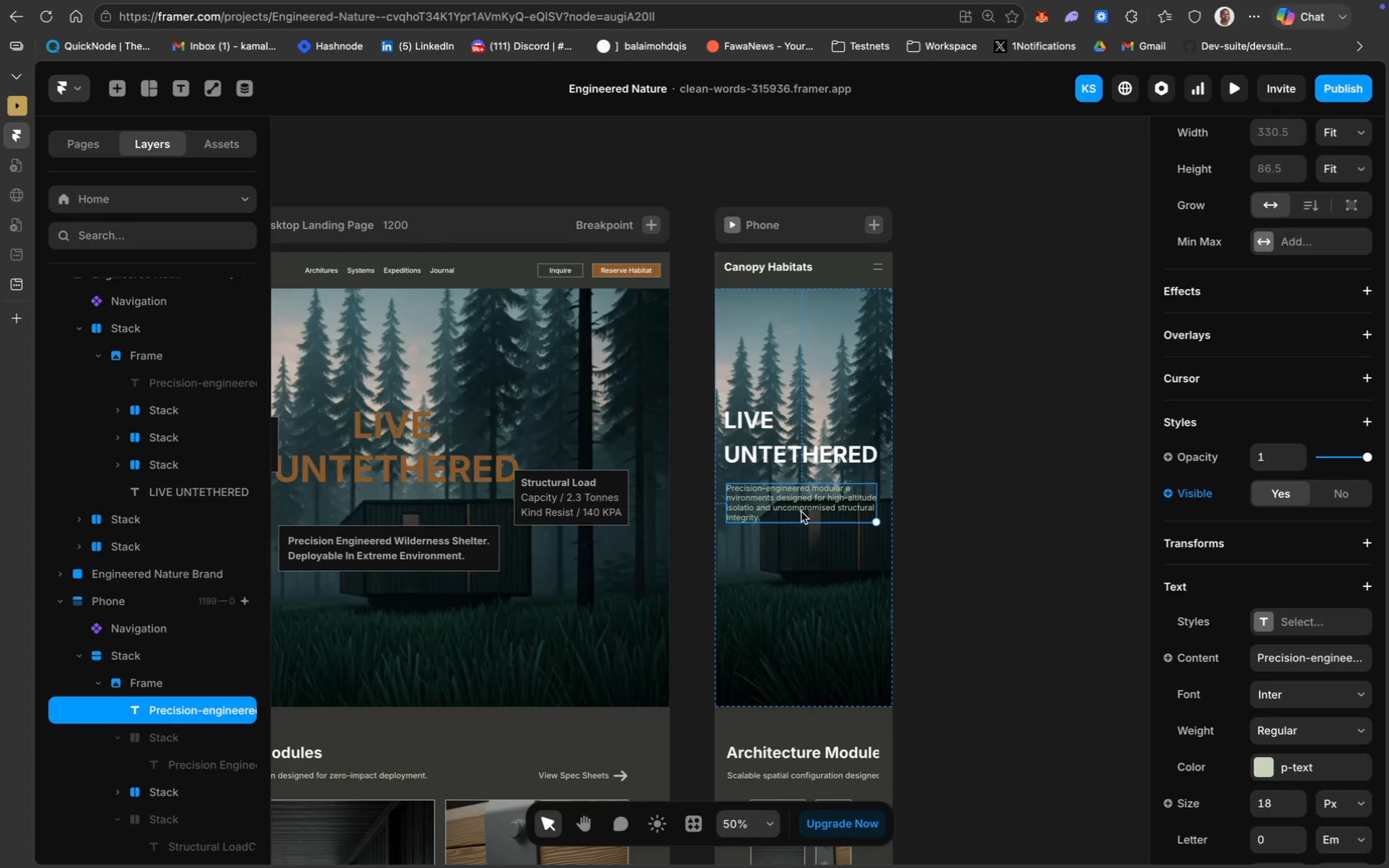 
left_click([957, 509])
 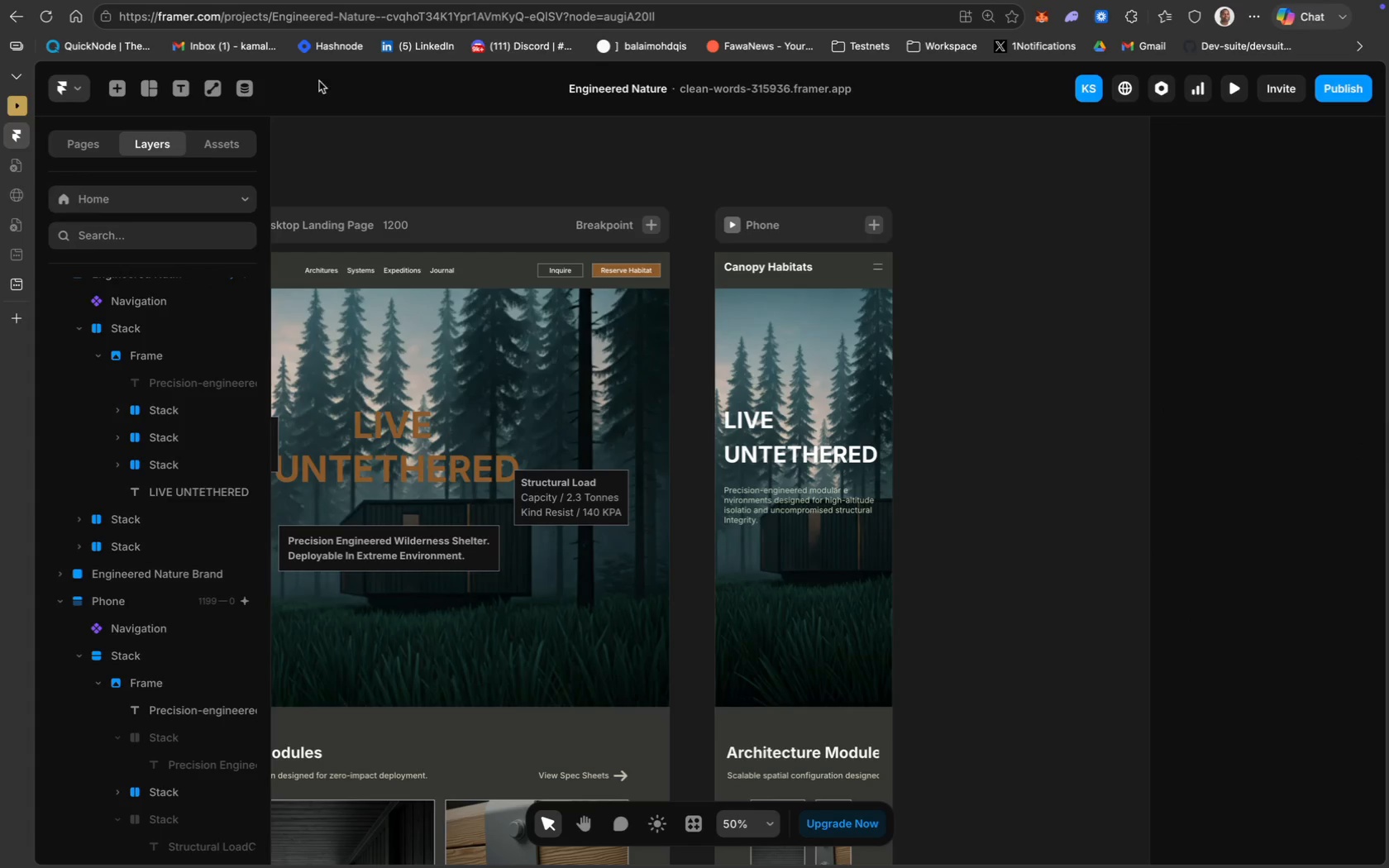 
left_click([160, 85])
 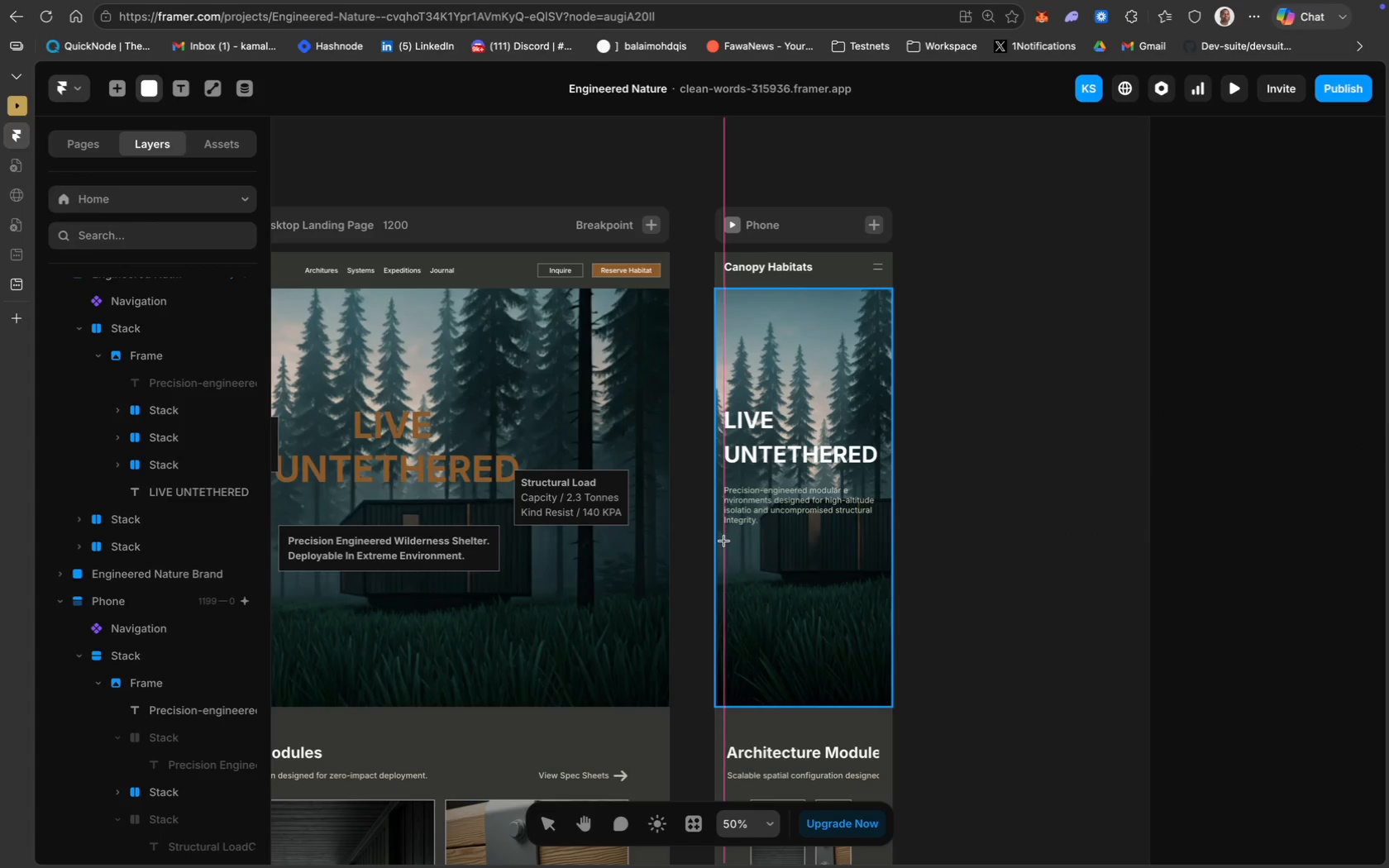 
left_click_drag(start_coordinate=[723, 538], to_coordinate=[878, 574])
 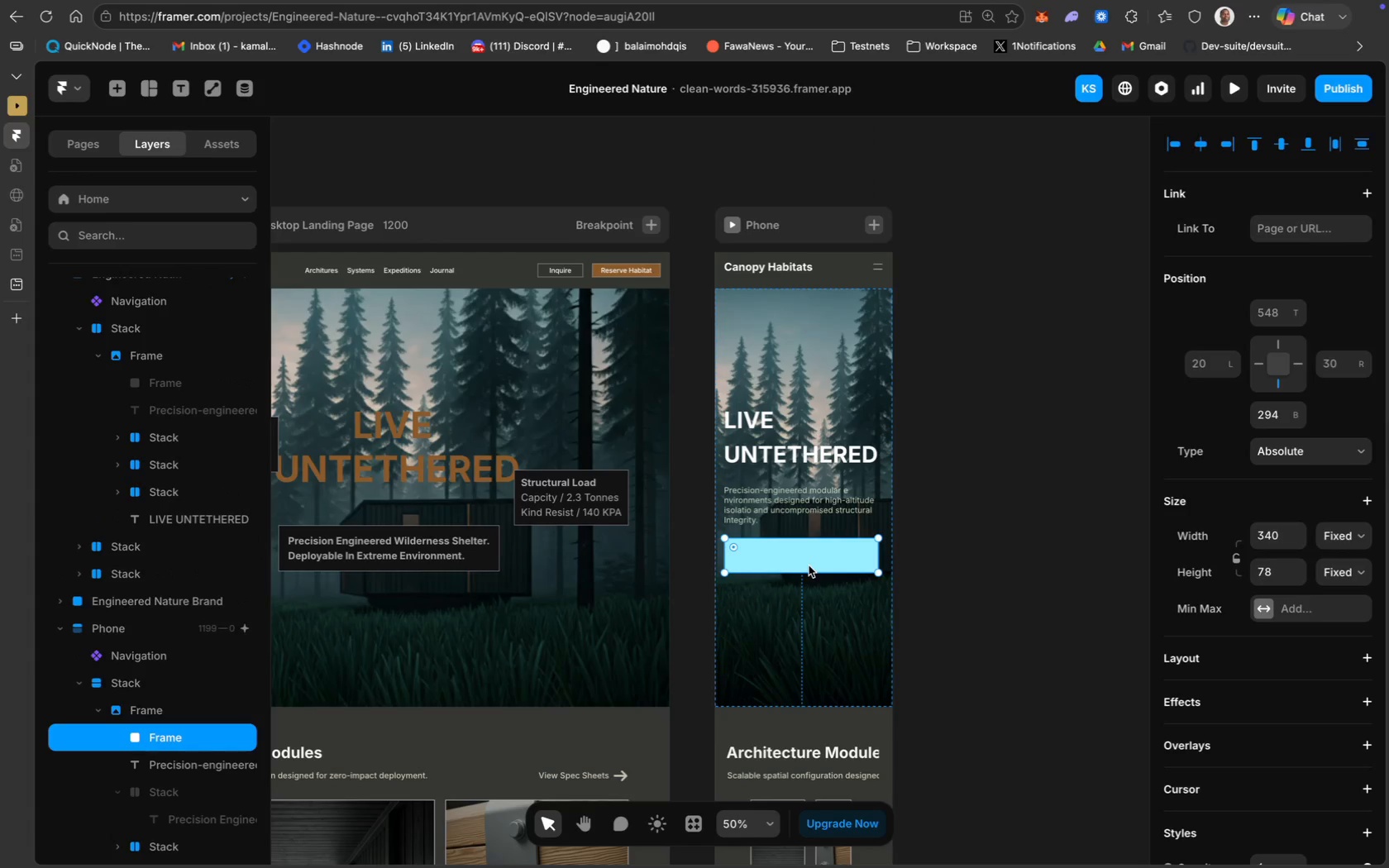 
left_click([809, 565])
 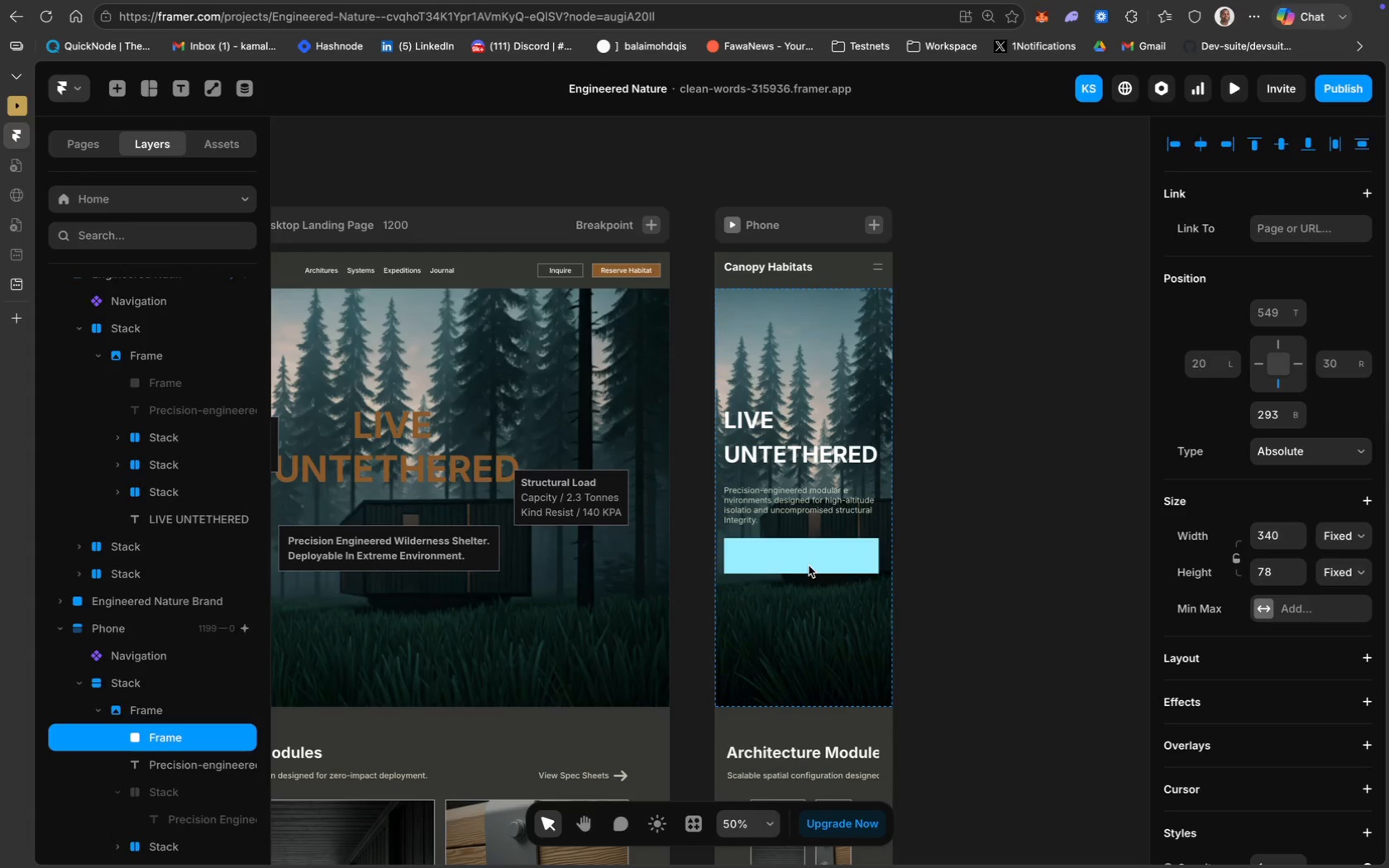 
key(ArrowDown)
 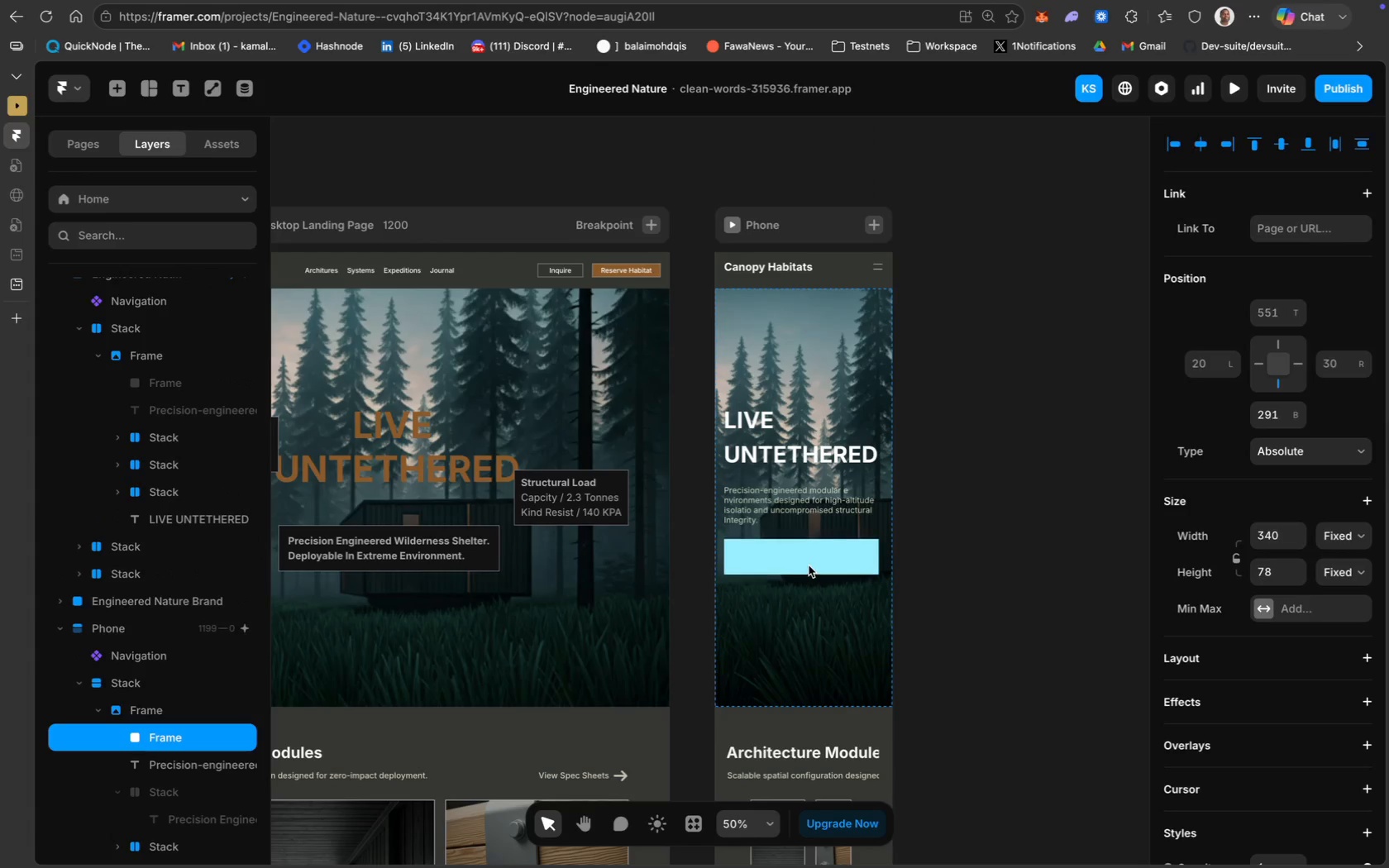 
key(ArrowDown)
 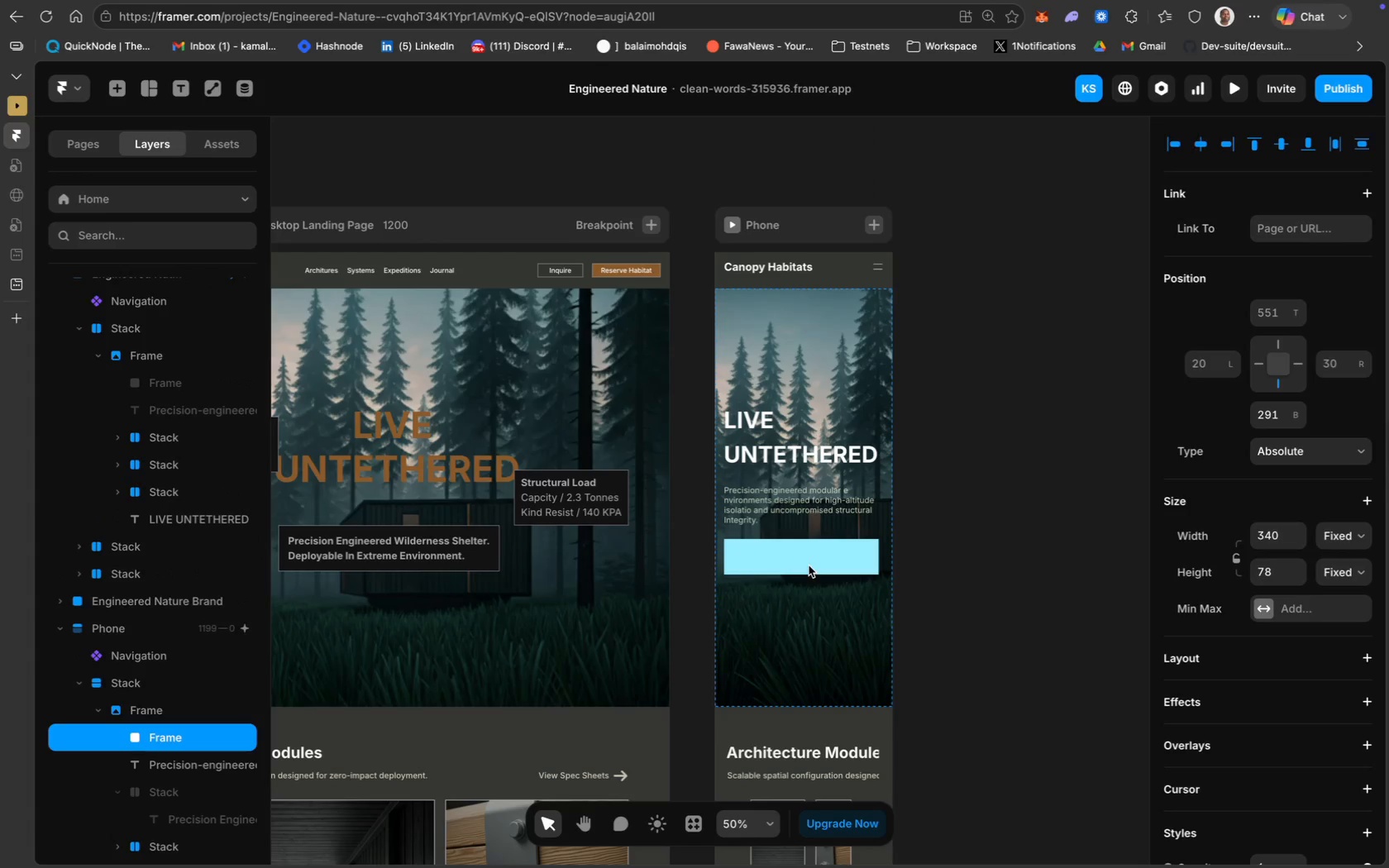 
key(ArrowDown)
 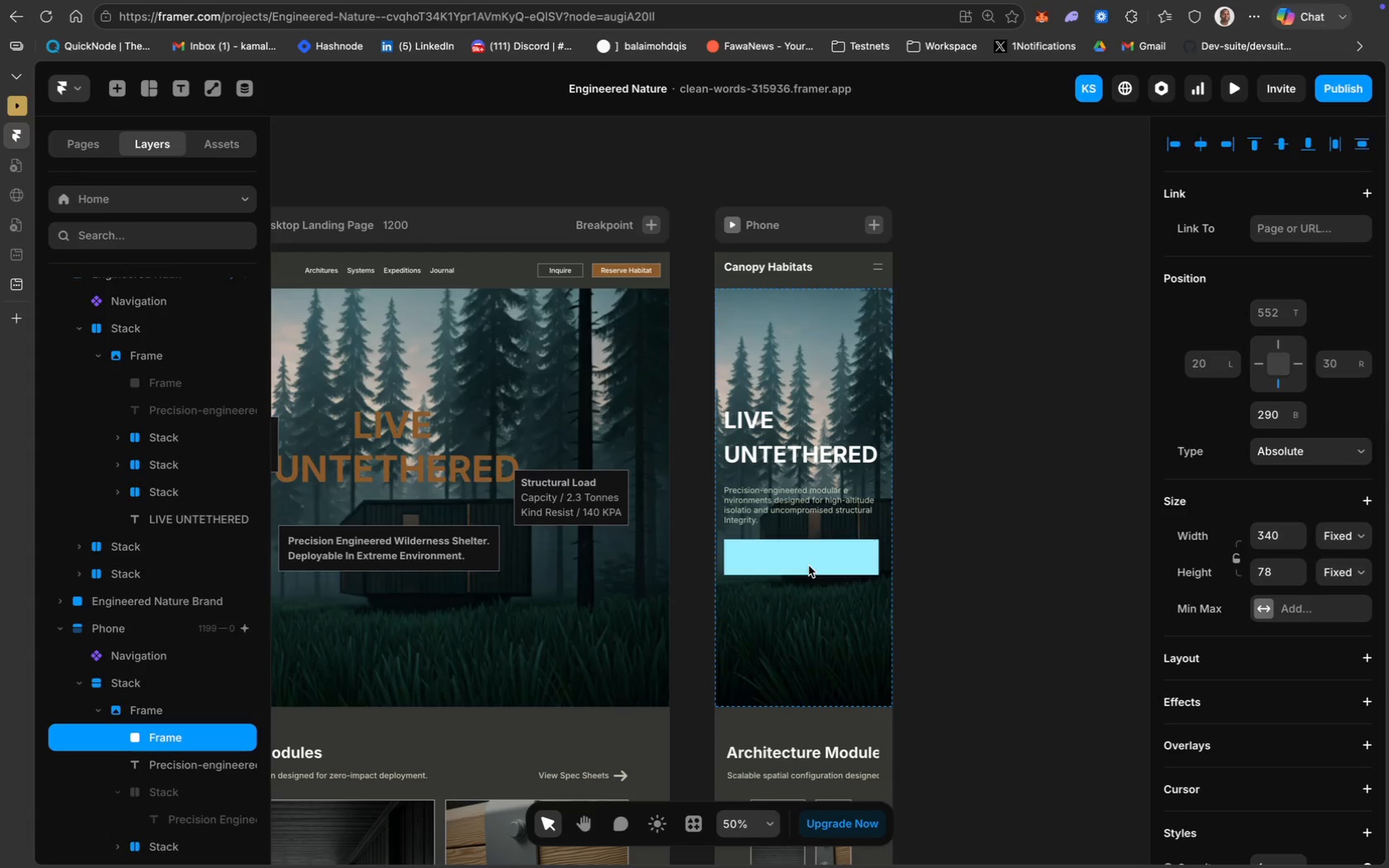 
key(ArrowDown)
 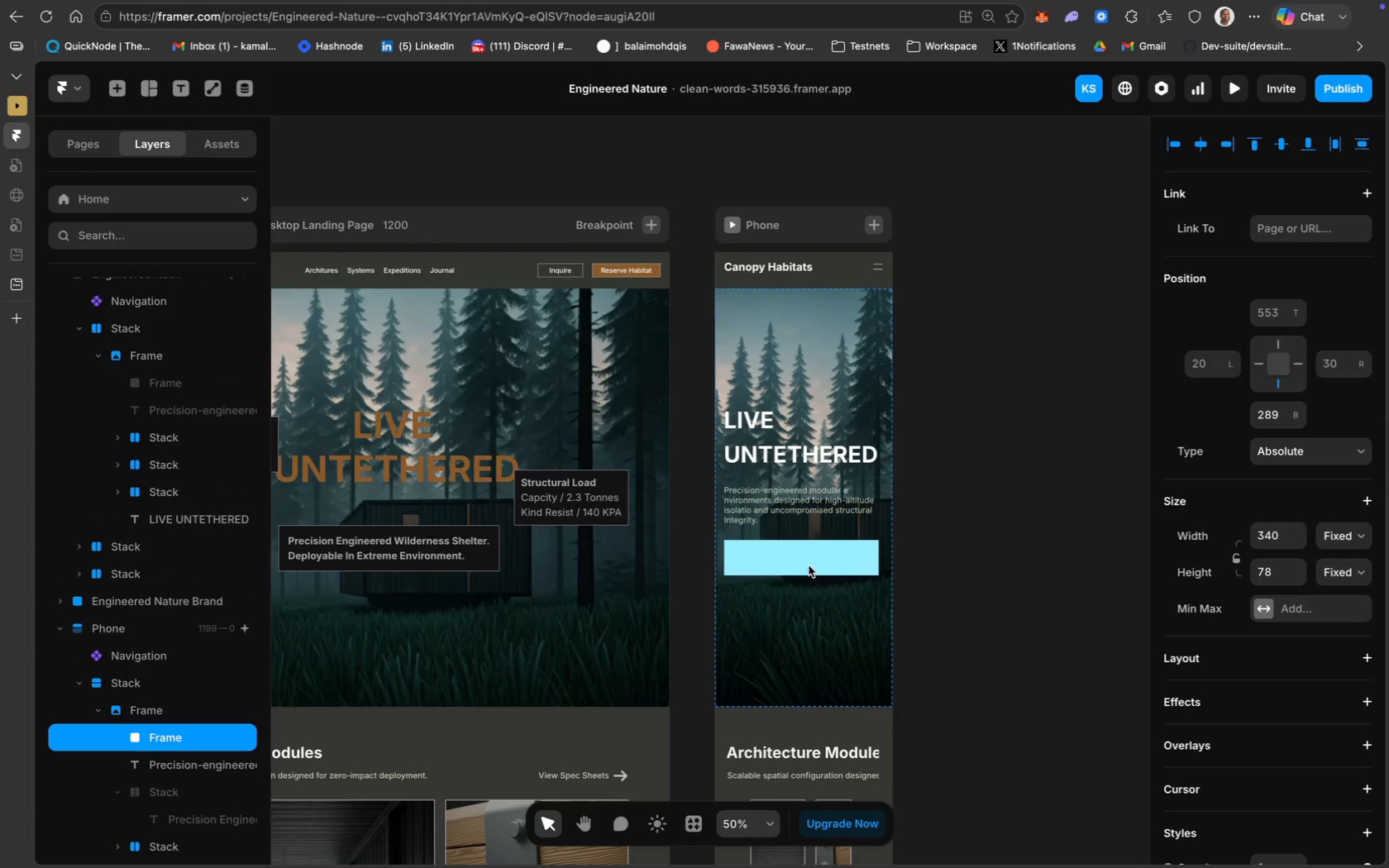 
key(ArrowDown)
 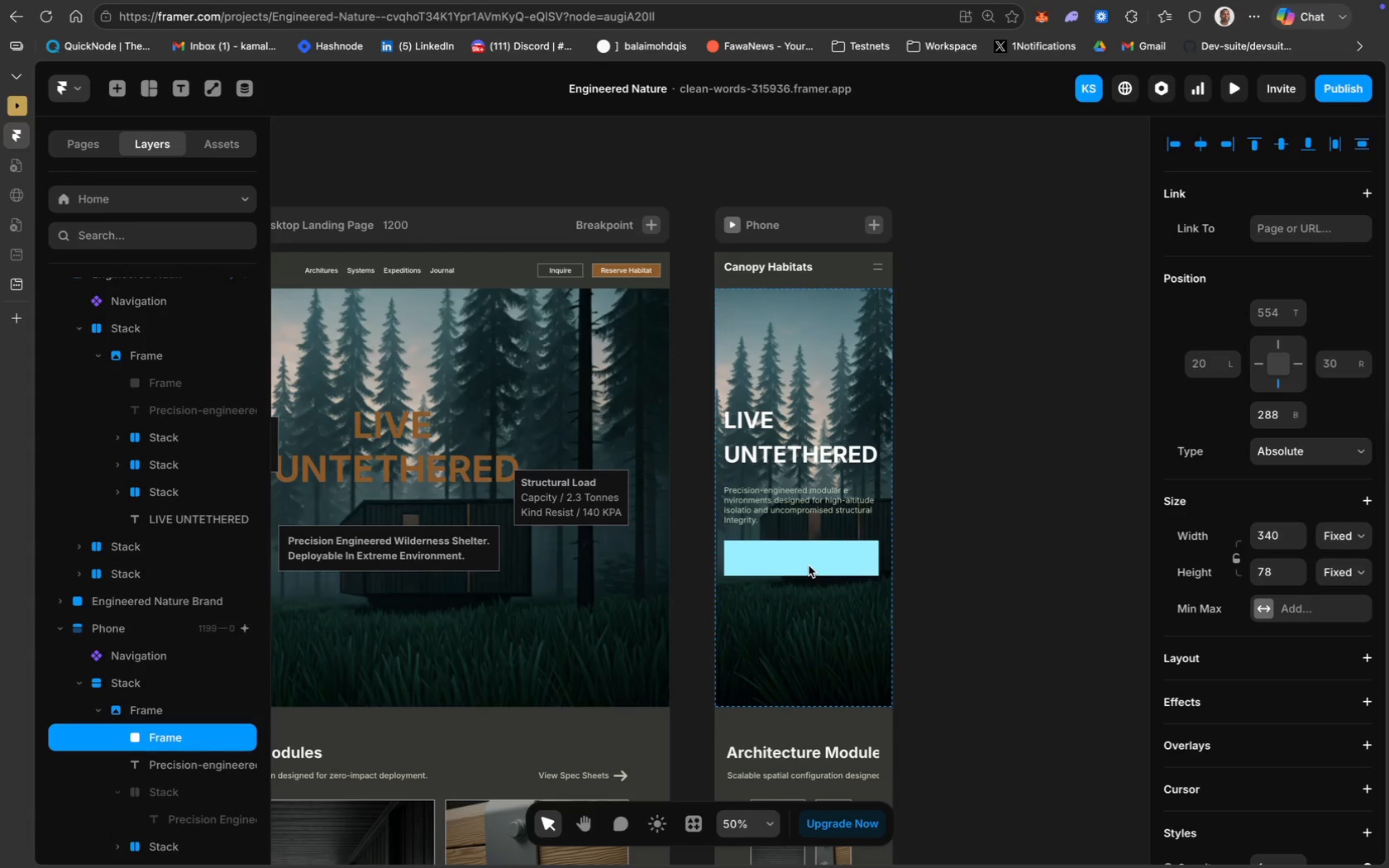 
key(ArrowDown)
 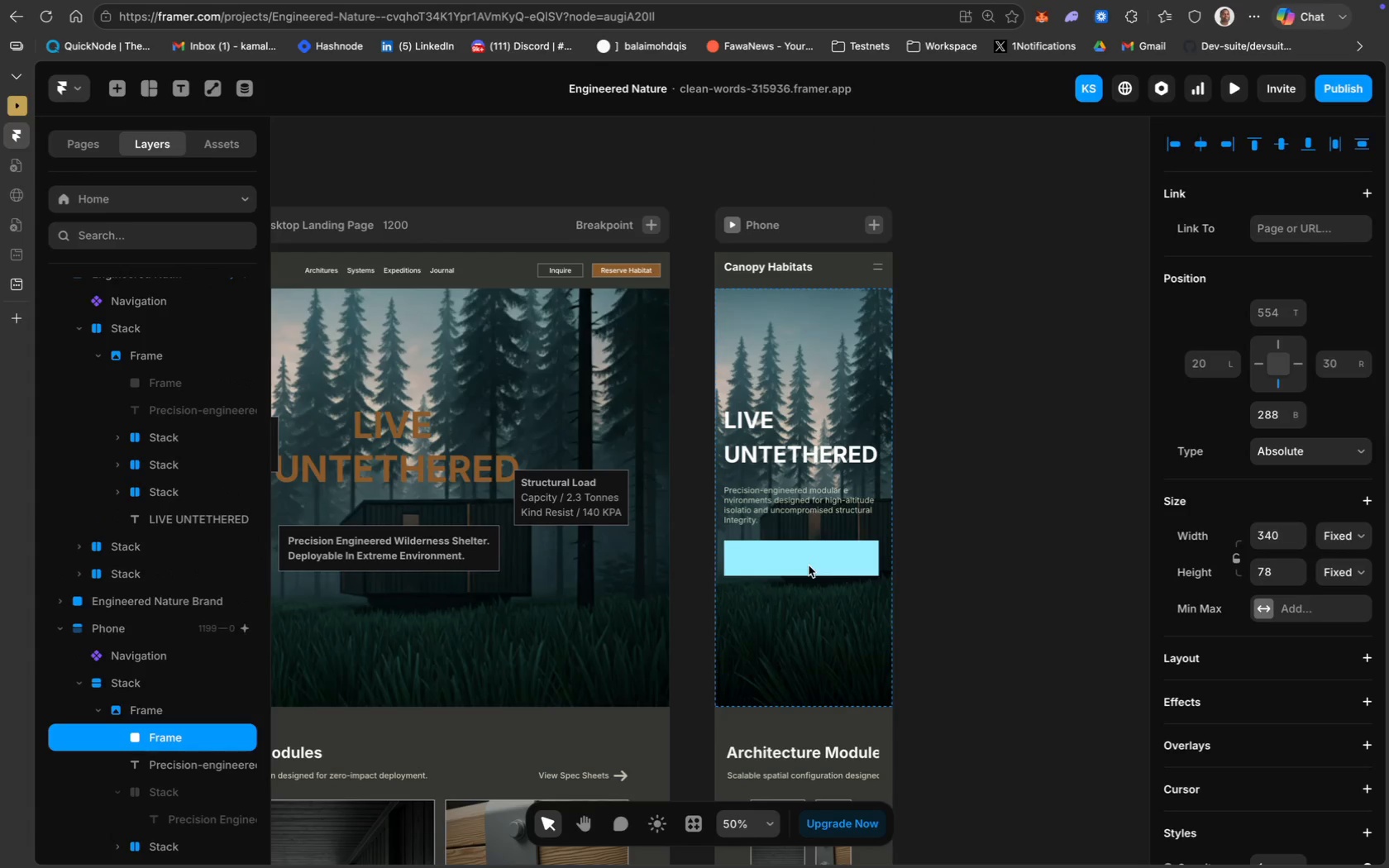 
key(ArrowDown)
 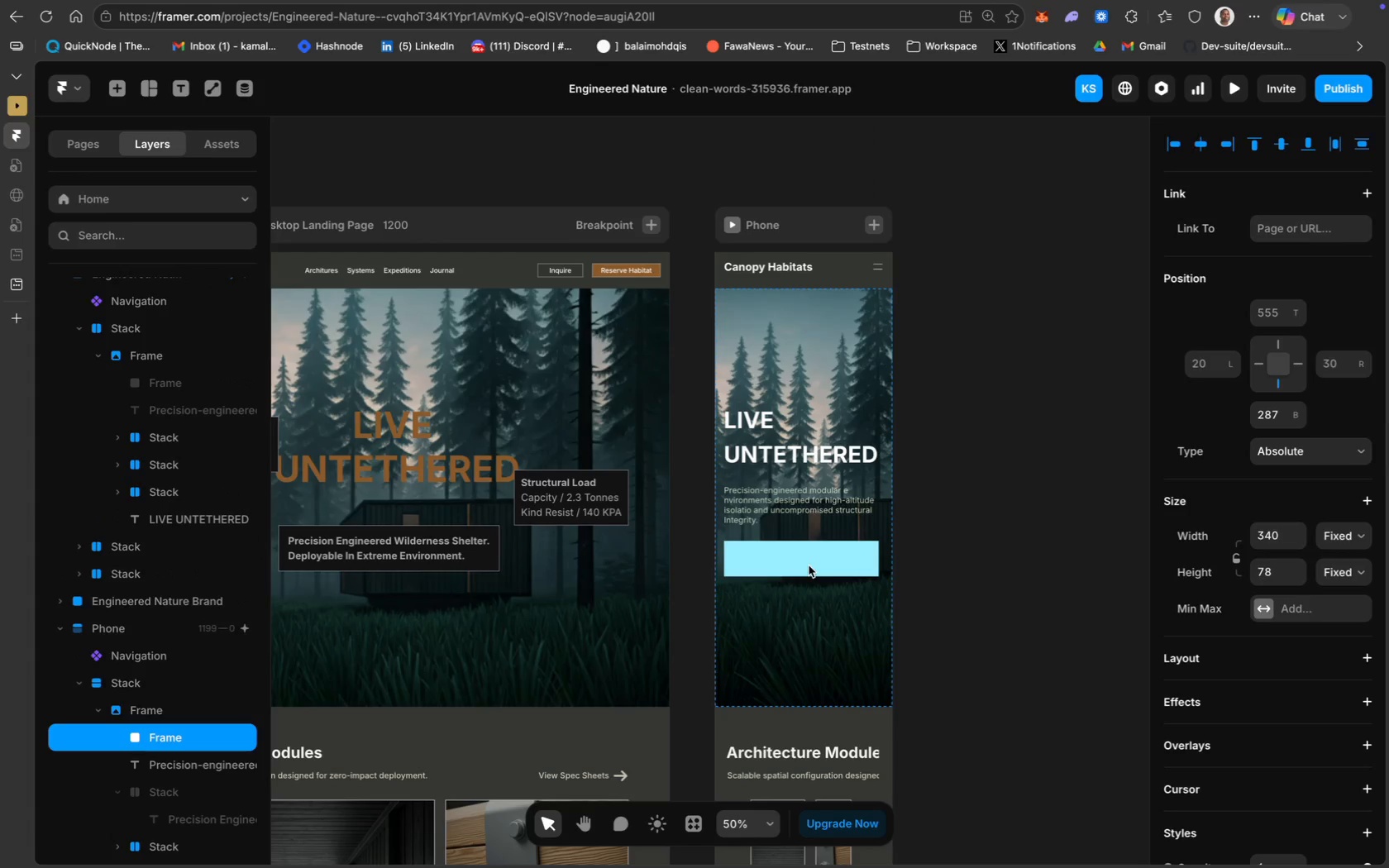 
key(ArrowDown)
 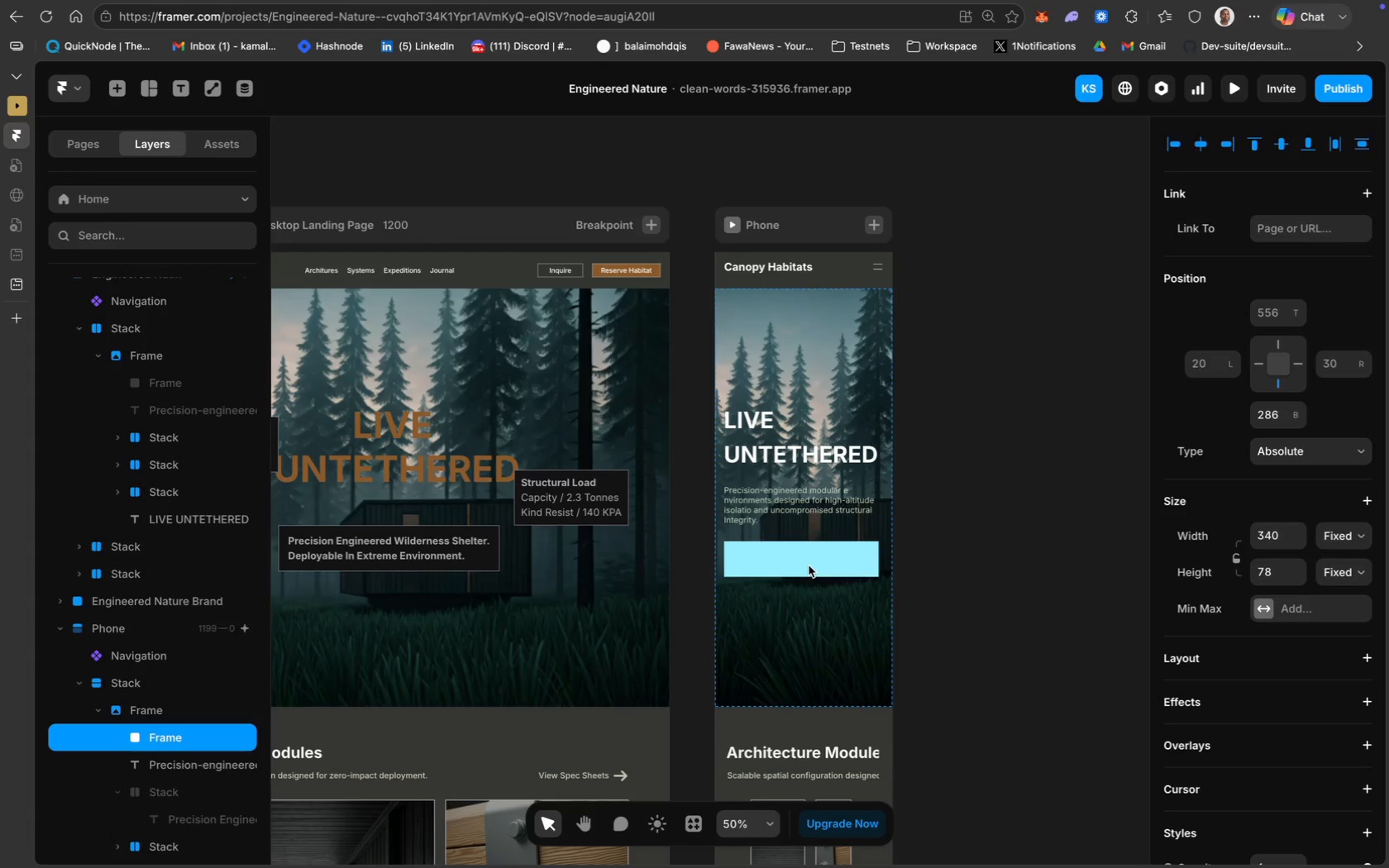 
key(ArrowDown)
 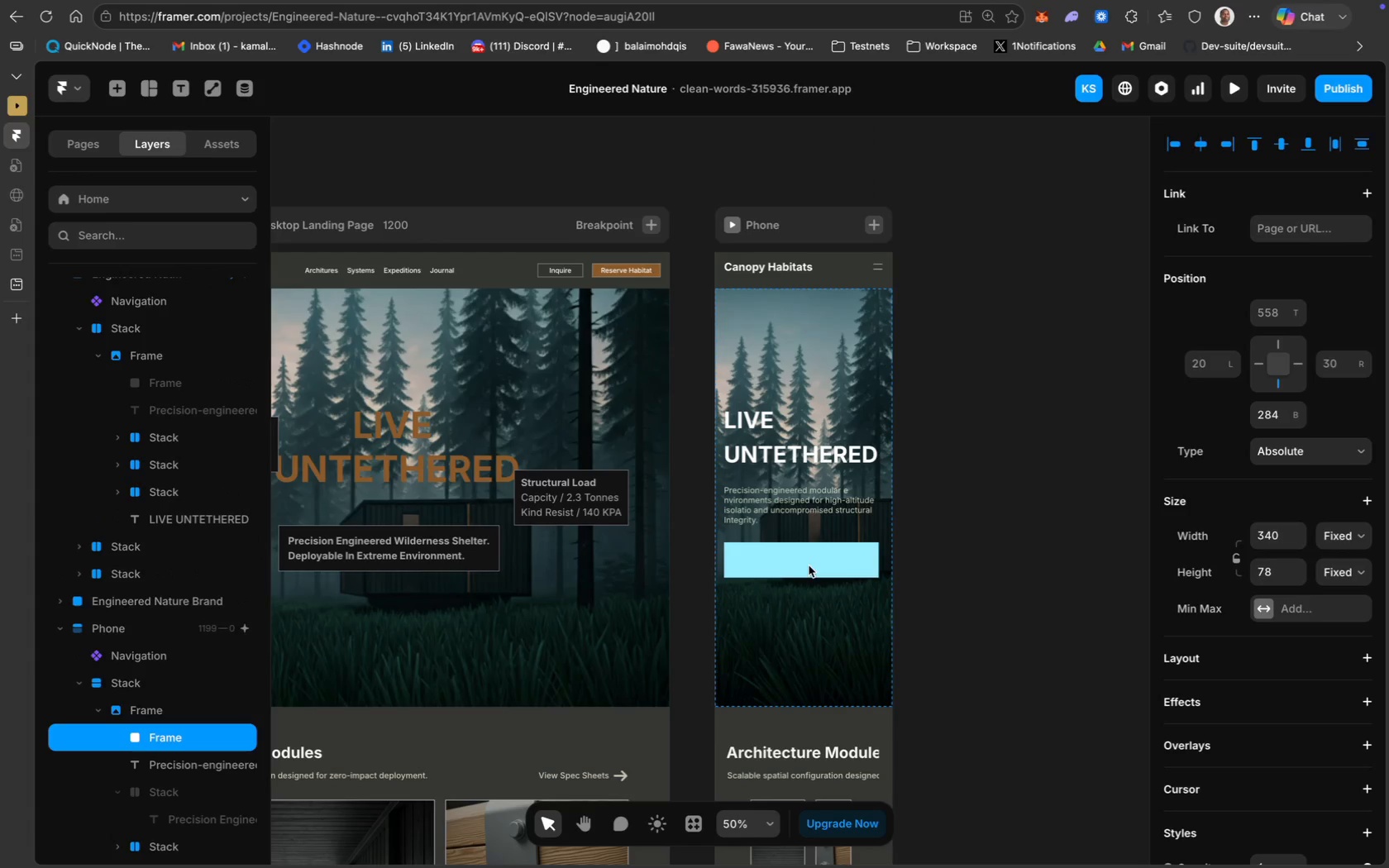 
key(ArrowDown)
 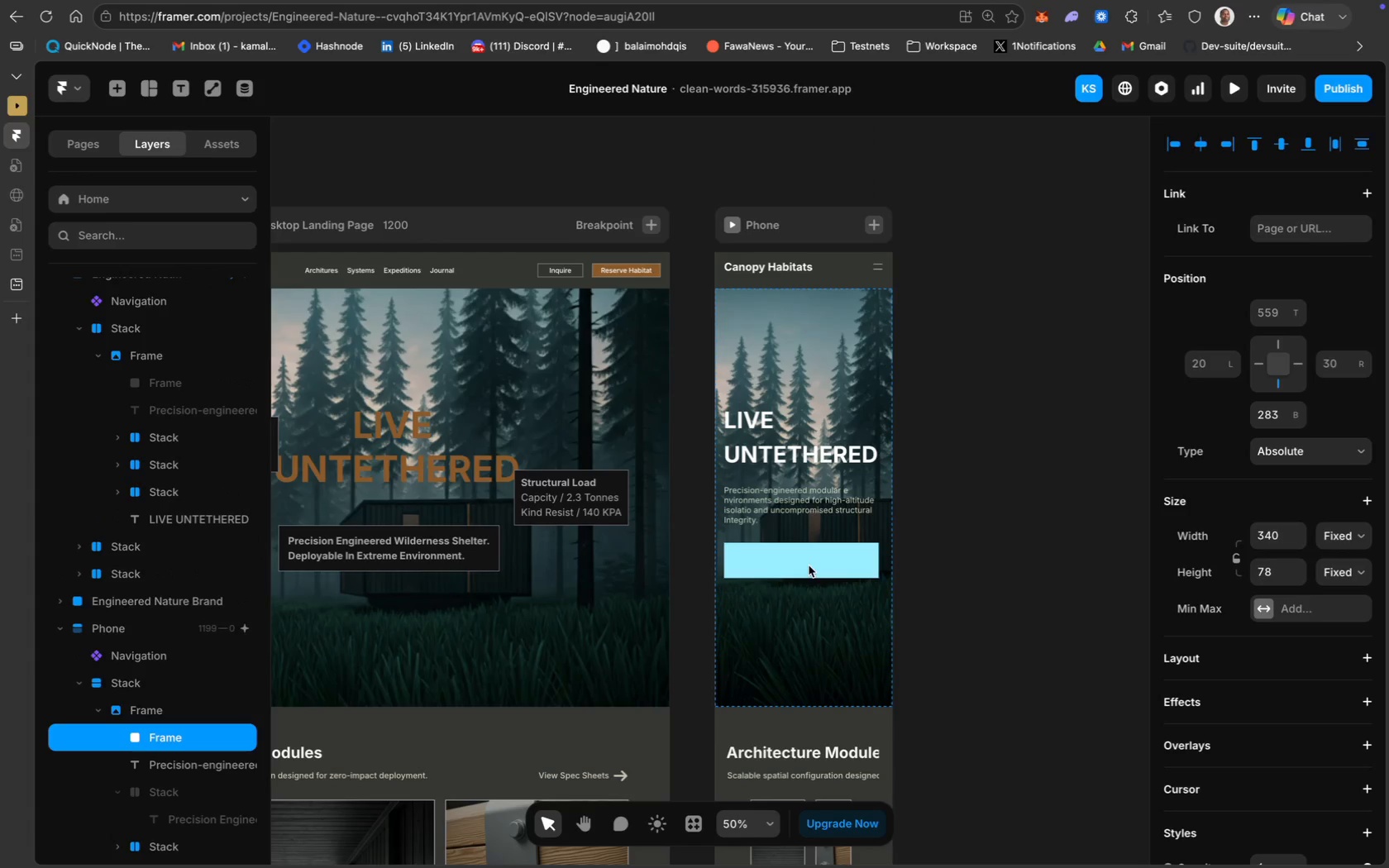 
key(ArrowDown)
 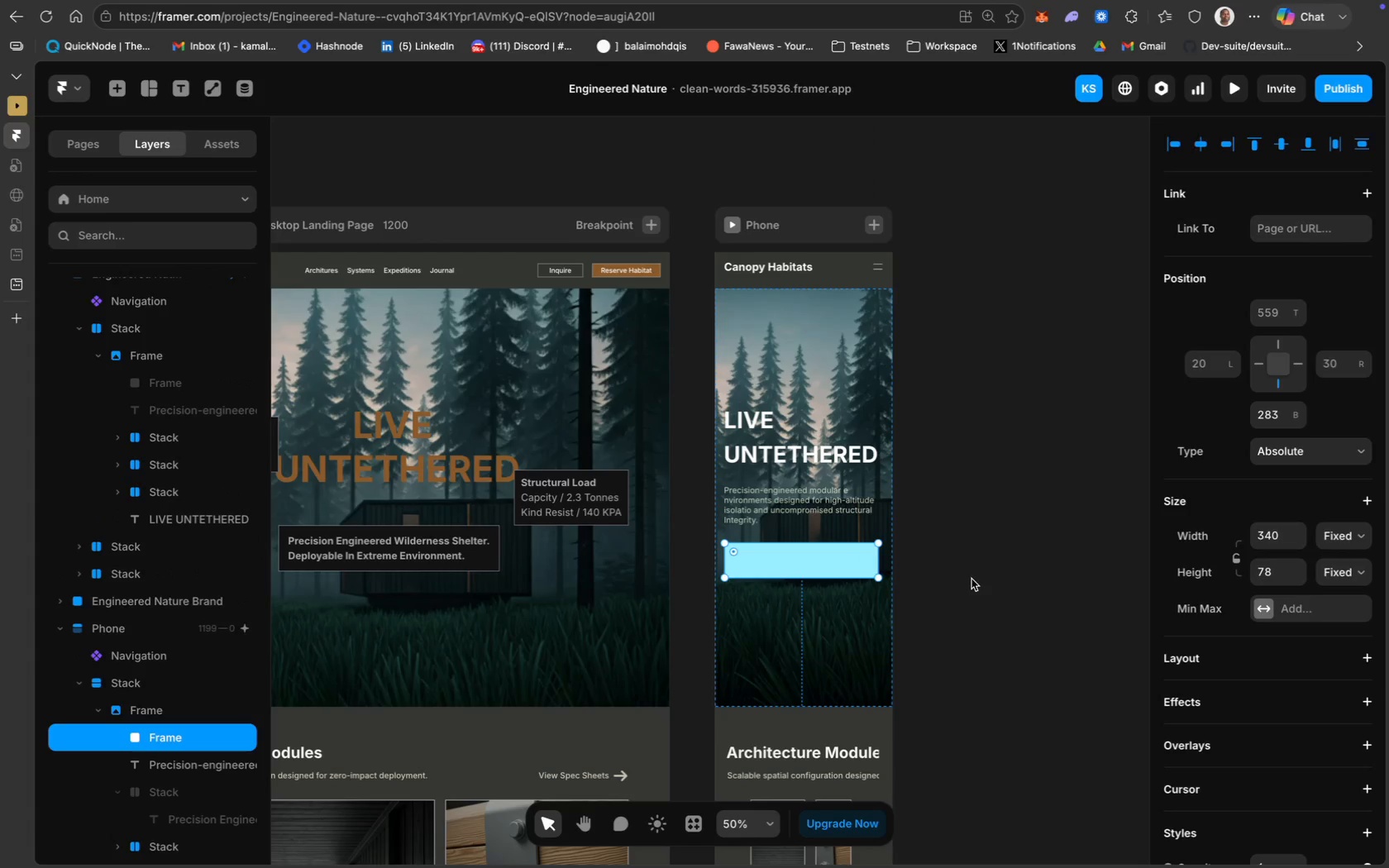 
scroll: coordinate [1229, 627], scroll_direction: down, amount: 51.0
 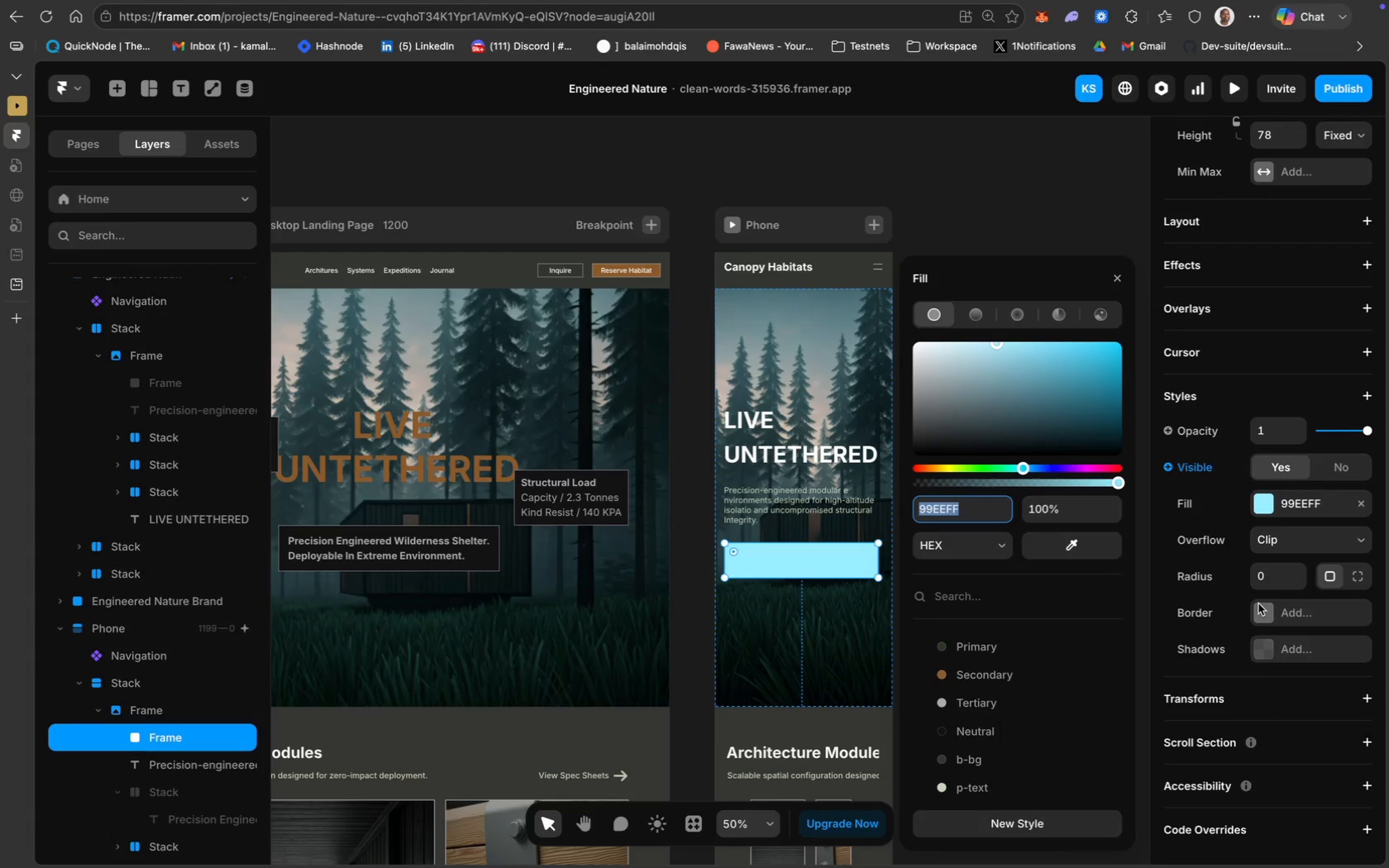 
left_click([971, 670])
 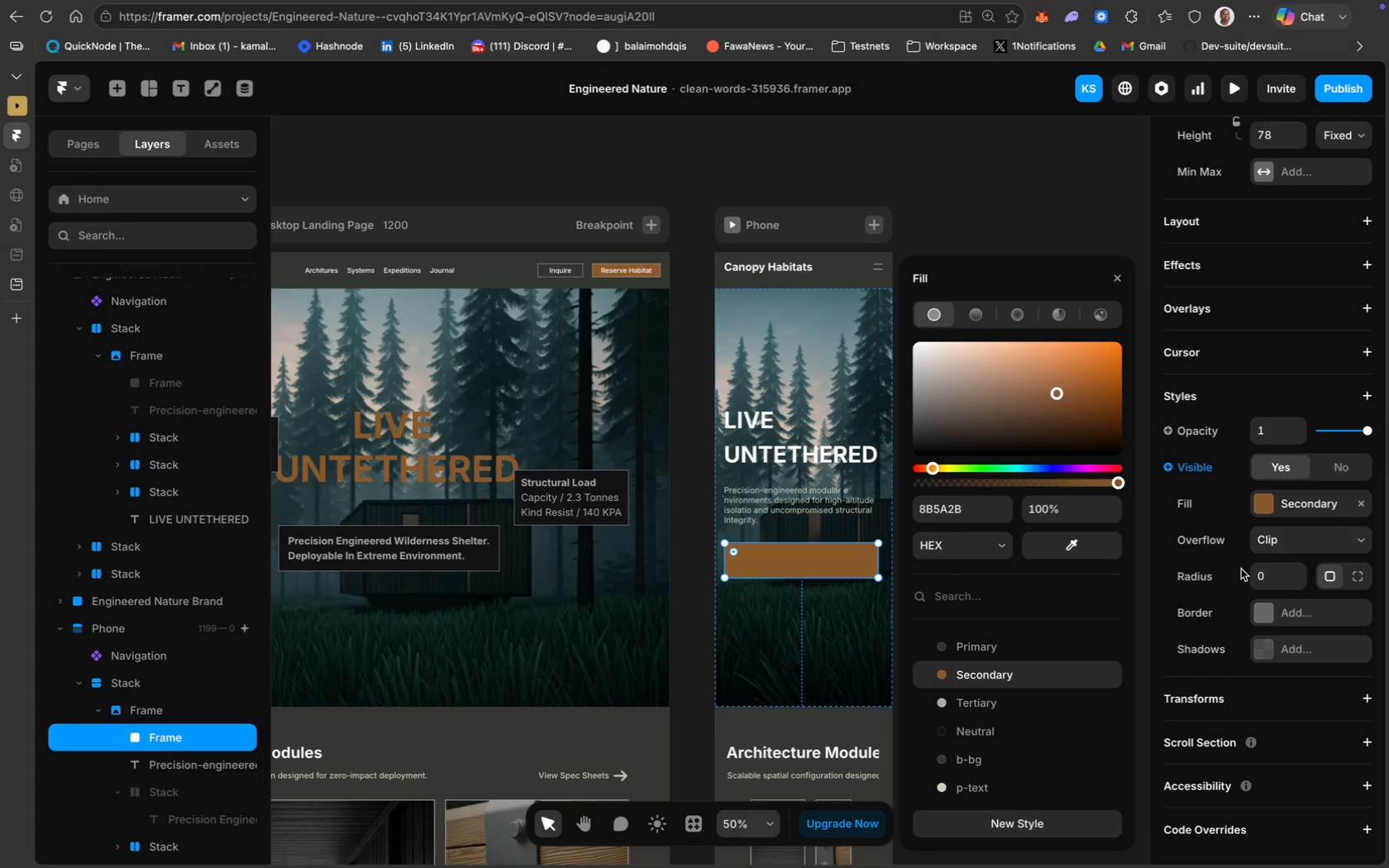 
left_click([1295, 602])
 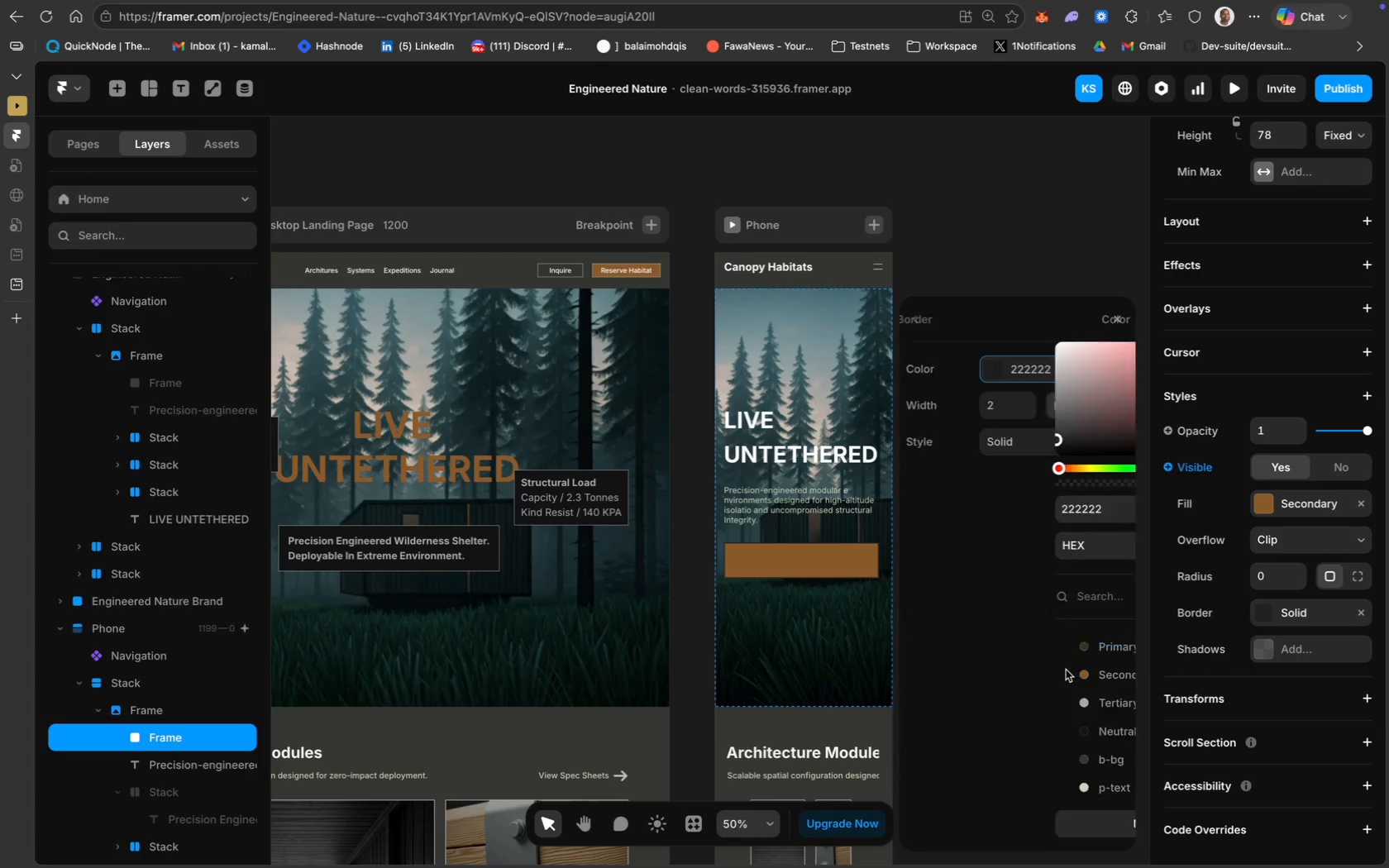 
left_click([975, 759])
 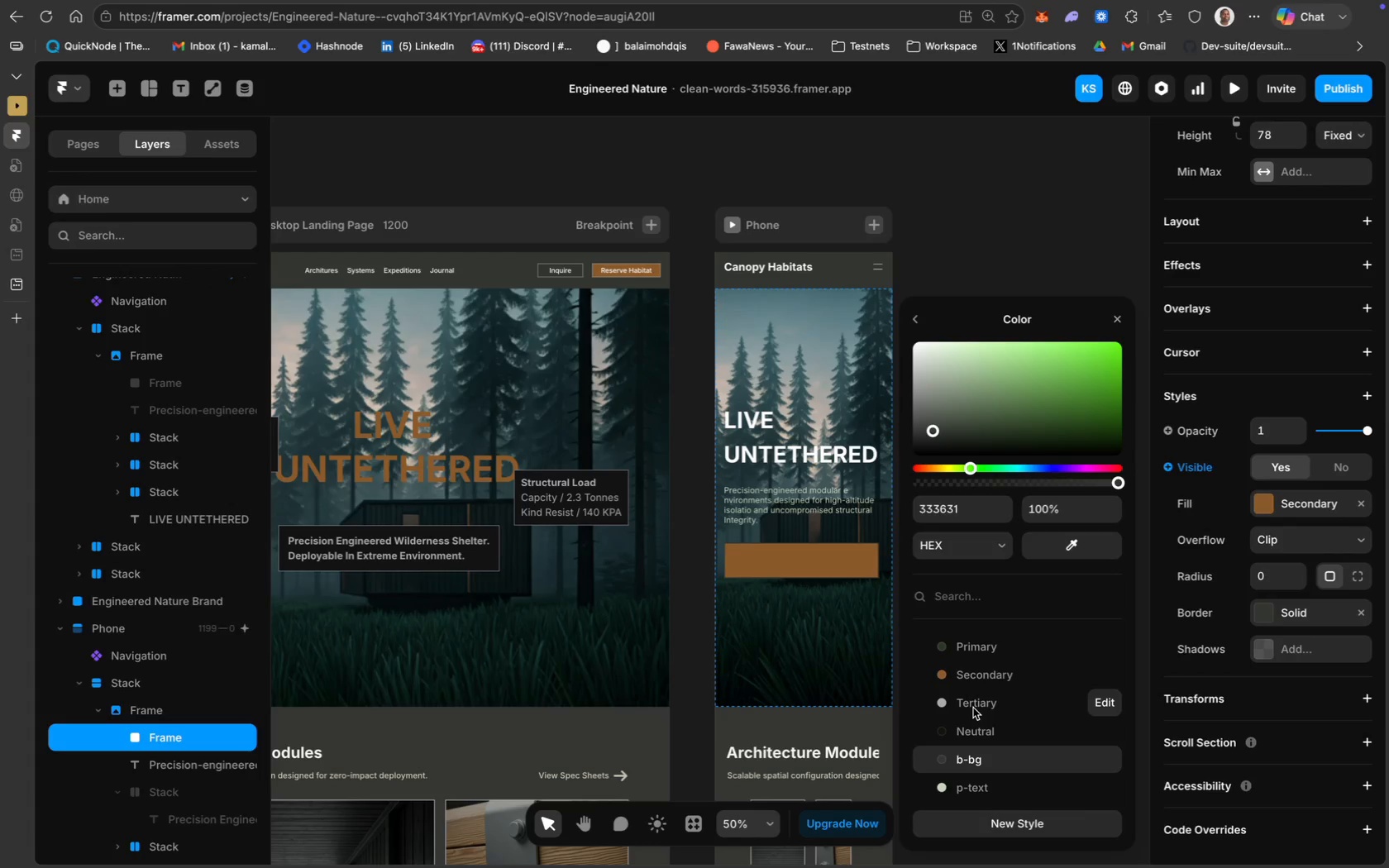 
left_click([974, 706])
 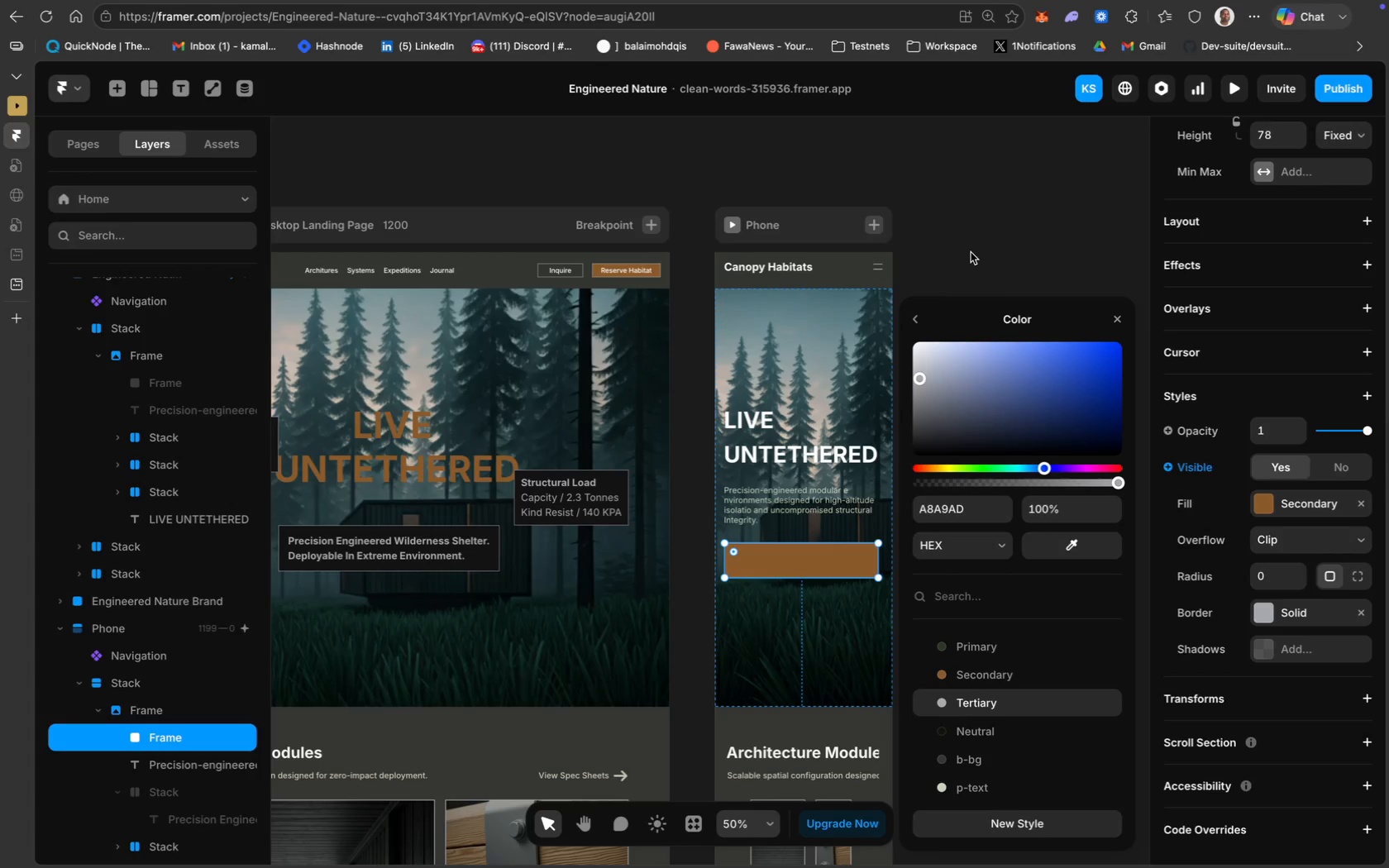 
left_click([971, 257])
 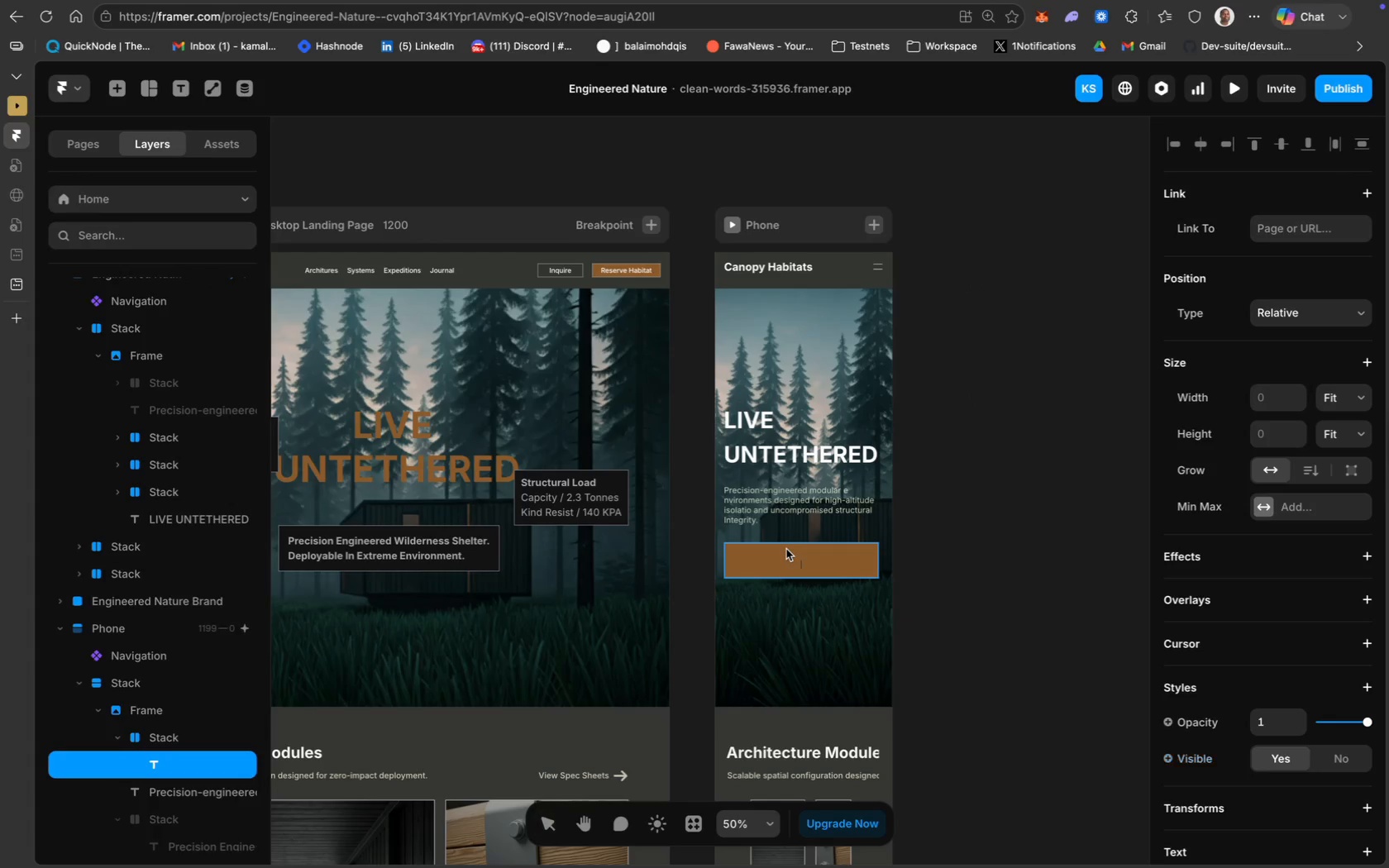 
type(DeploySpecs)
 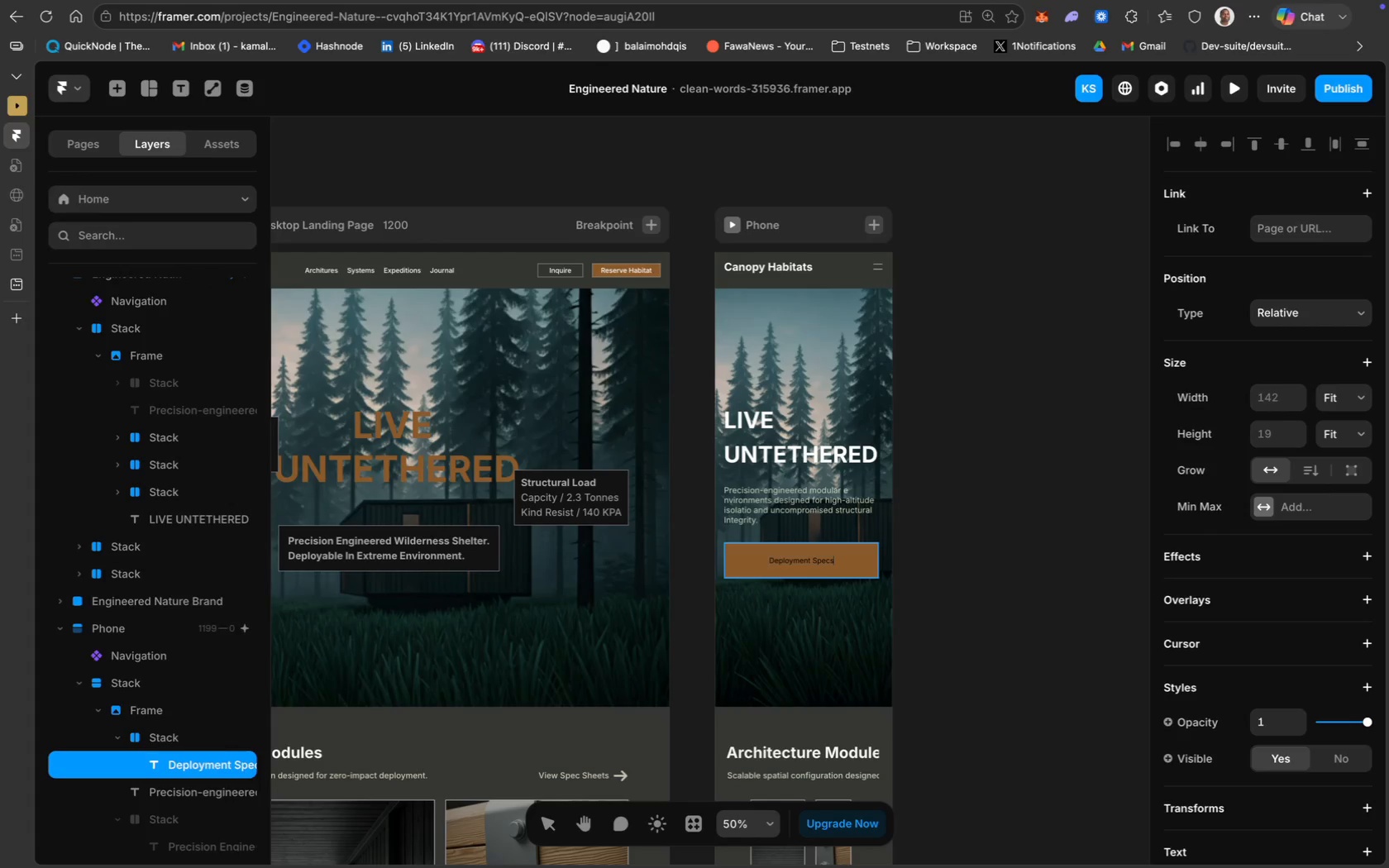 
wait(12.56)
 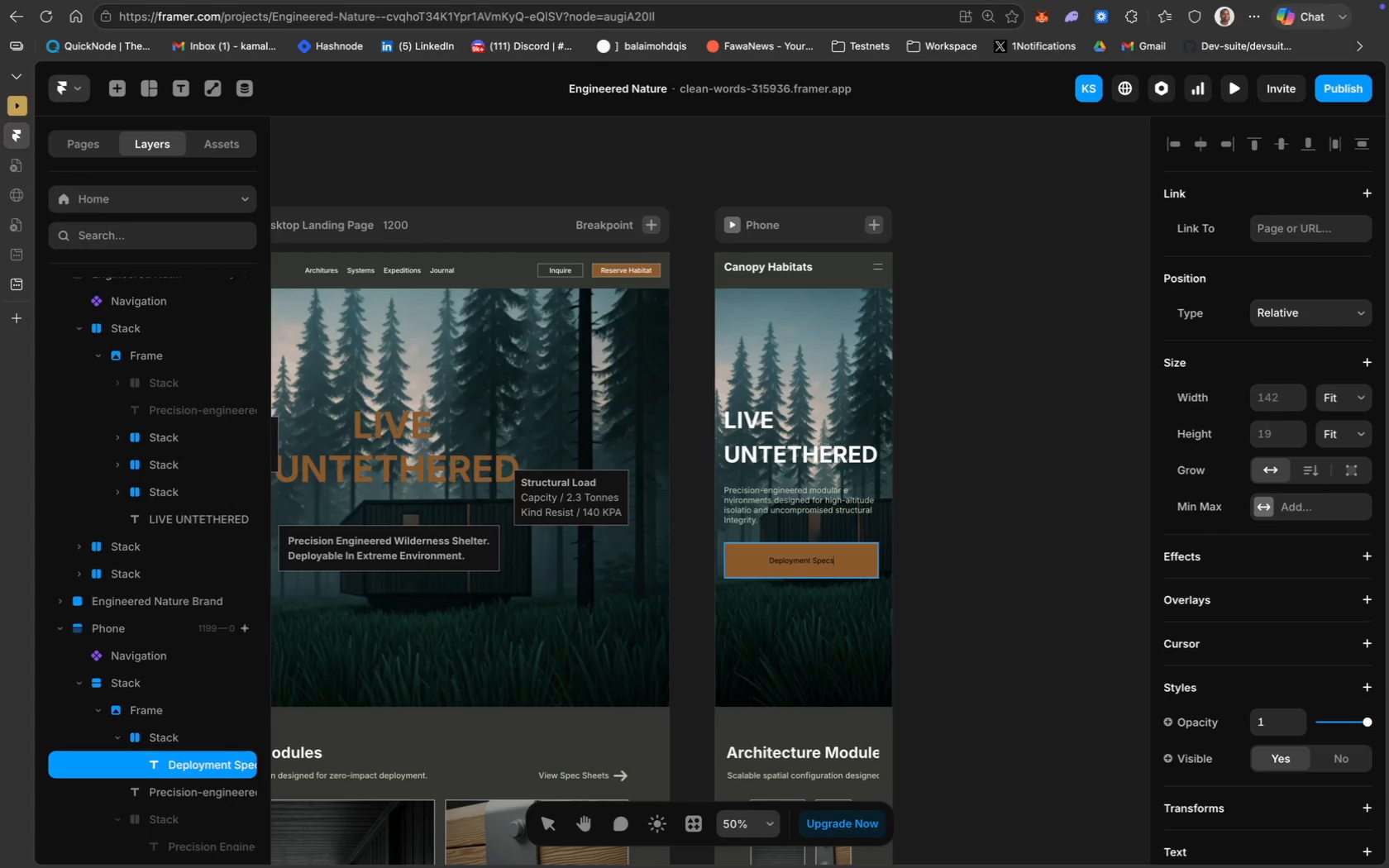 
left_click([795, 559])
 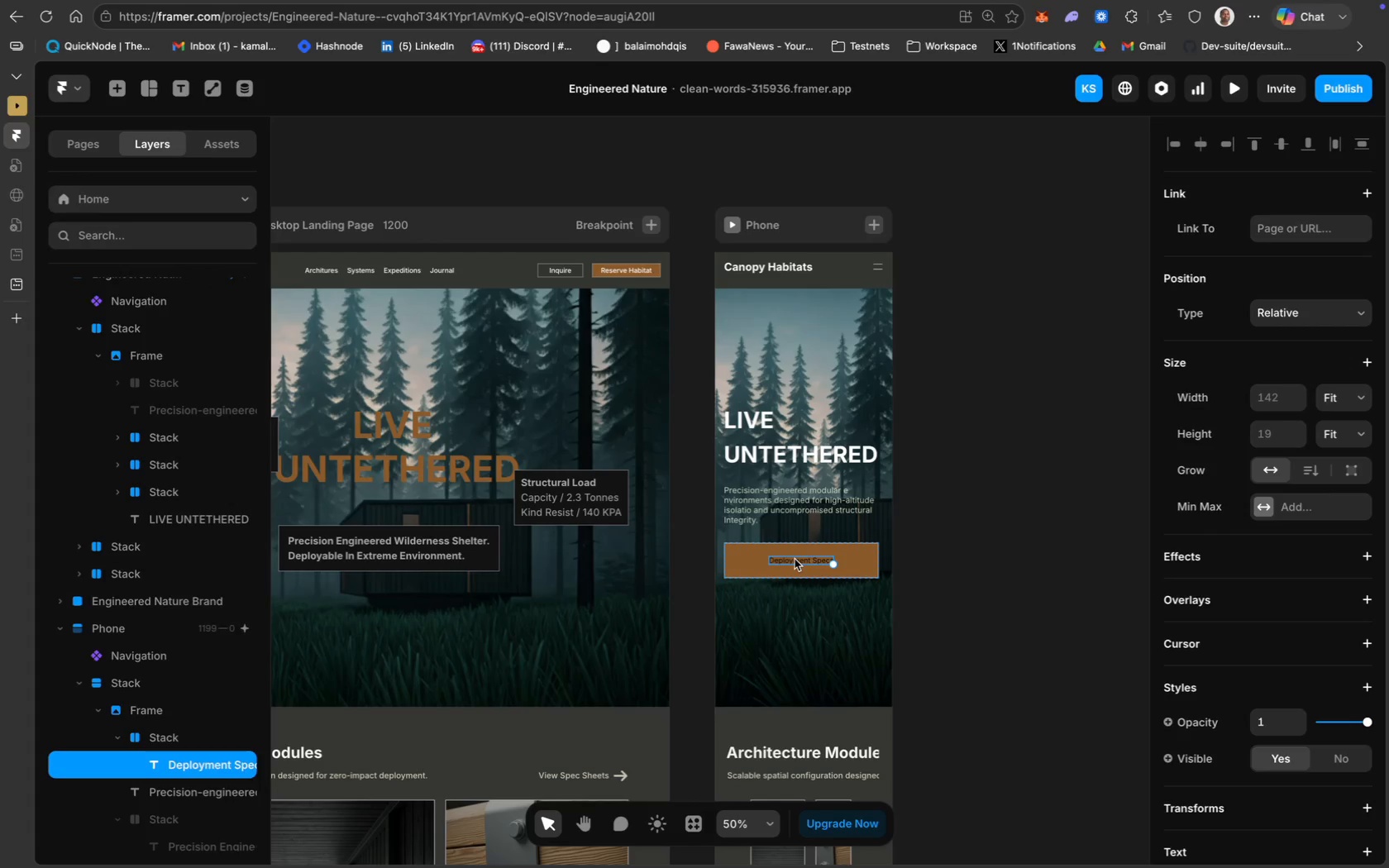 
left_click([795, 559])
 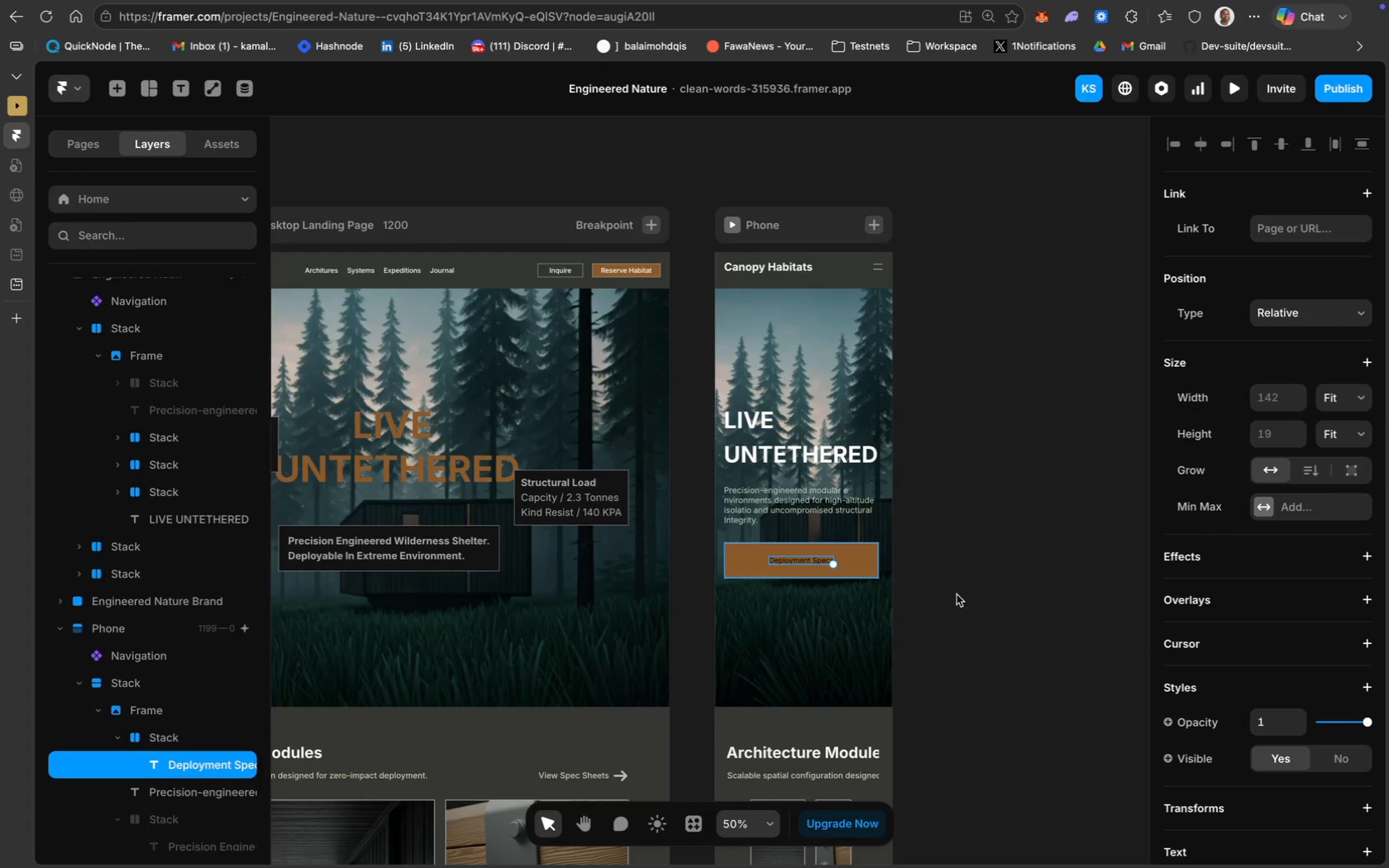 
scroll: coordinate [1247, 715], scroll_direction: down, amount: 31.0
 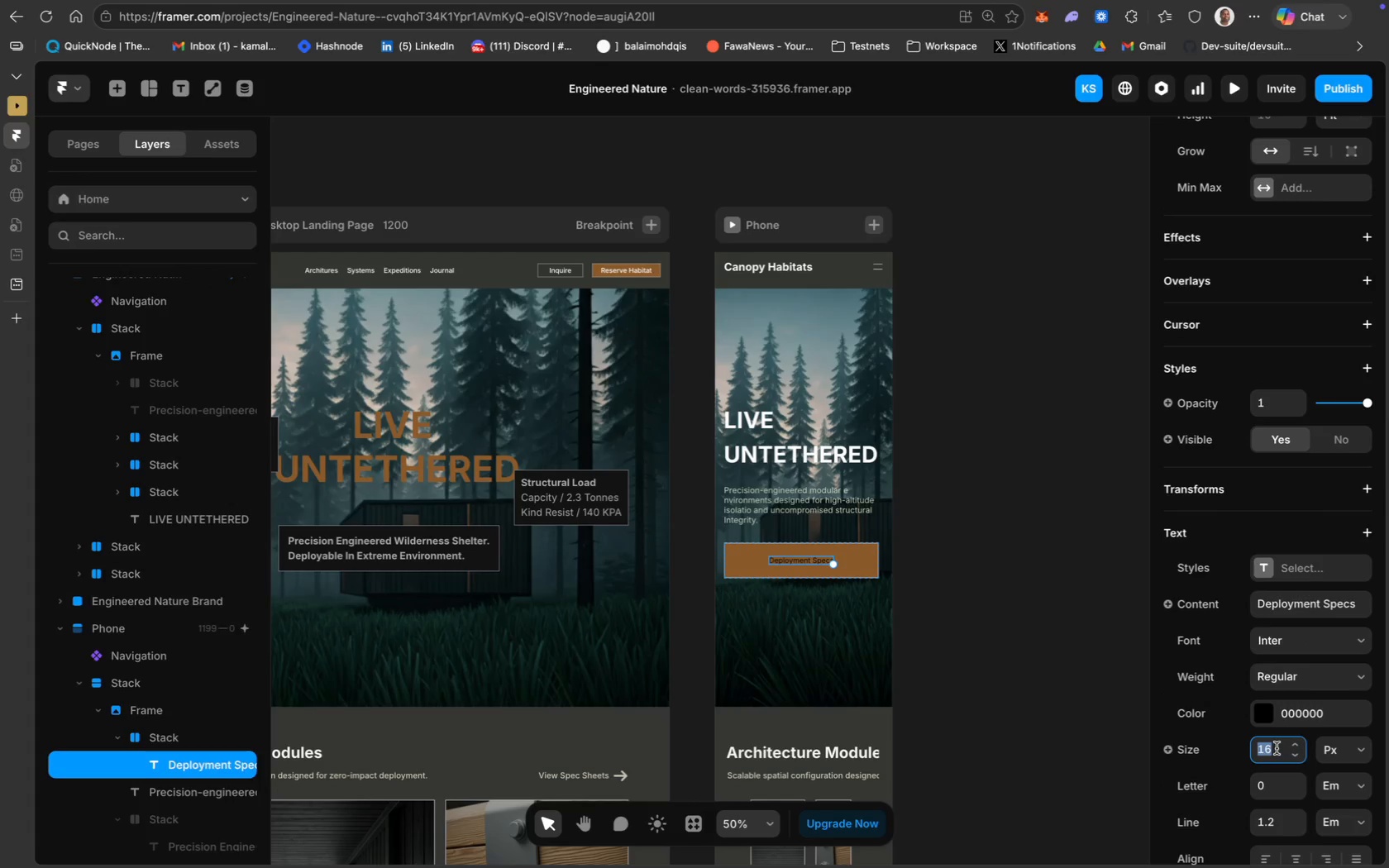 
type(18)
 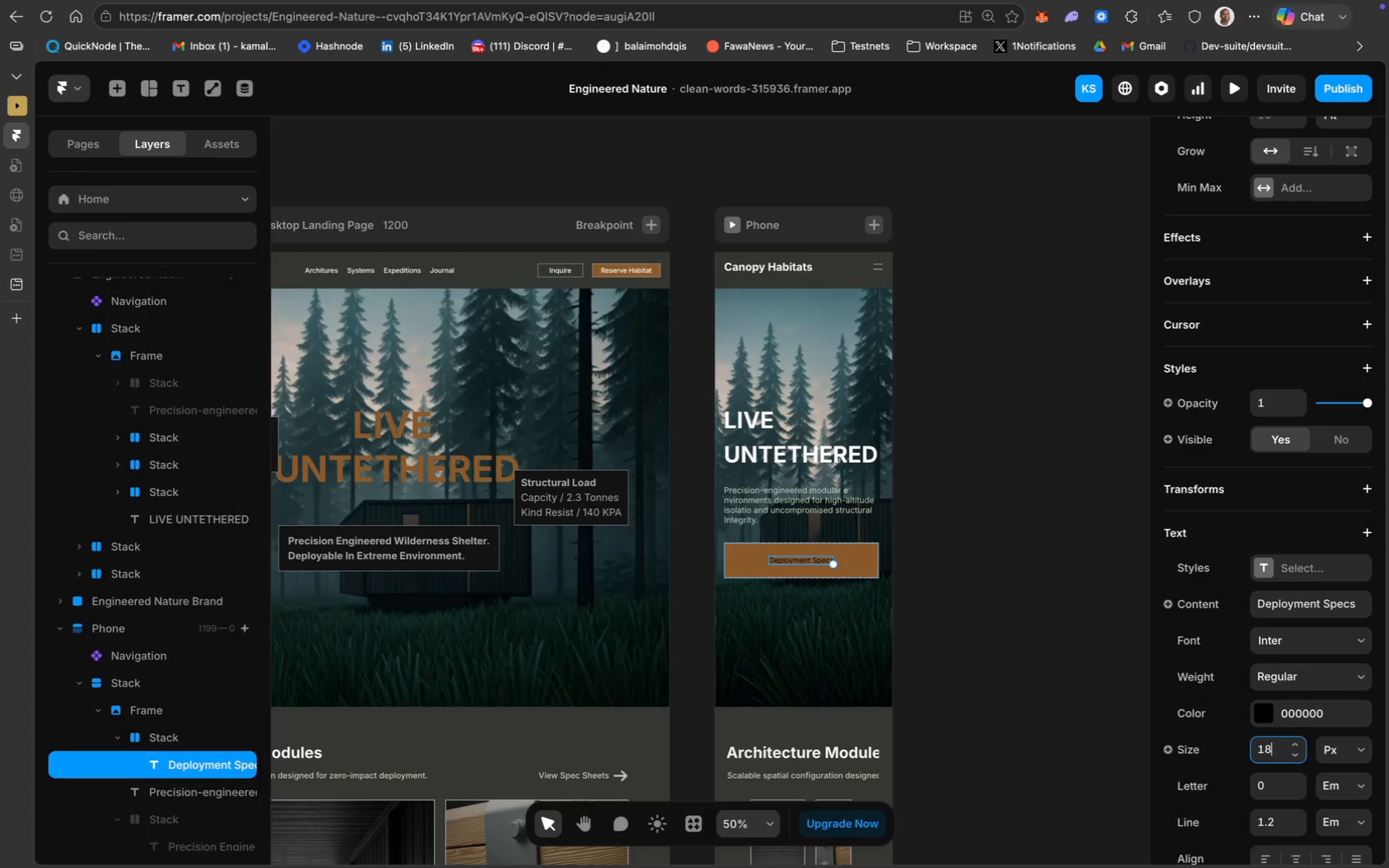 
key(Enter)
 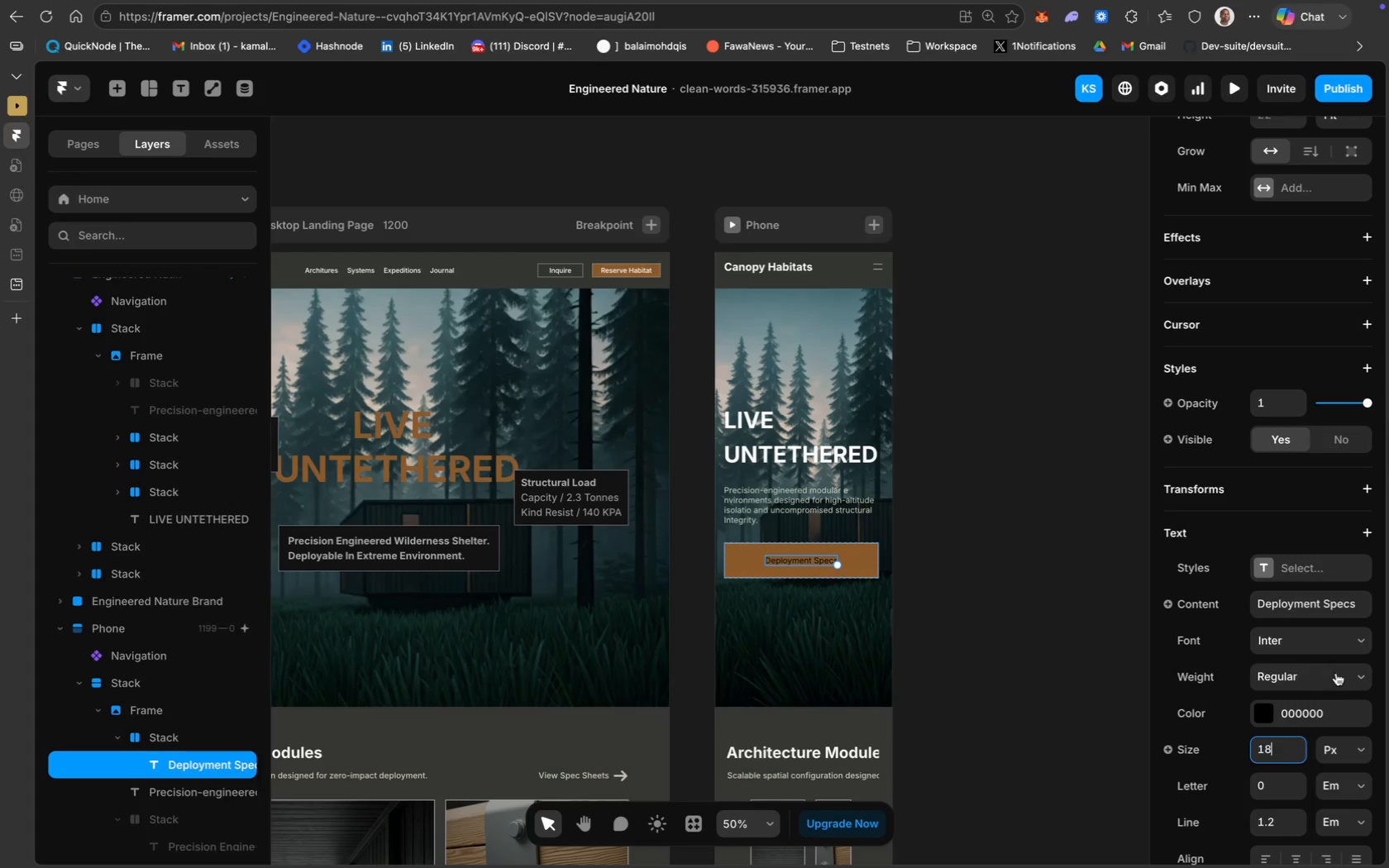 
wait(5.14)
 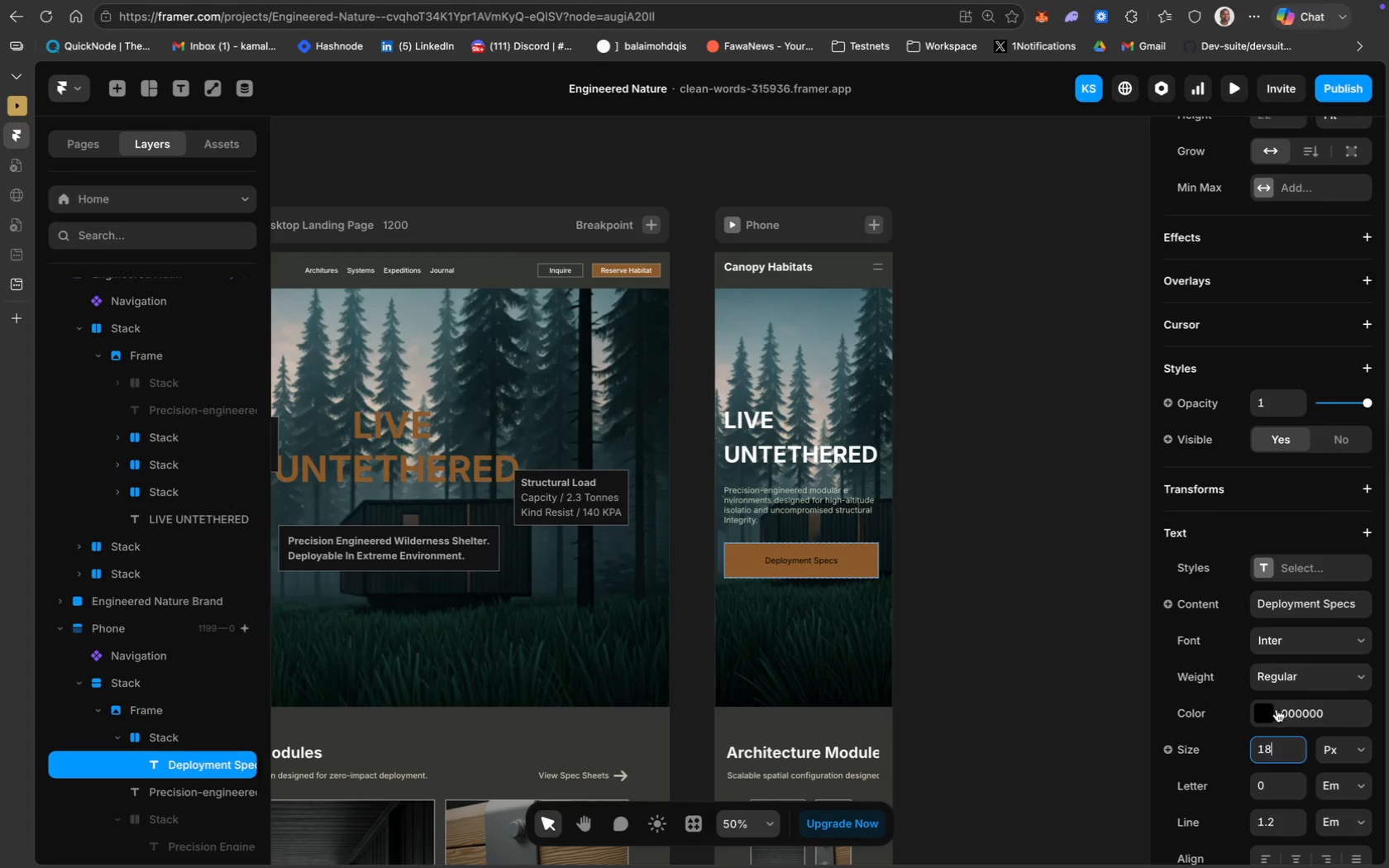 
left_click([1281, 713])
 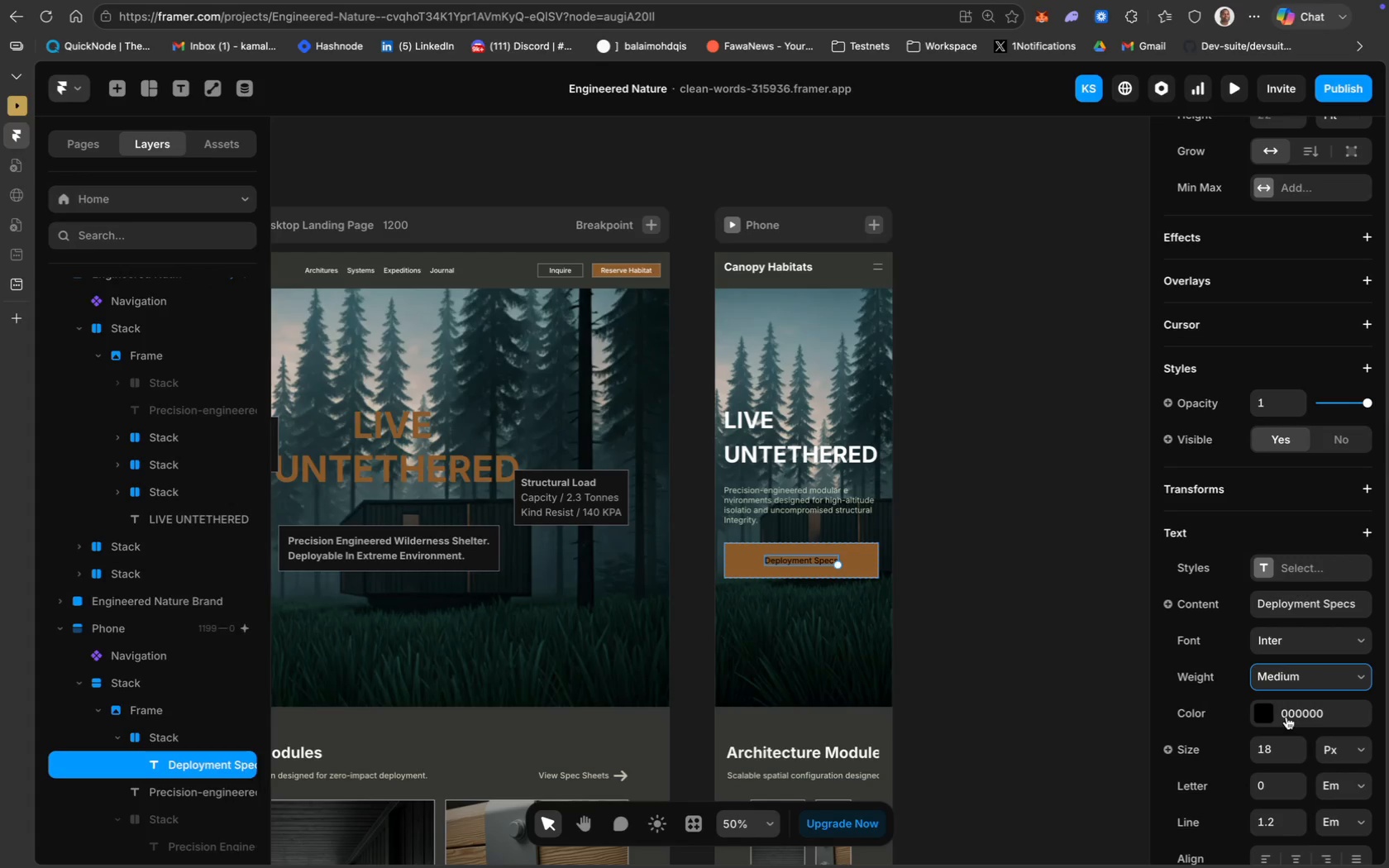 
left_click([1286, 717])
 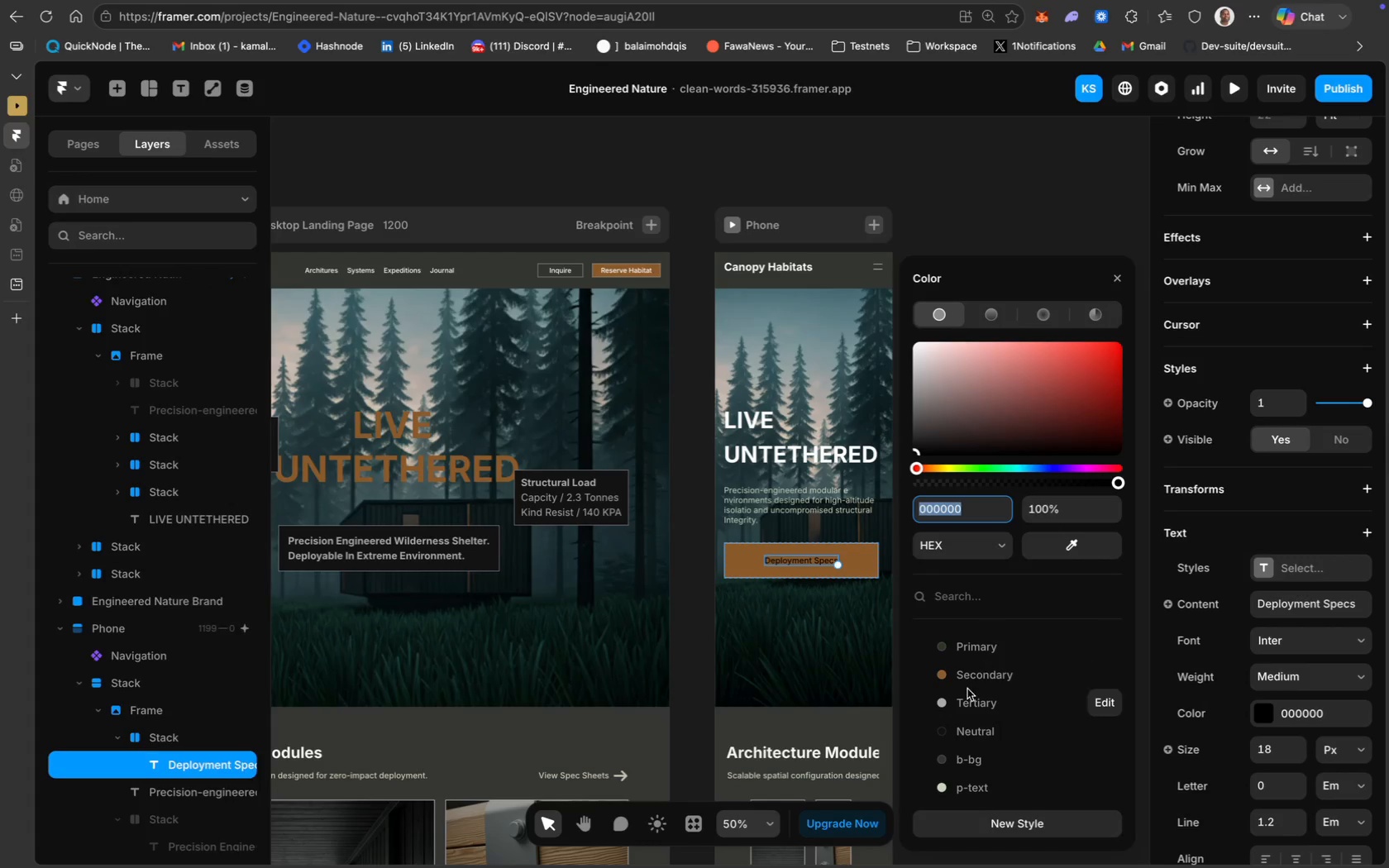 
type(ffffff)
 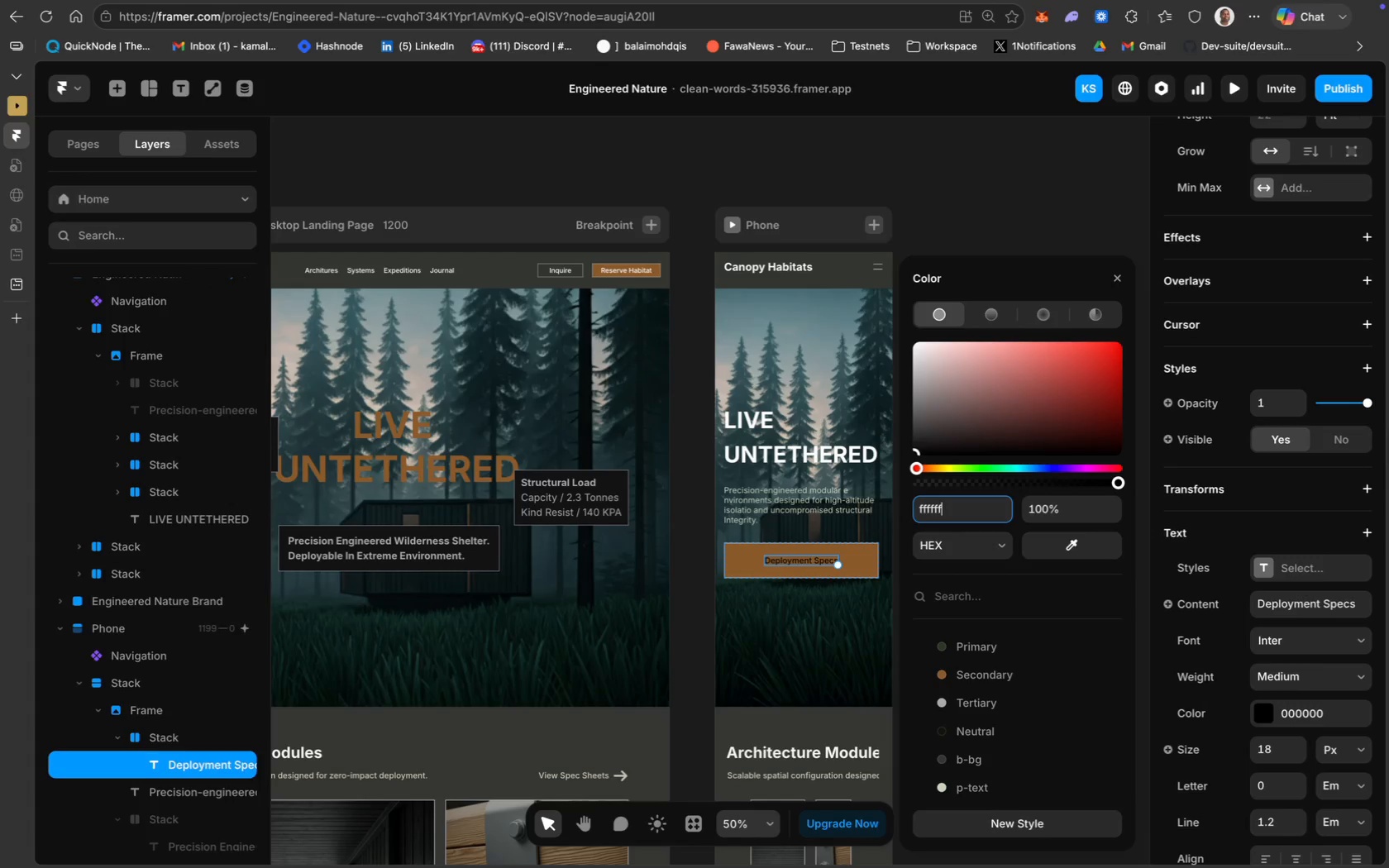 
key(Enter)
 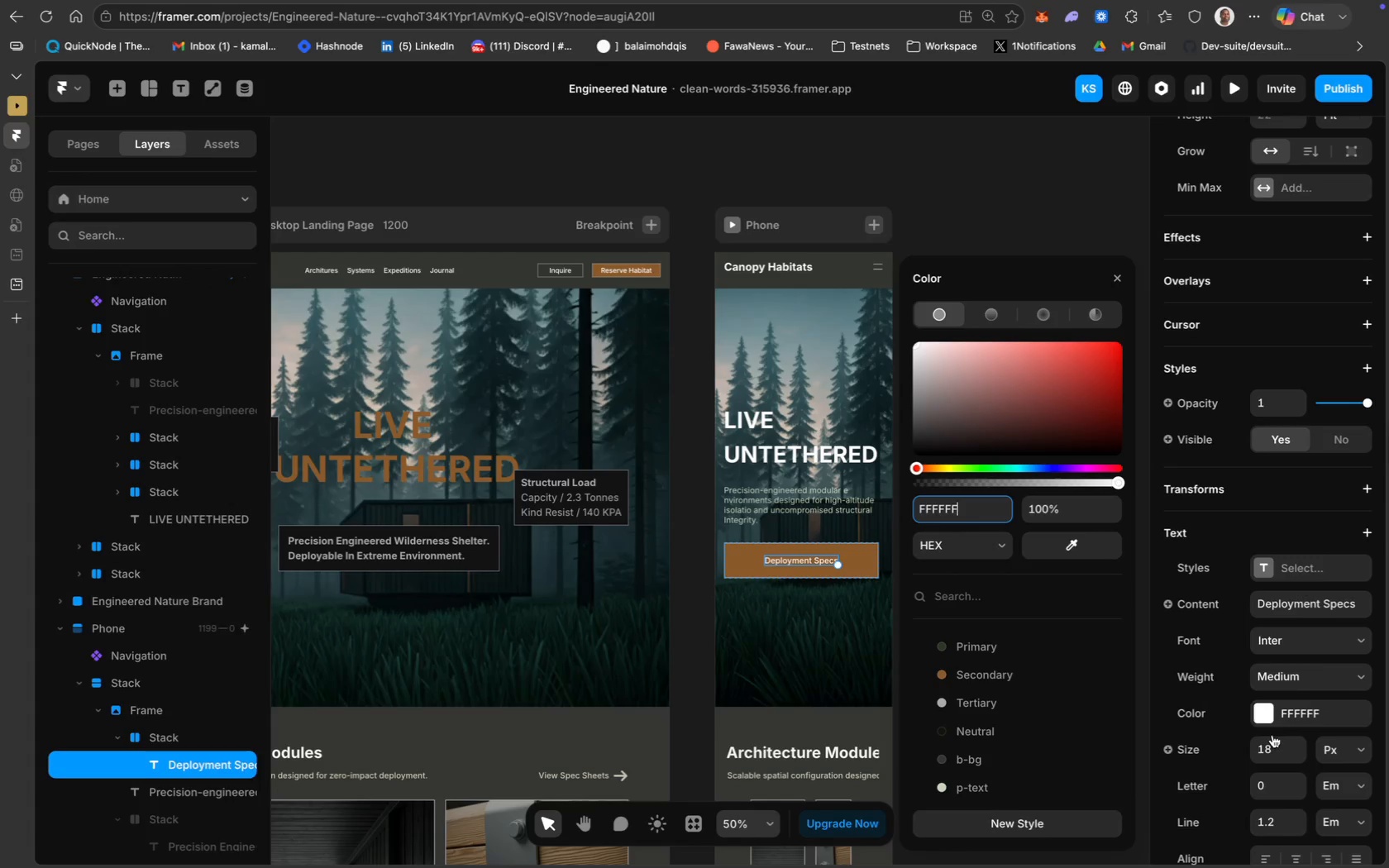 
type(22)
 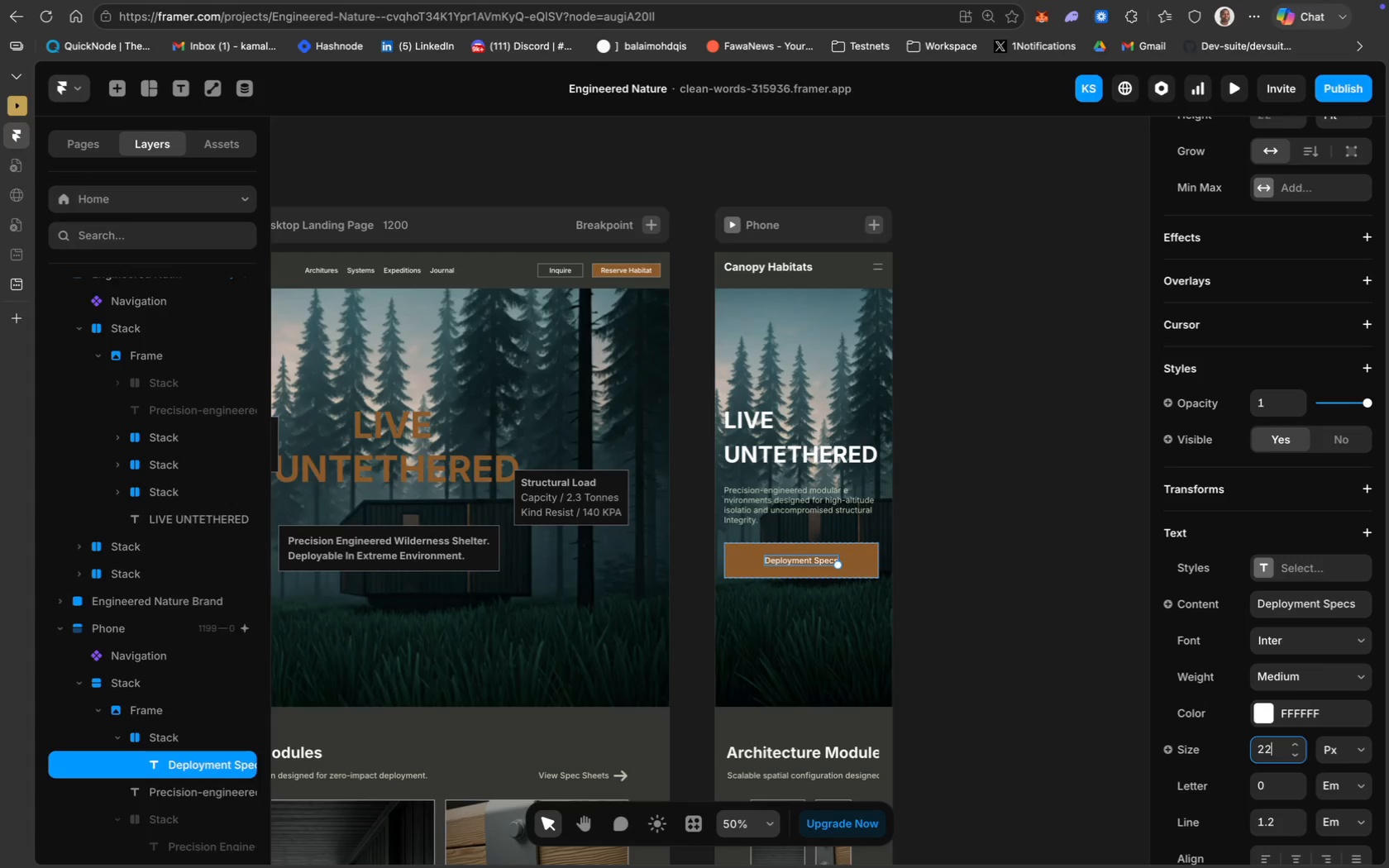 
key(Enter)
 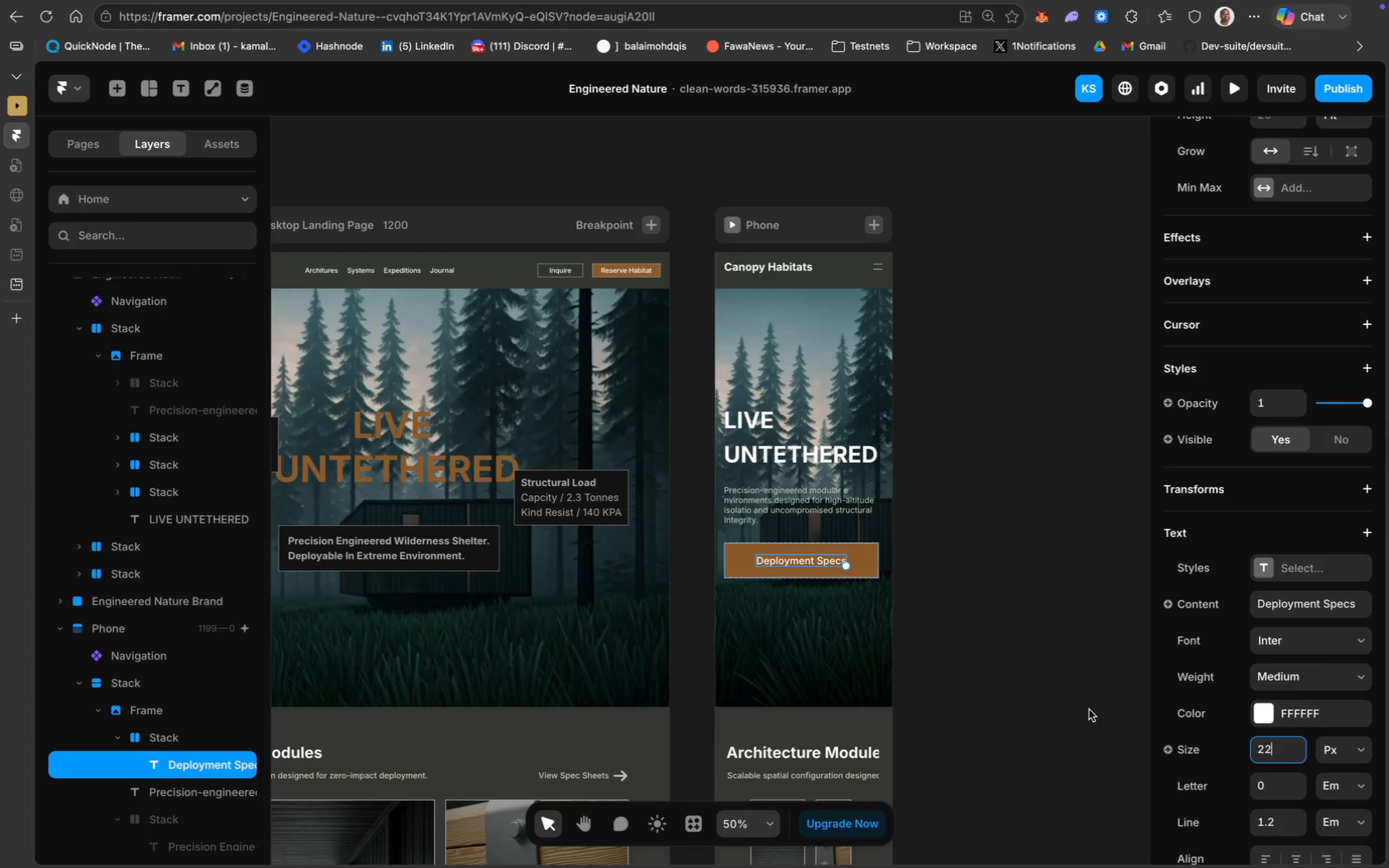 
left_click([1014, 663])
 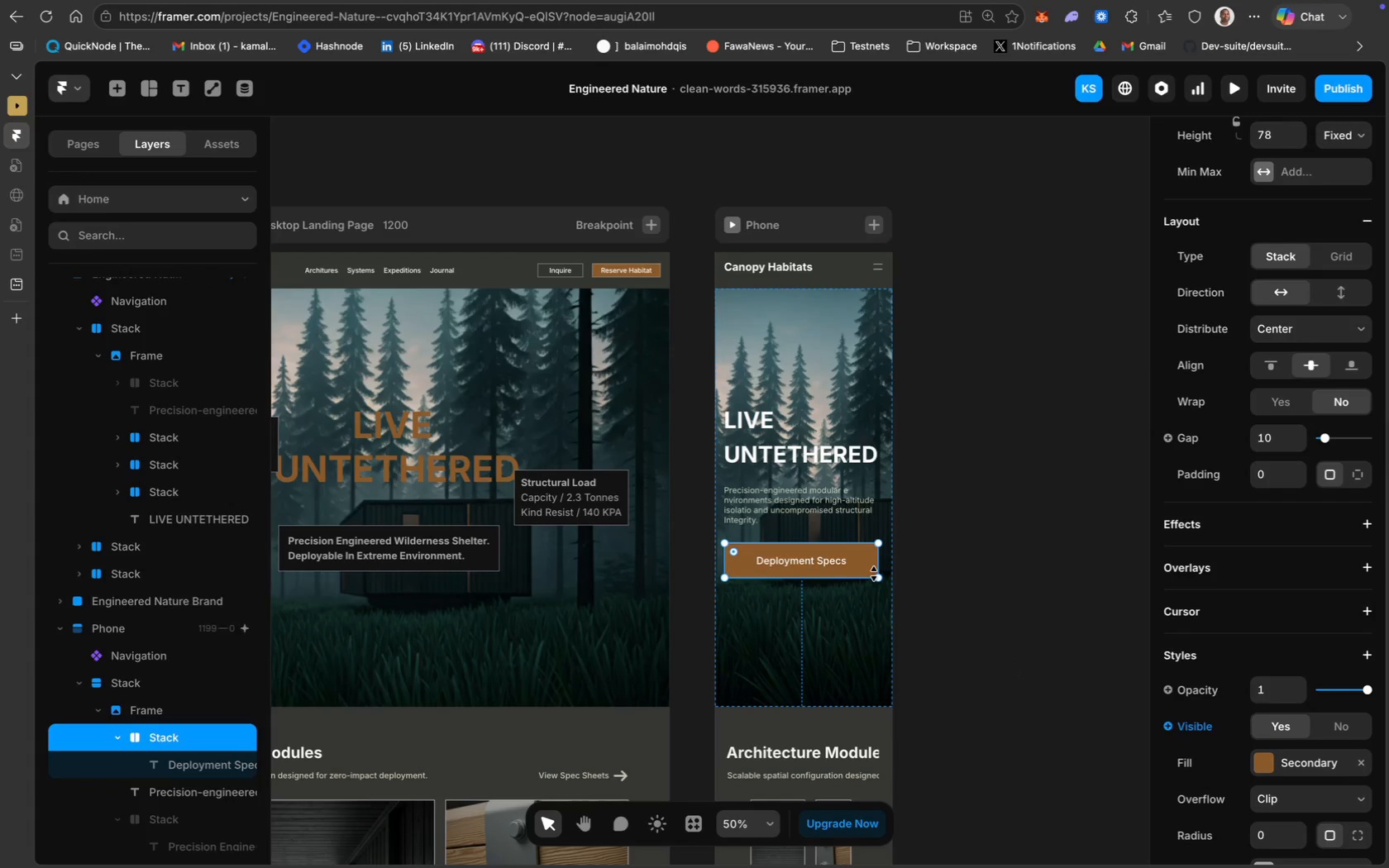 
key(Meta+D)
 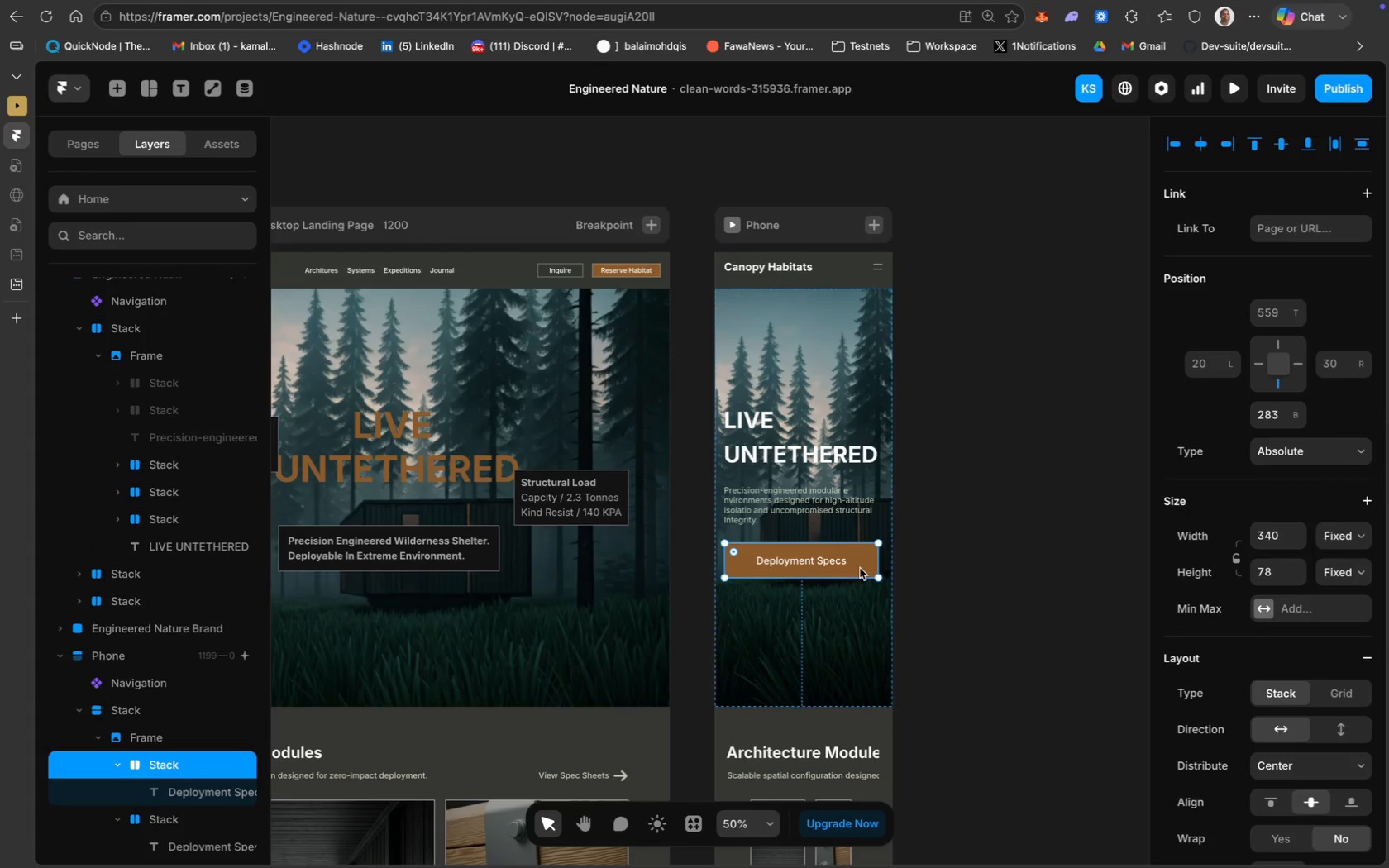 
left_click_drag(start_coordinate=[861, 568], to_coordinate=[857, 608])
 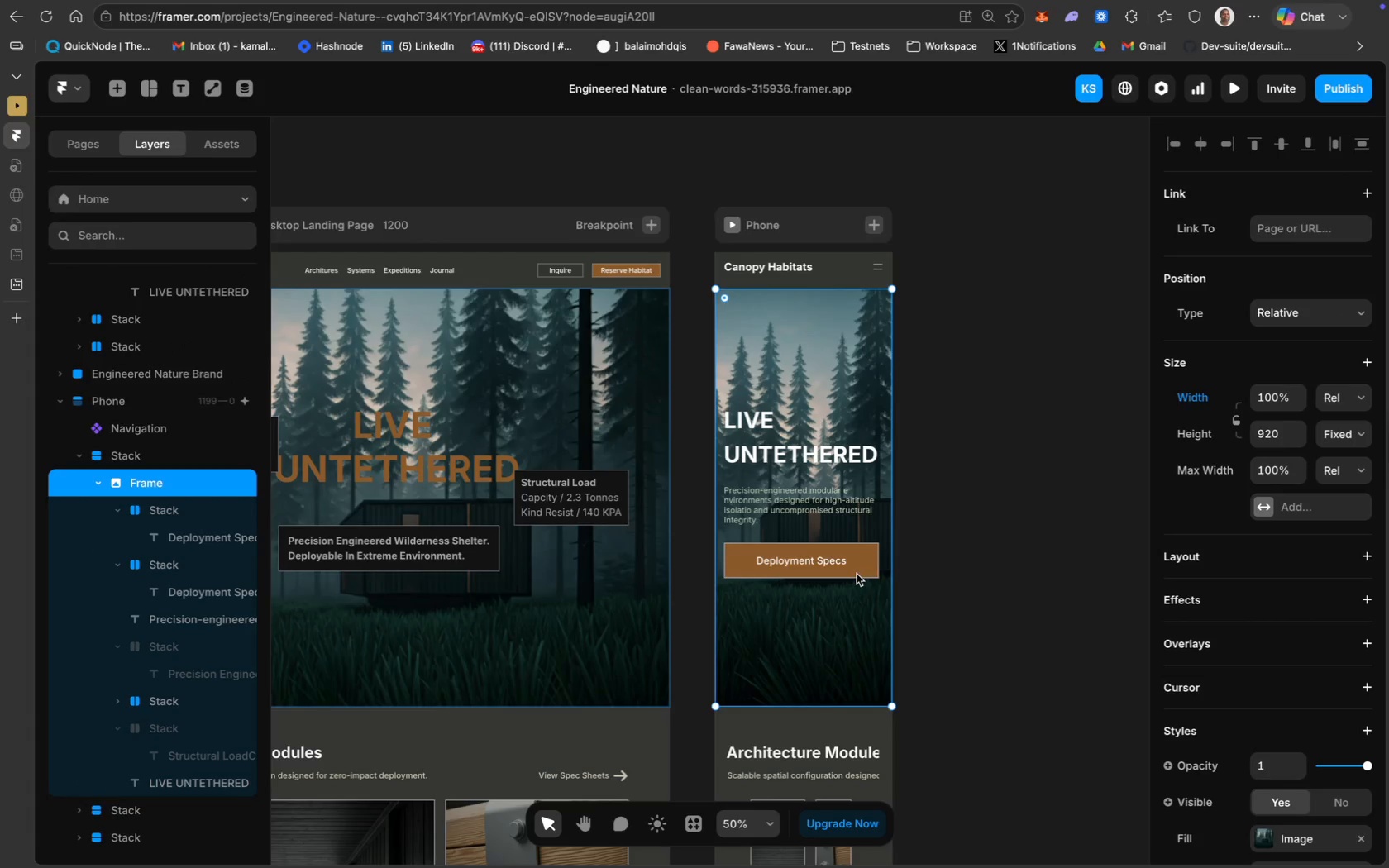 
left_click_drag(start_coordinate=[856, 569], to_coordinate=[857, 616])
 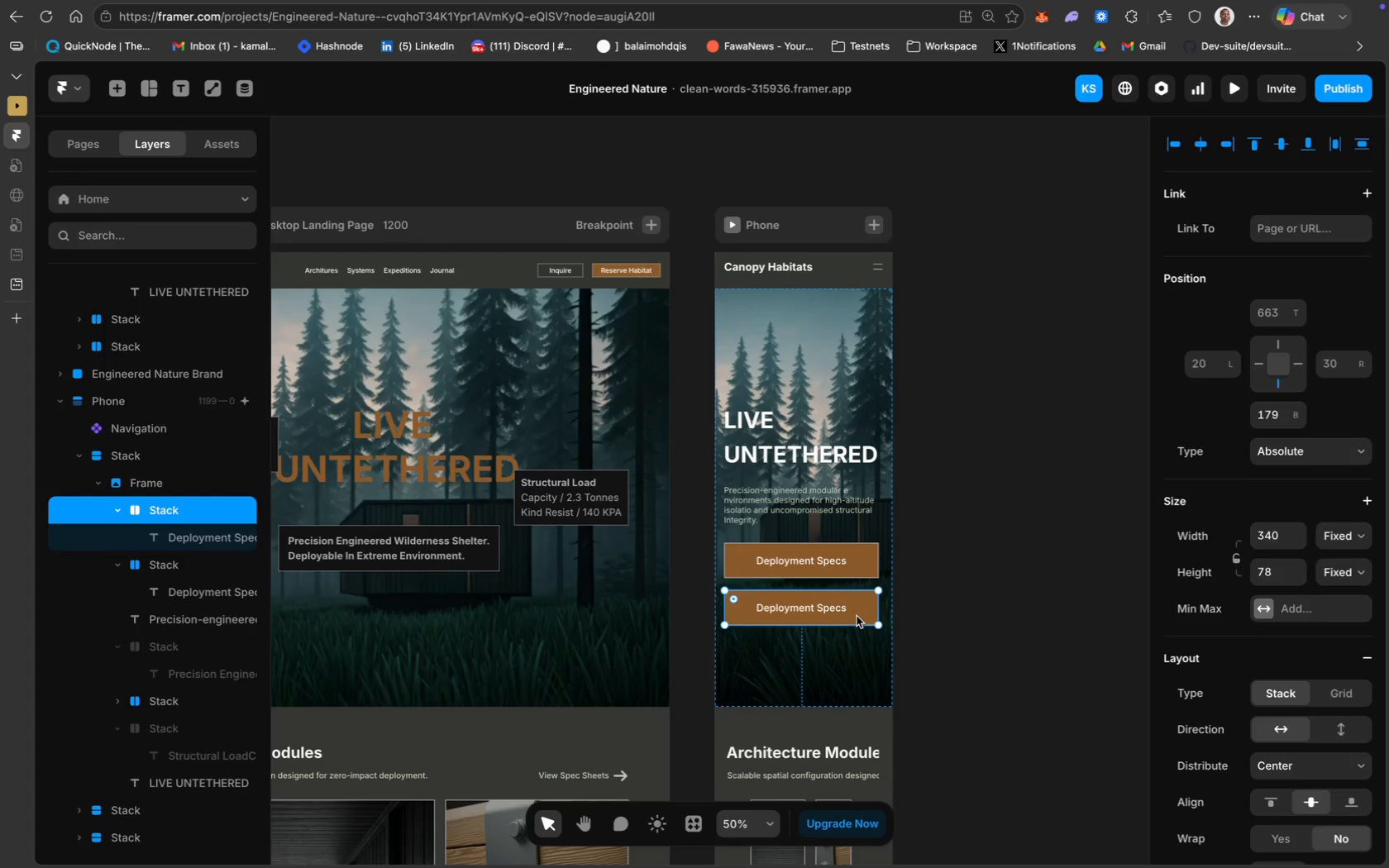 
wait(22.54)
 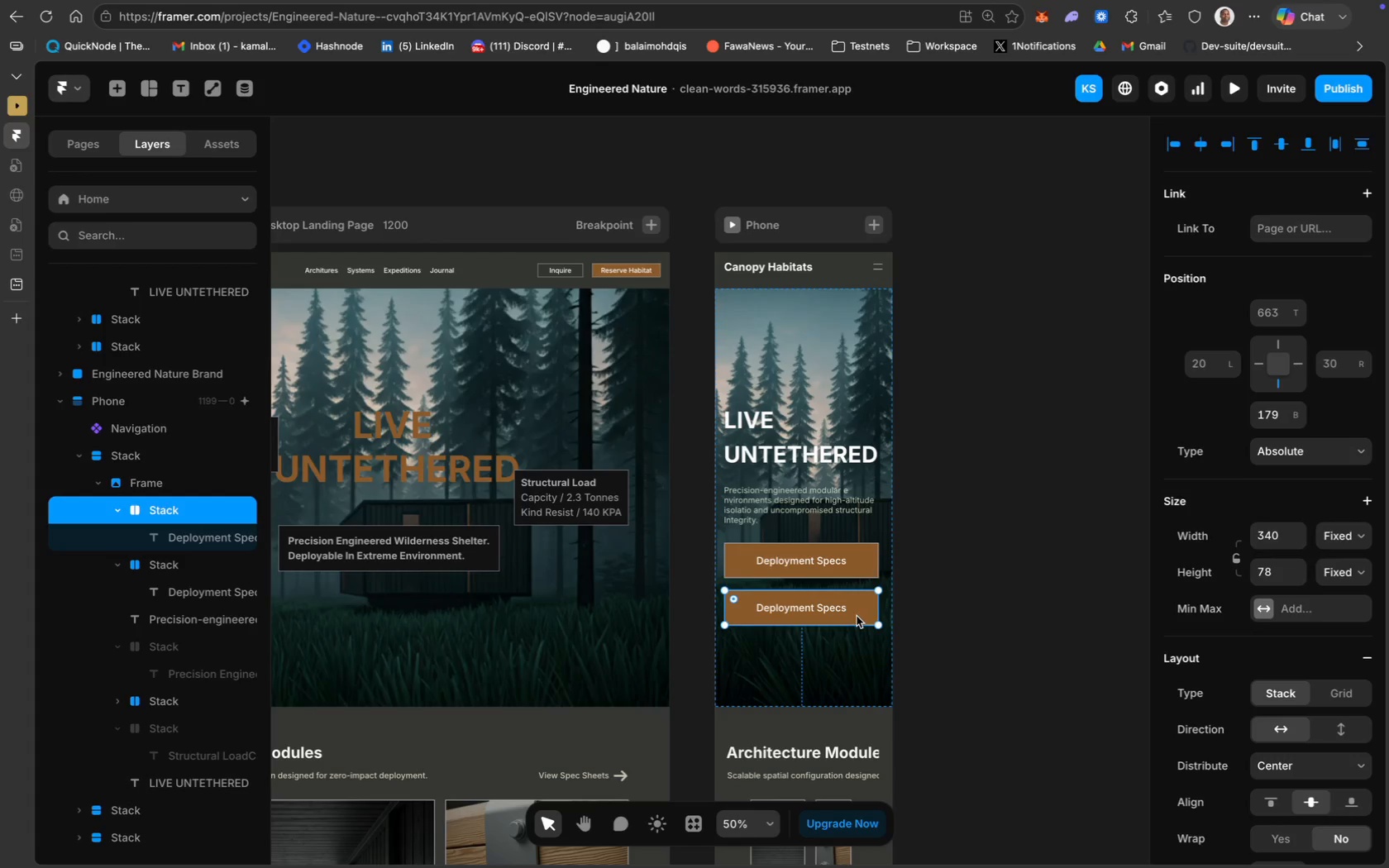 
double_click([793, 605])
 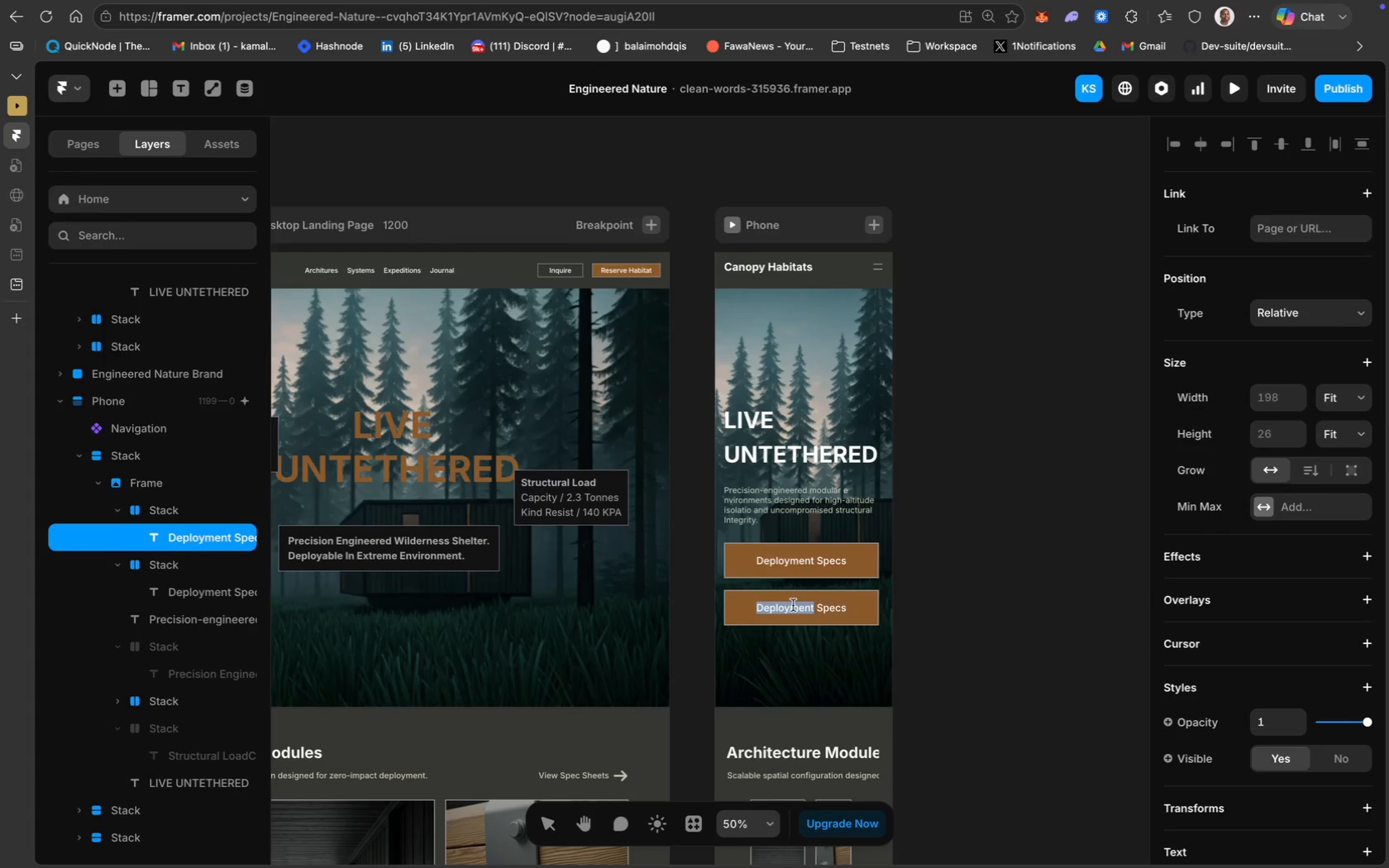 
key(Meta+CommandLeft)
 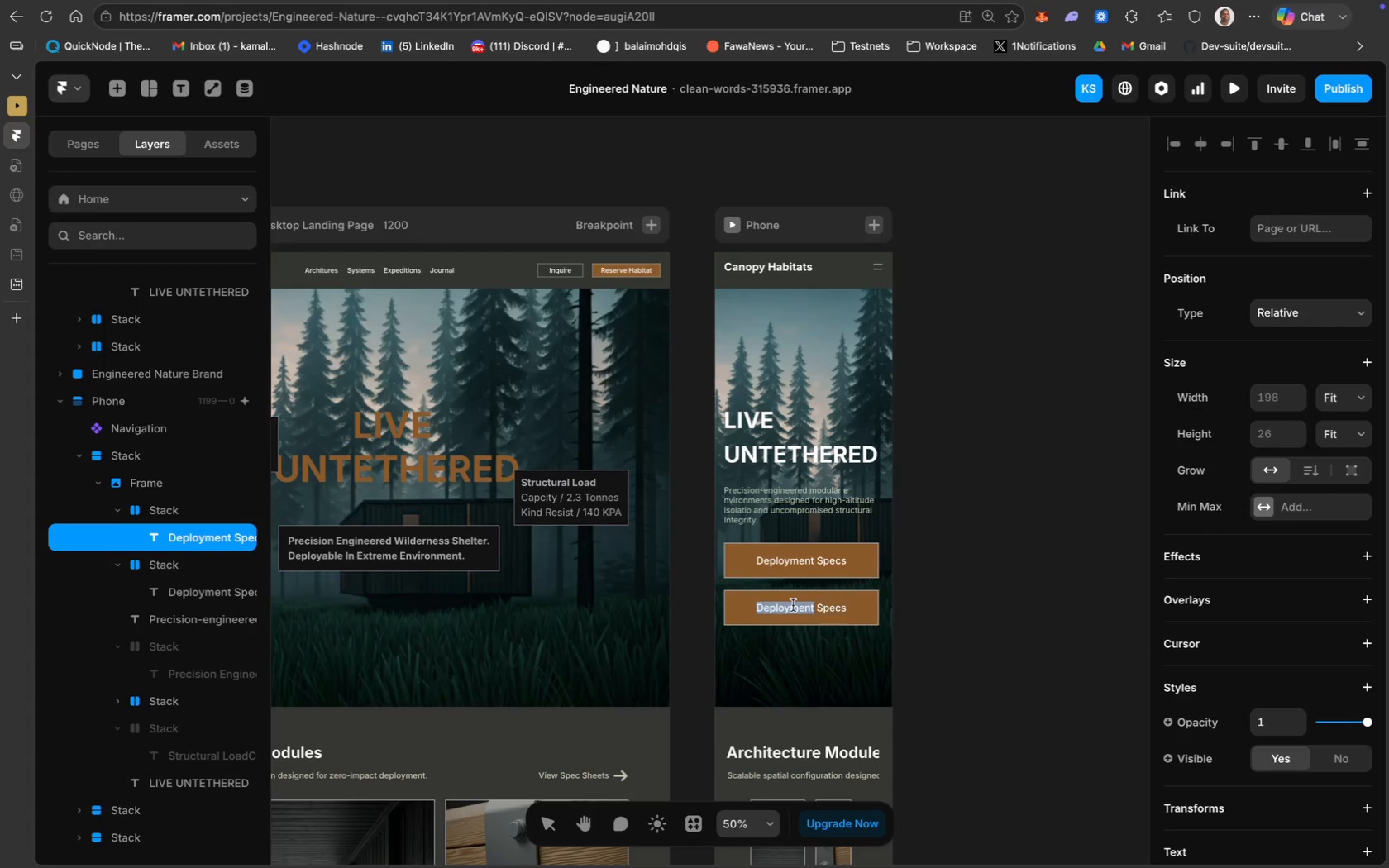 
key(Meta+A)
 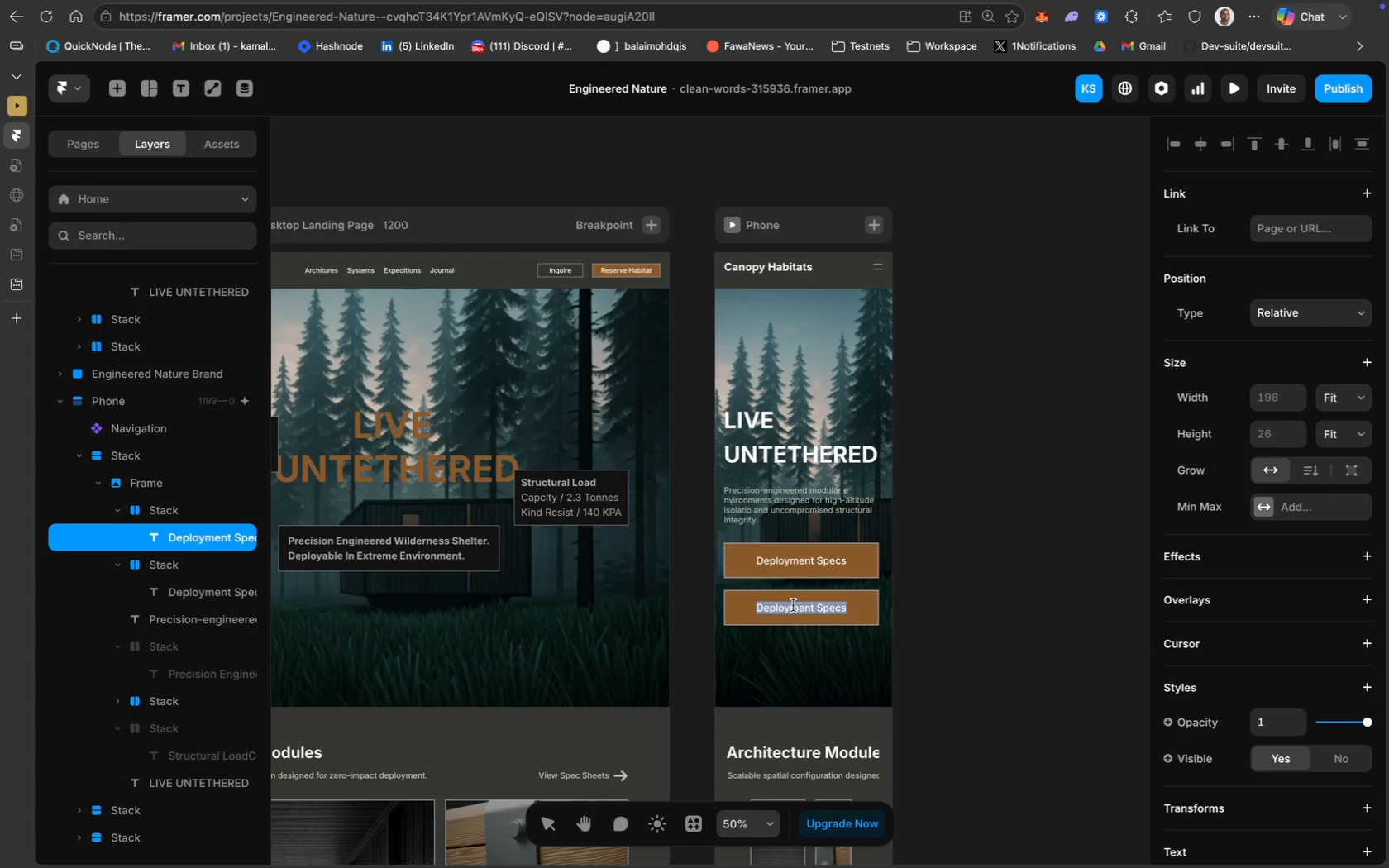 
type(System Reel)
 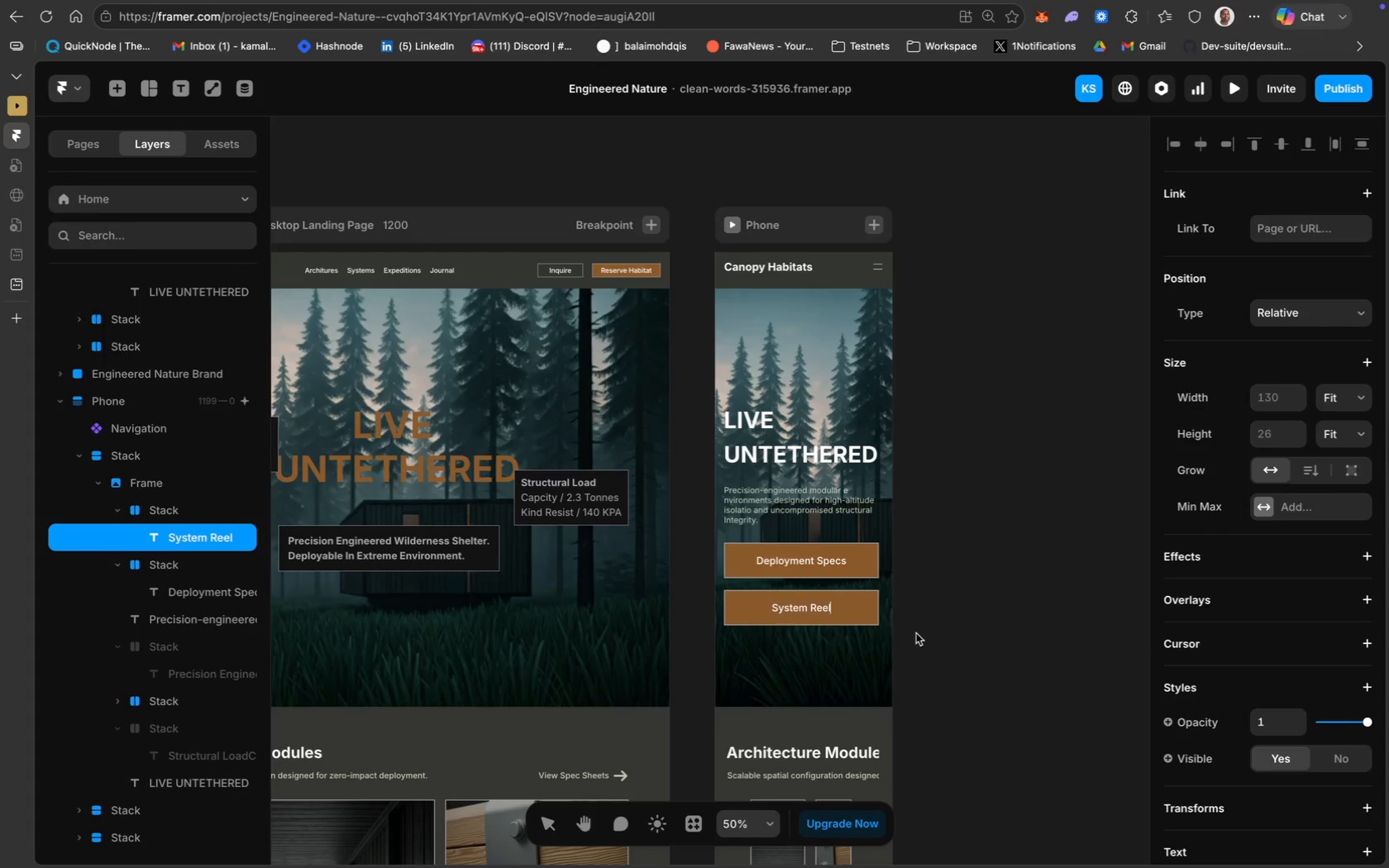 
left_click([933, 636])
 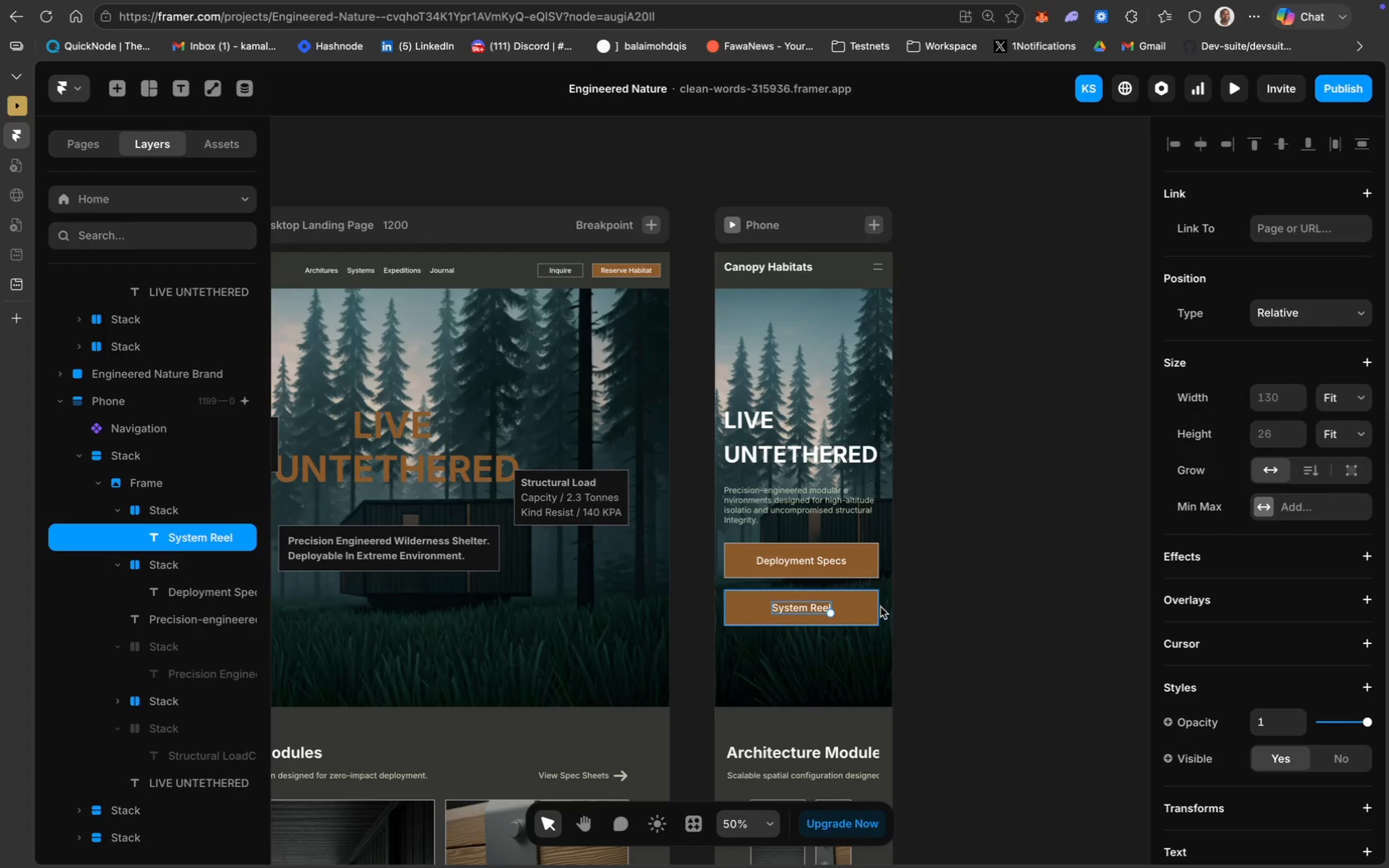 
left_click([860, 610])
 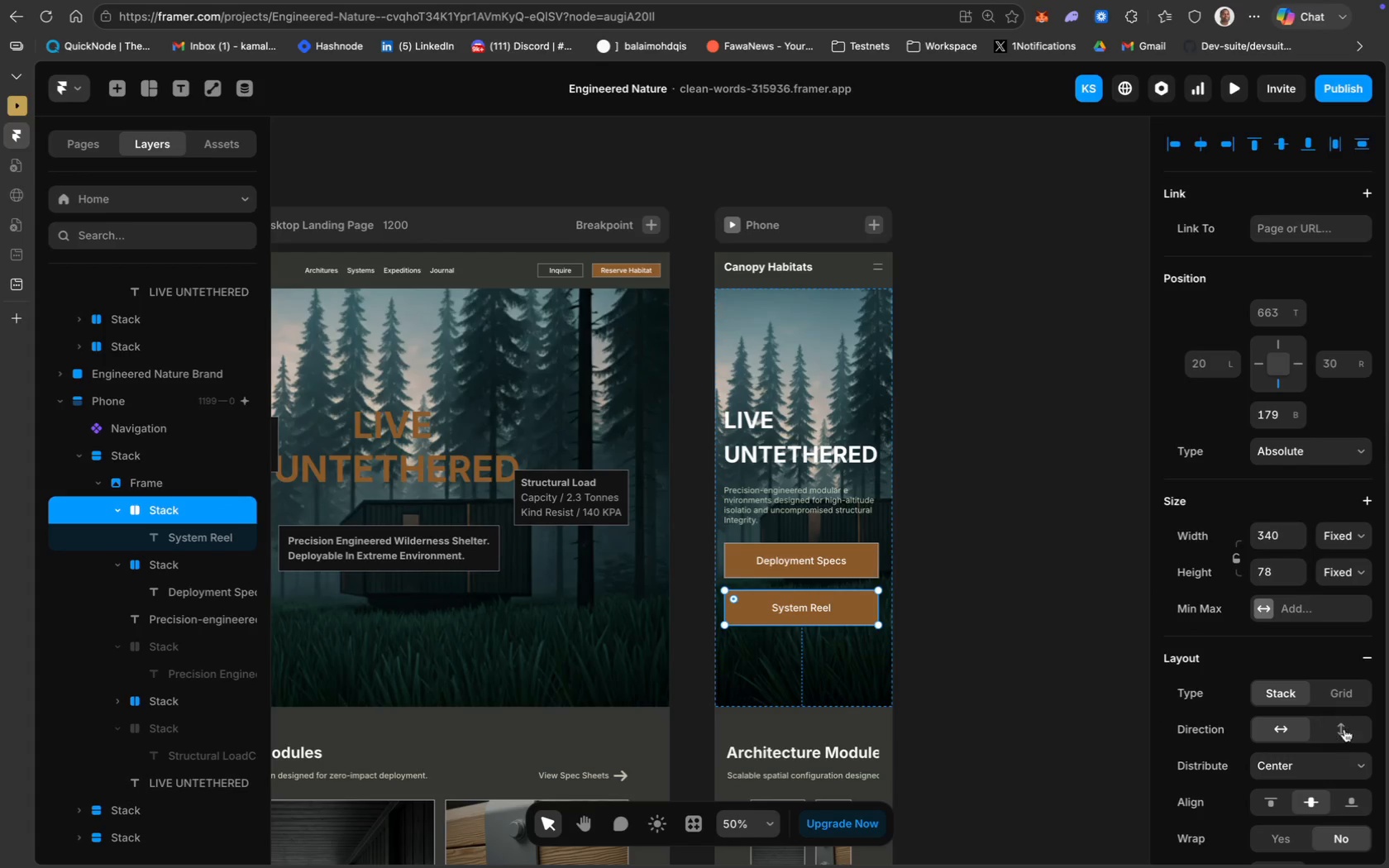 
scroll: coordinate [1296, 720], scroll_direction: down, amount: 35.0
 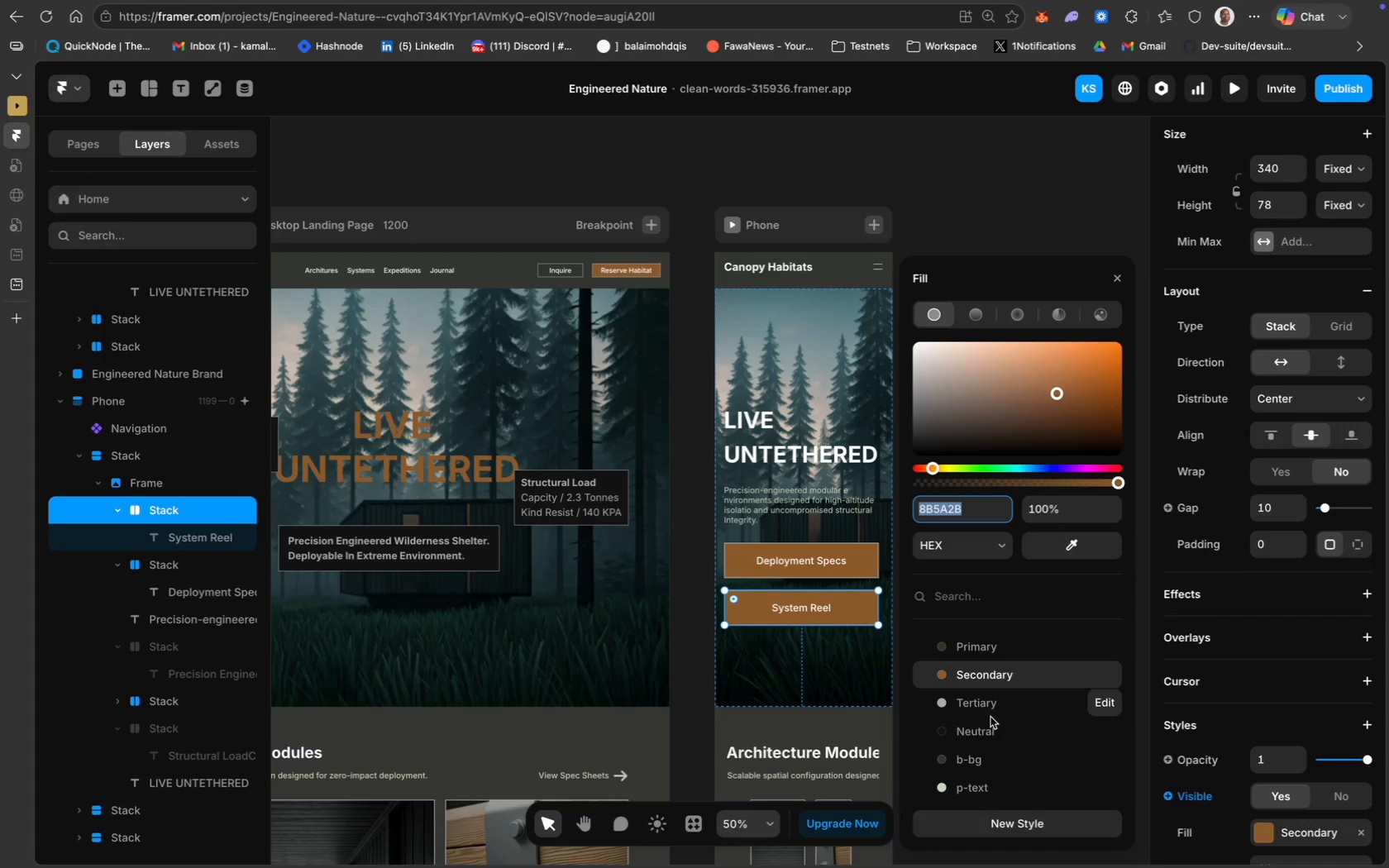 
left_click_drag(start_coordinate=[1117, 480], to_coordinate=[922, 494])
 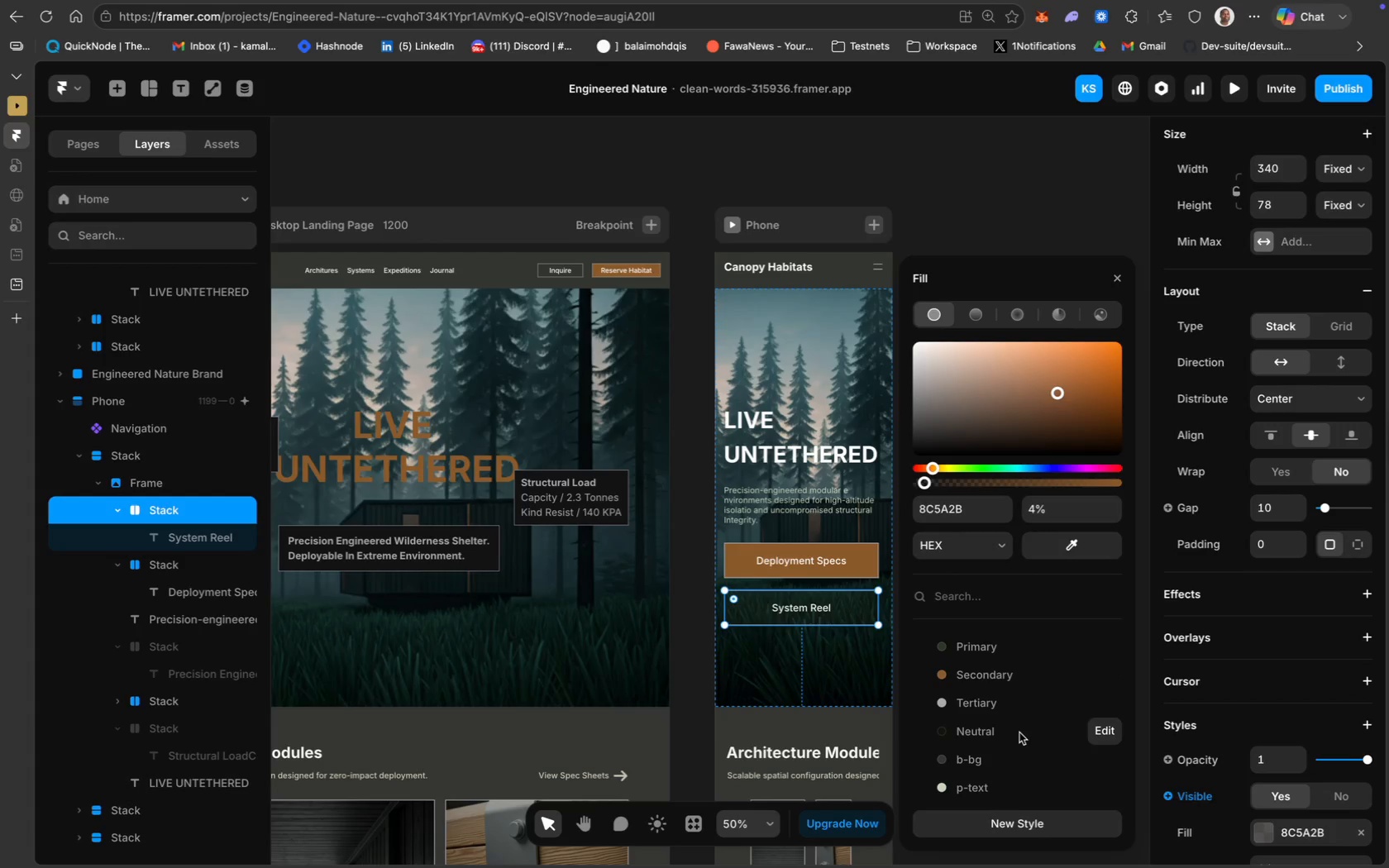 
wait(7.86)
 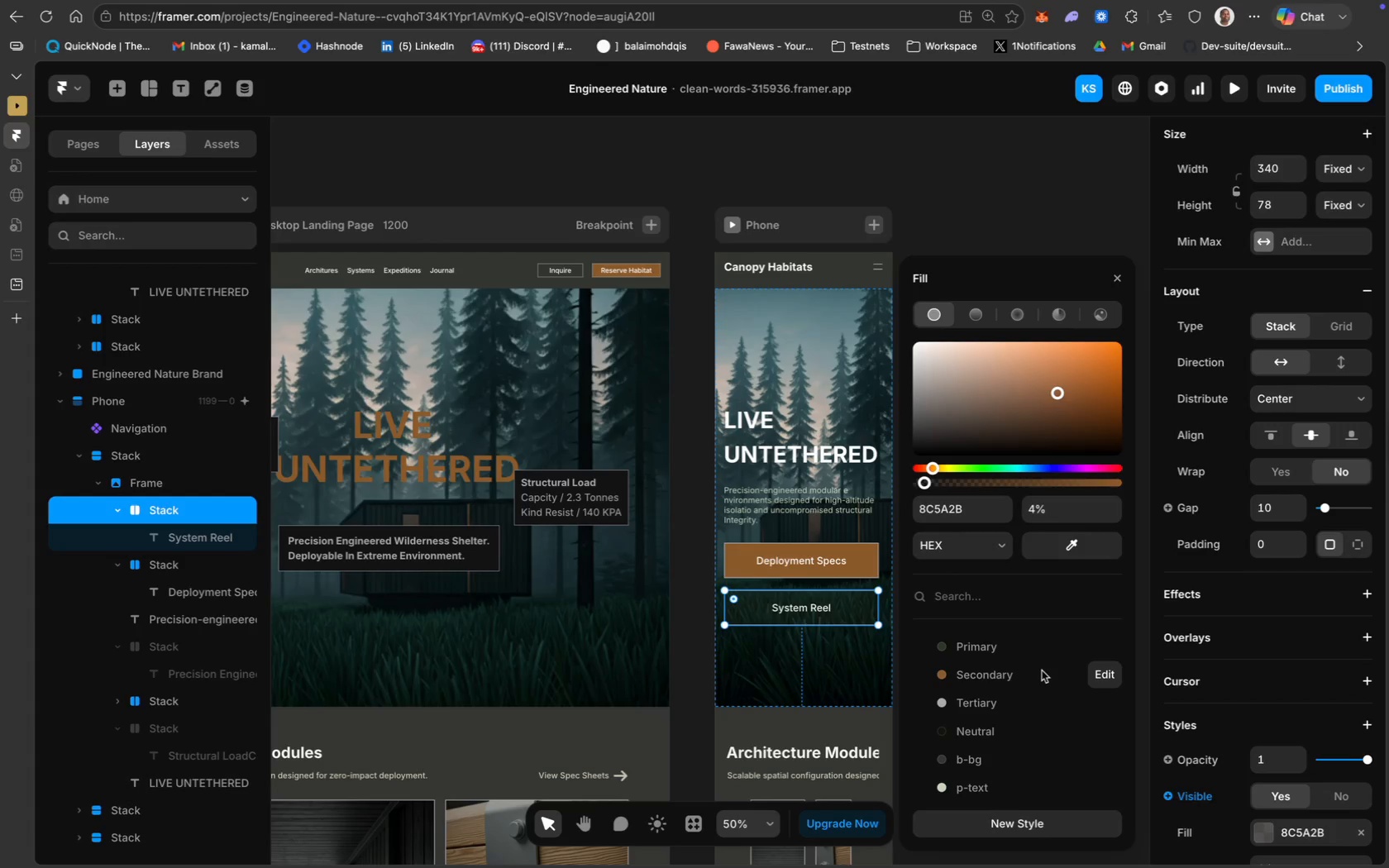 
scroll: coordinate [634, 673], scroll_direction: down, amount: 93.0
 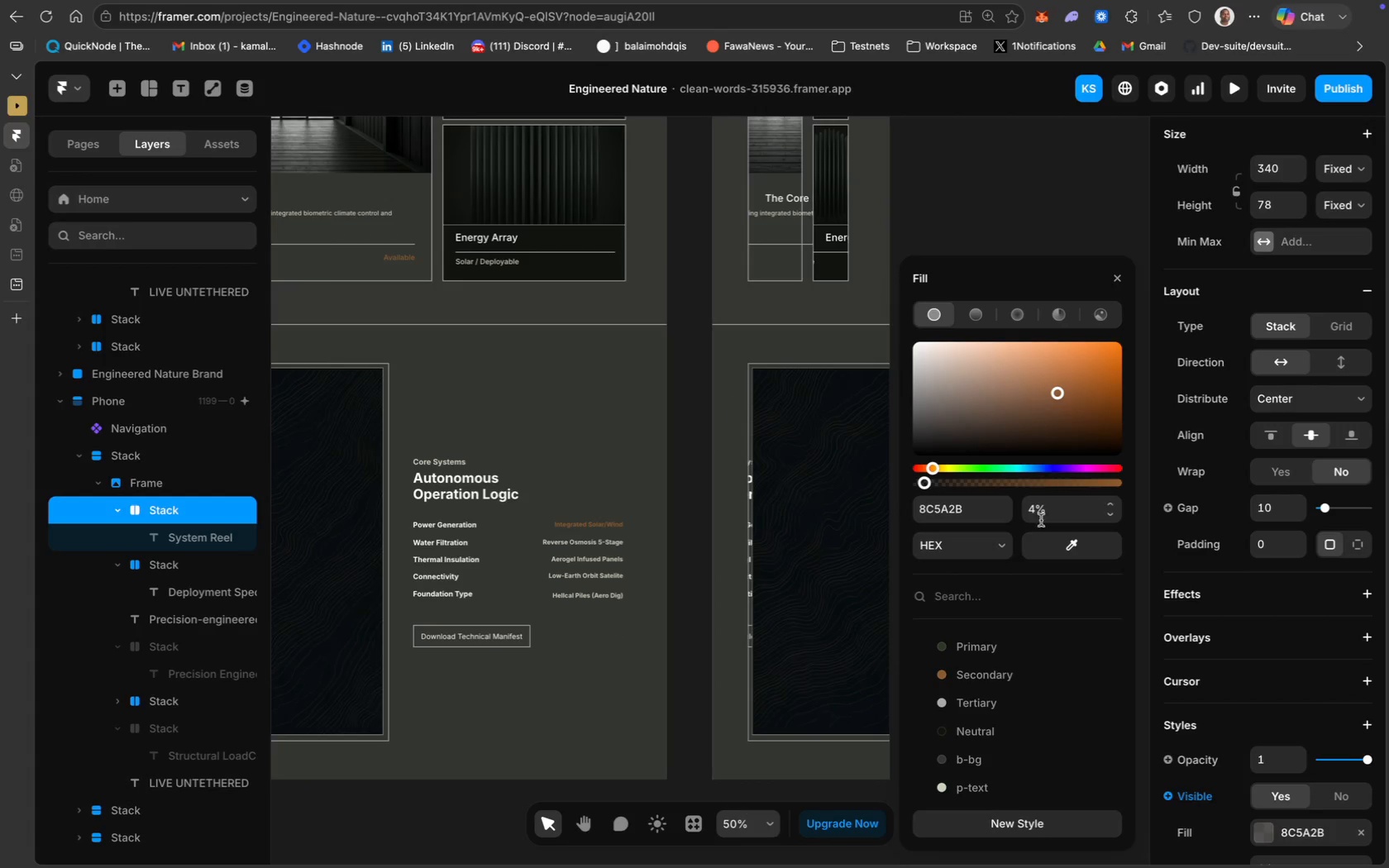 
left_click([1062, 546])
 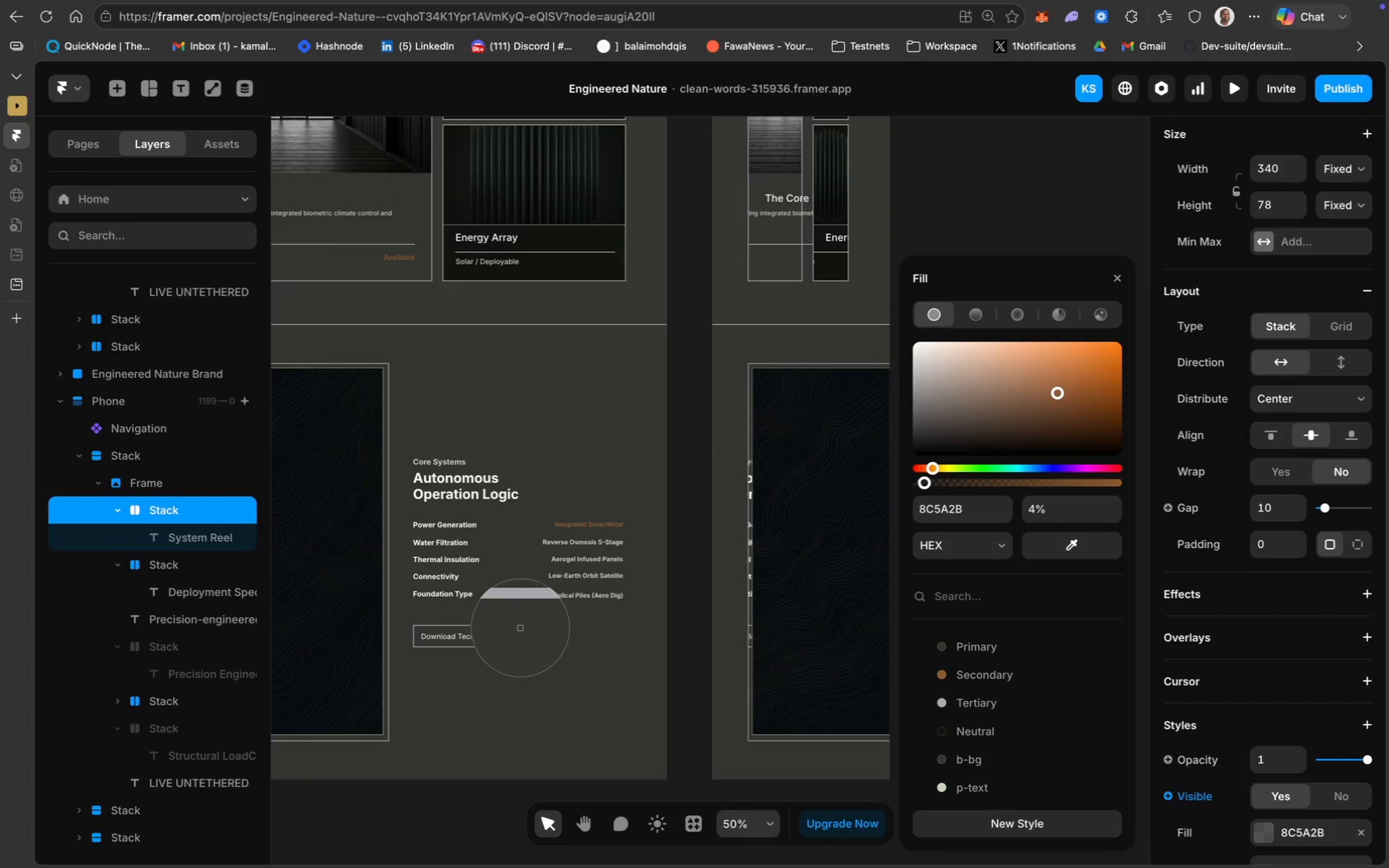 
left_click([520, 628])
 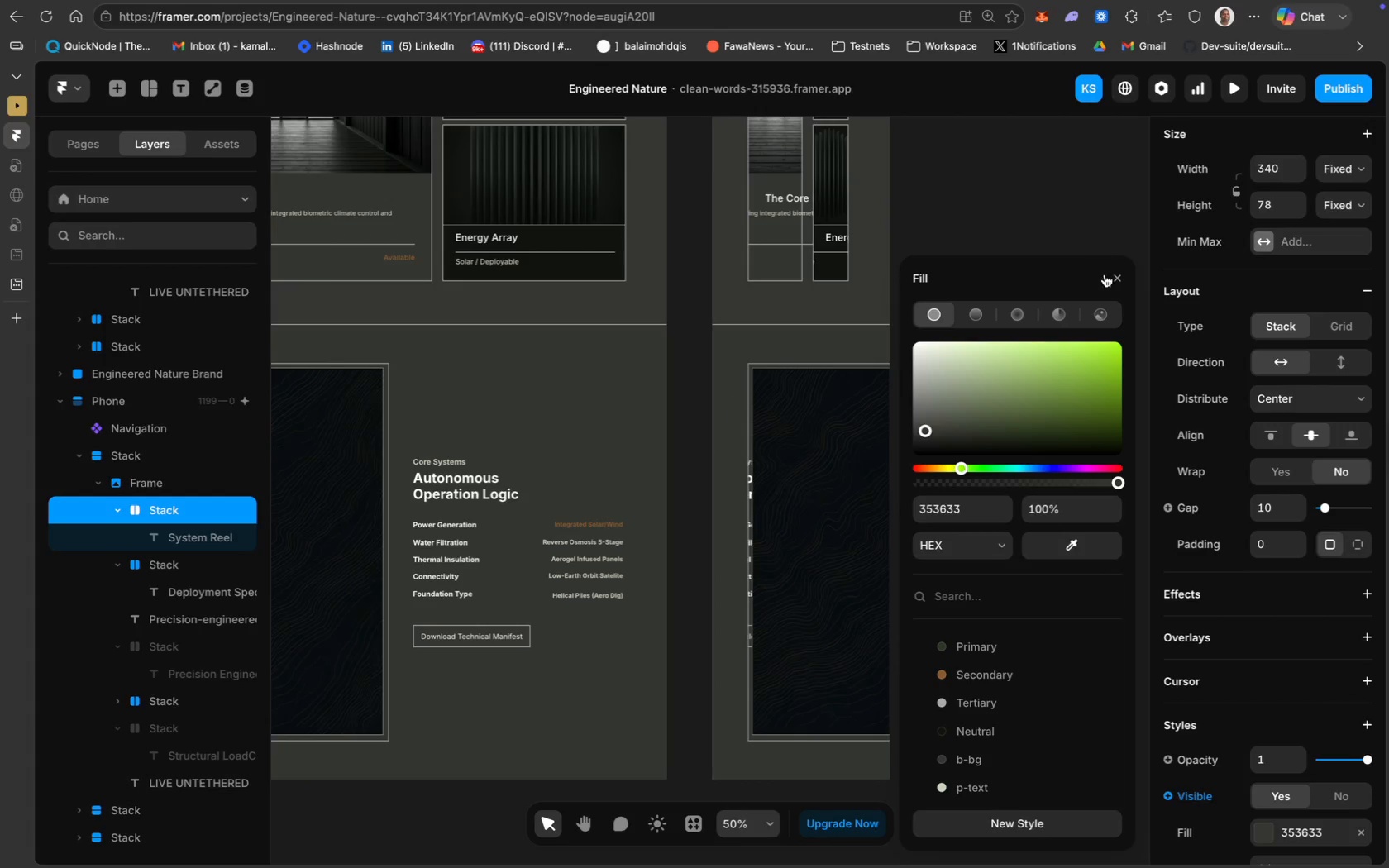 
left_click([795, 407])
 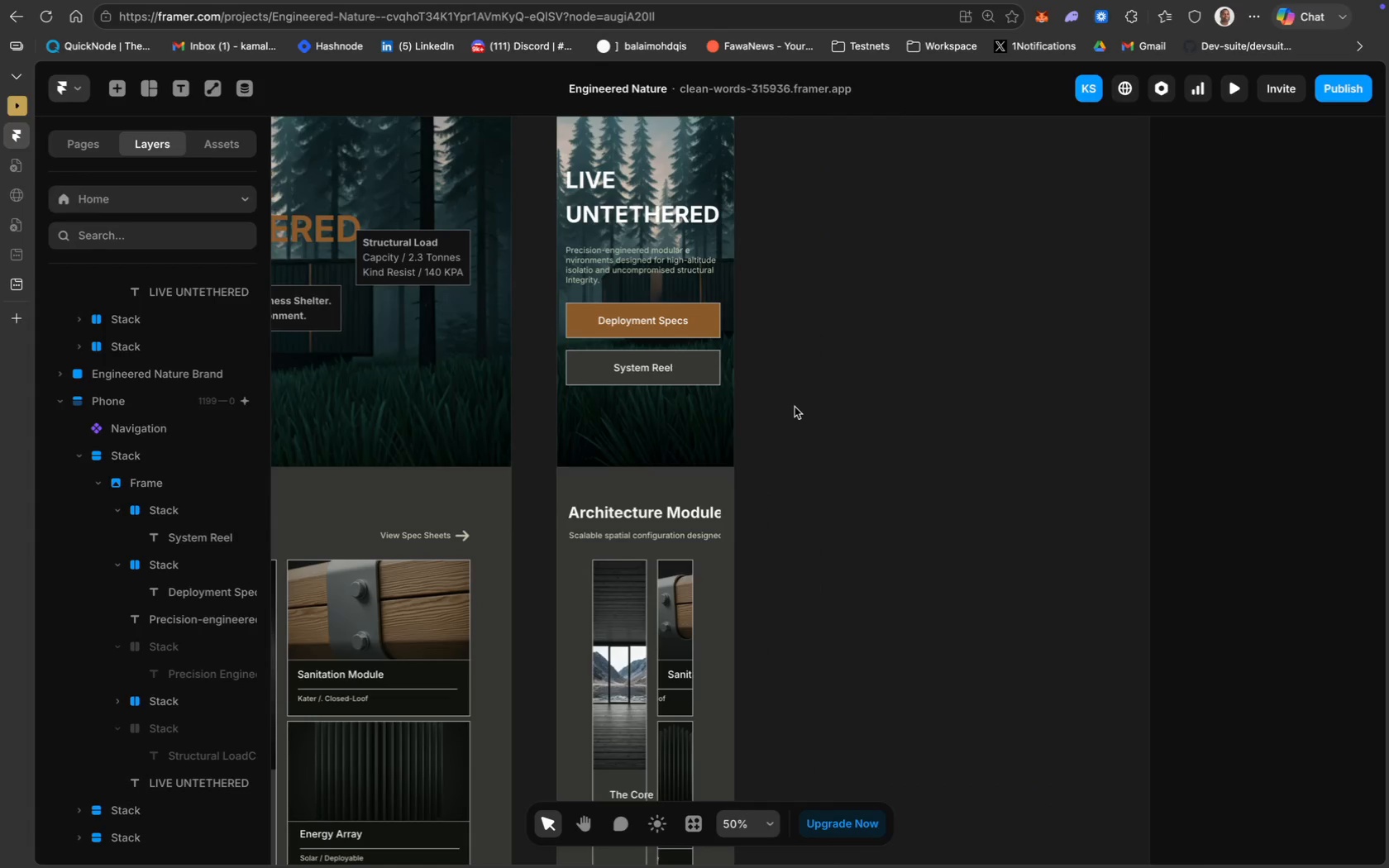 
scroll: coordinate [795, 407], scroll_direction: up, amount: 88.0
 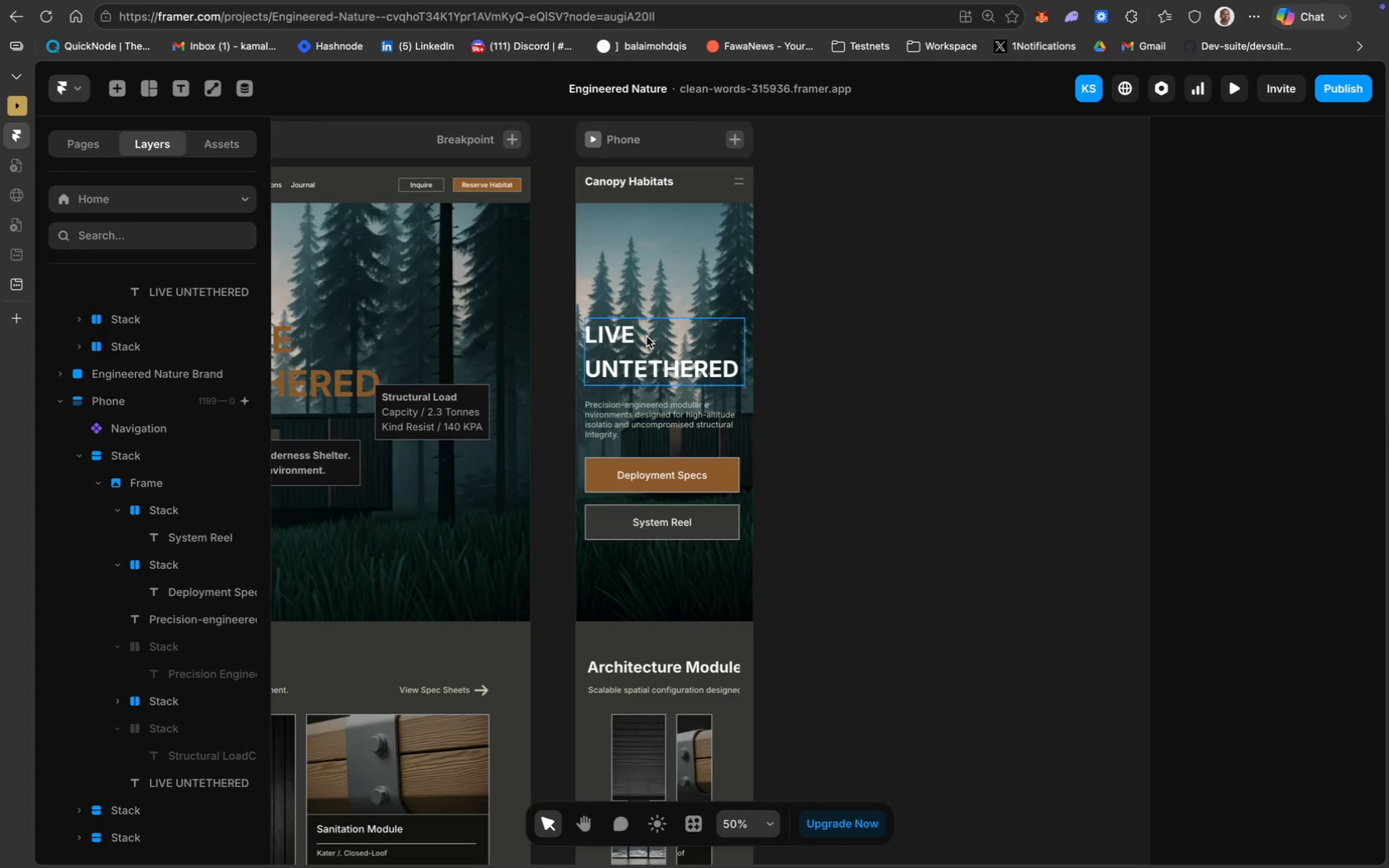 
wait(6.25)
 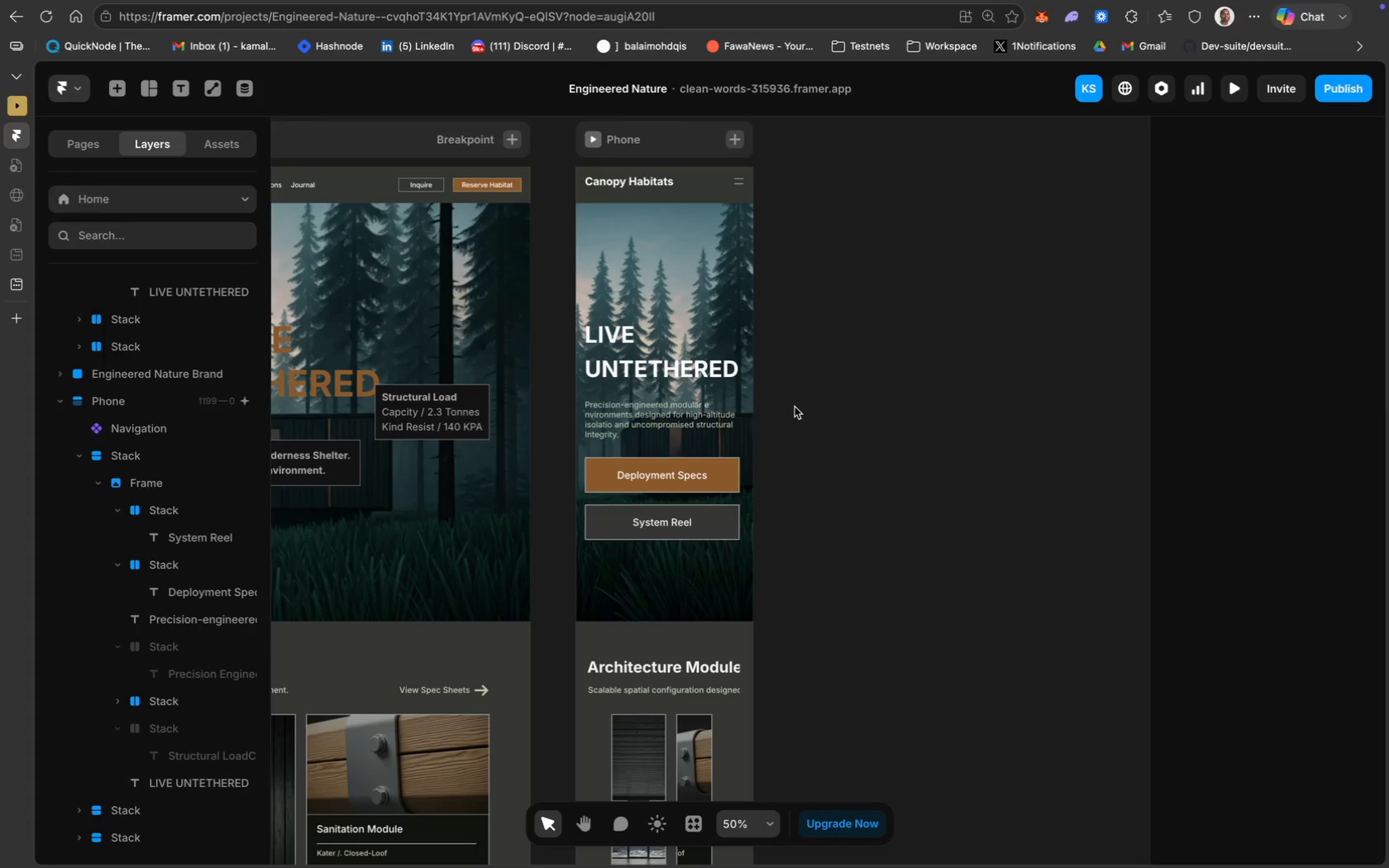 
left_click([654, 408])
 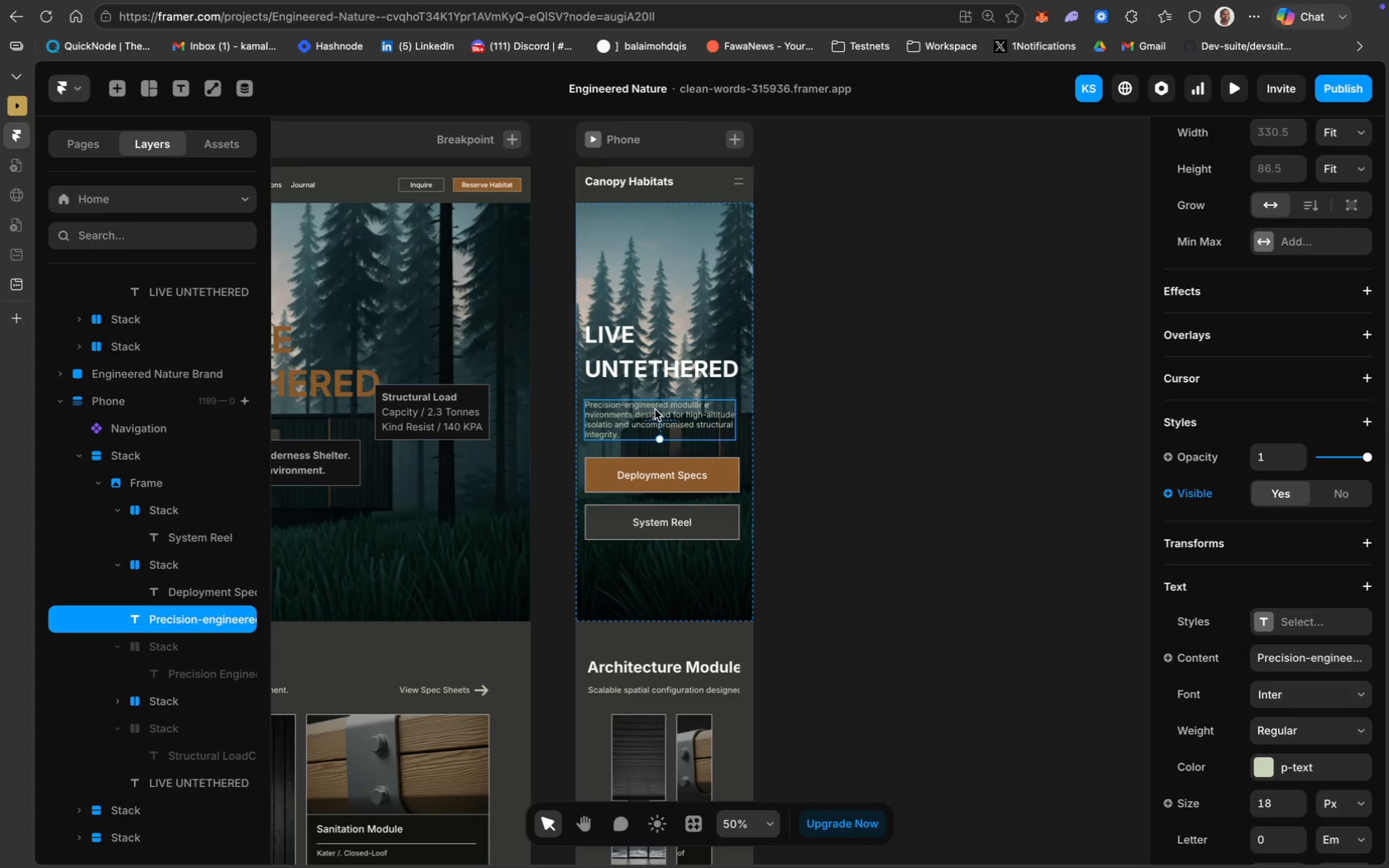 
hold_key(key=ShiftLeft, duration=0.4)
 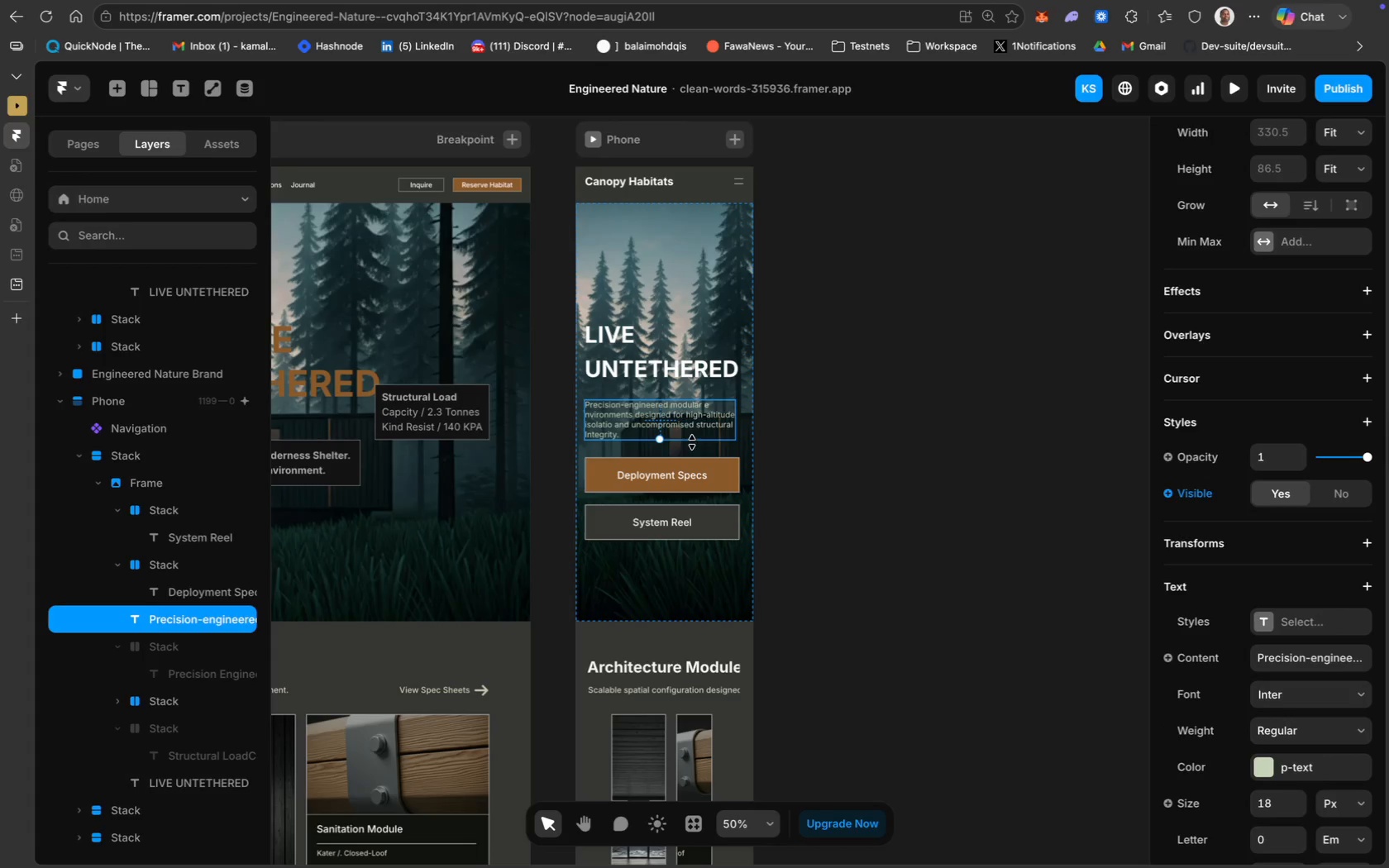 
hold_key(key=ShiftLeft, duration=3.47)
left_click([648, 371])
 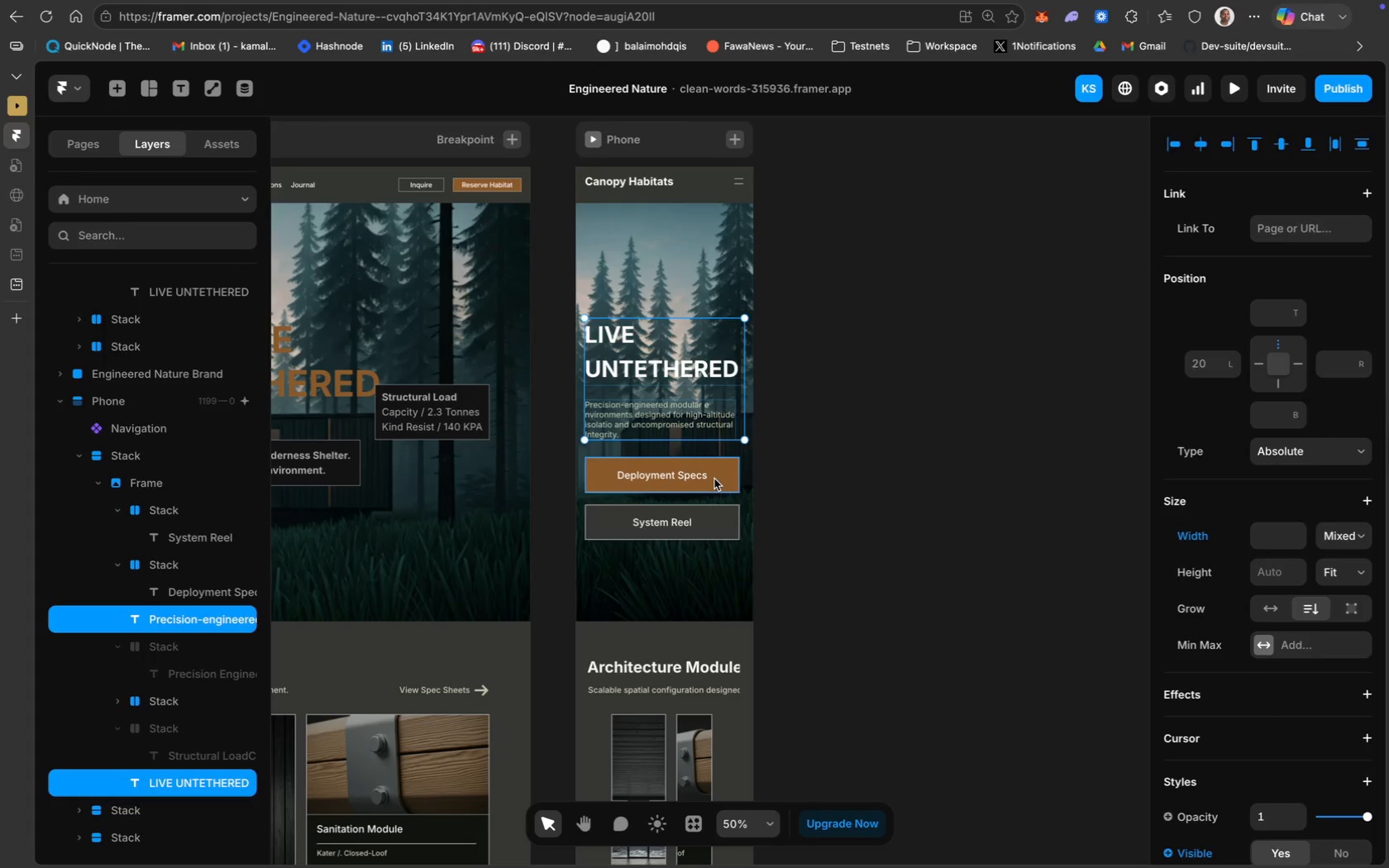 
left_click([714, 479])
 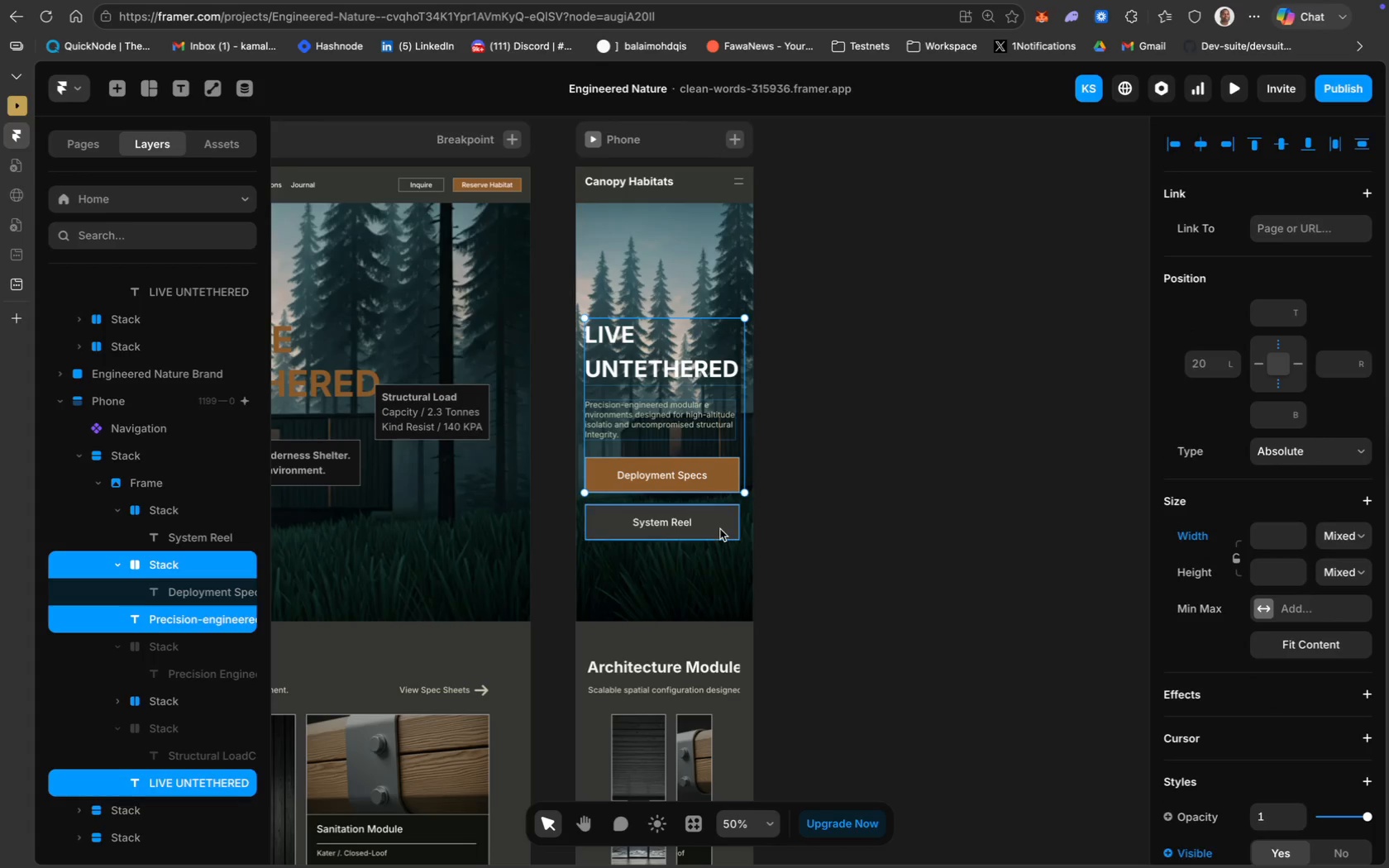 
left_click([719, 530])
 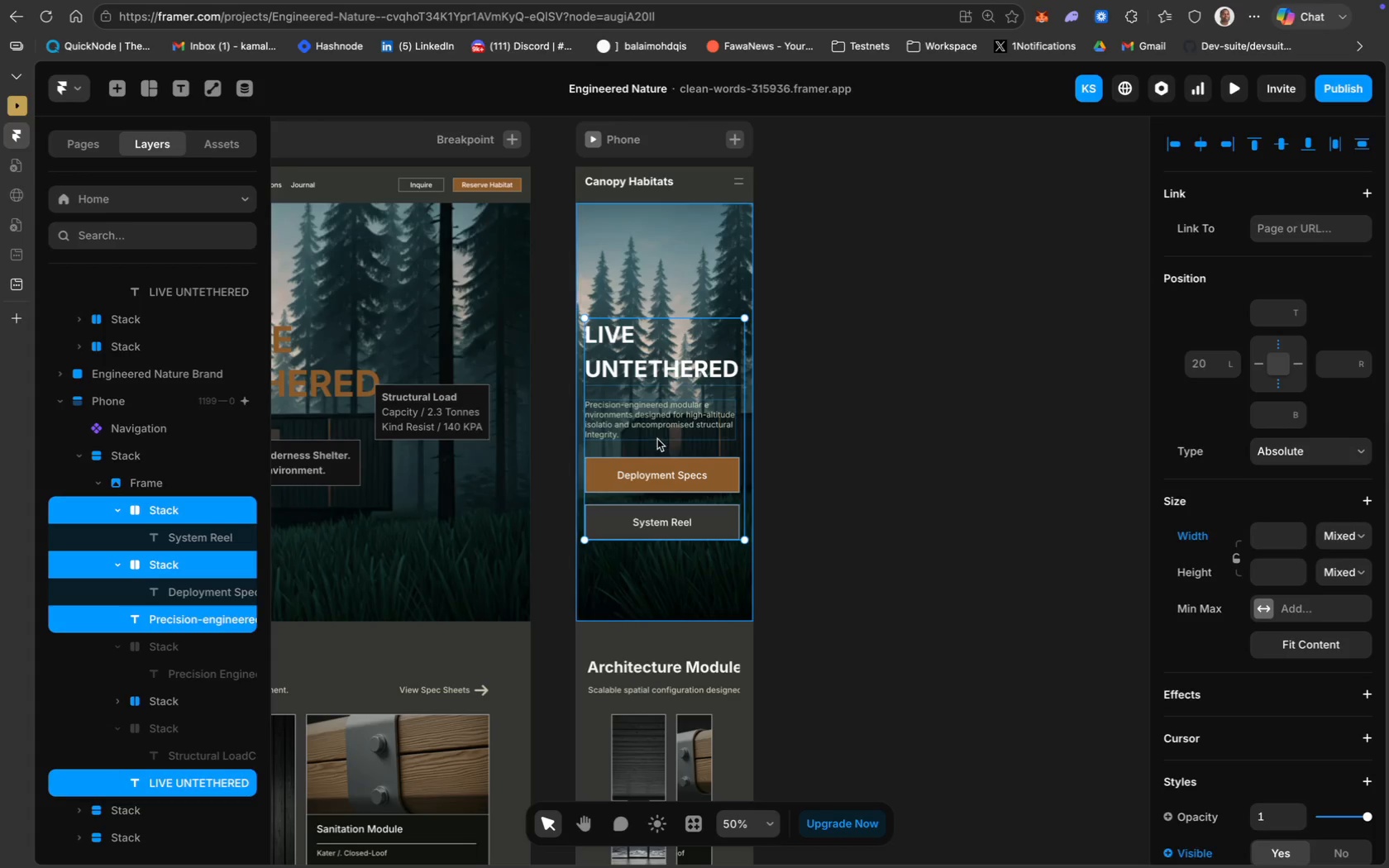 
wait(5.16)
 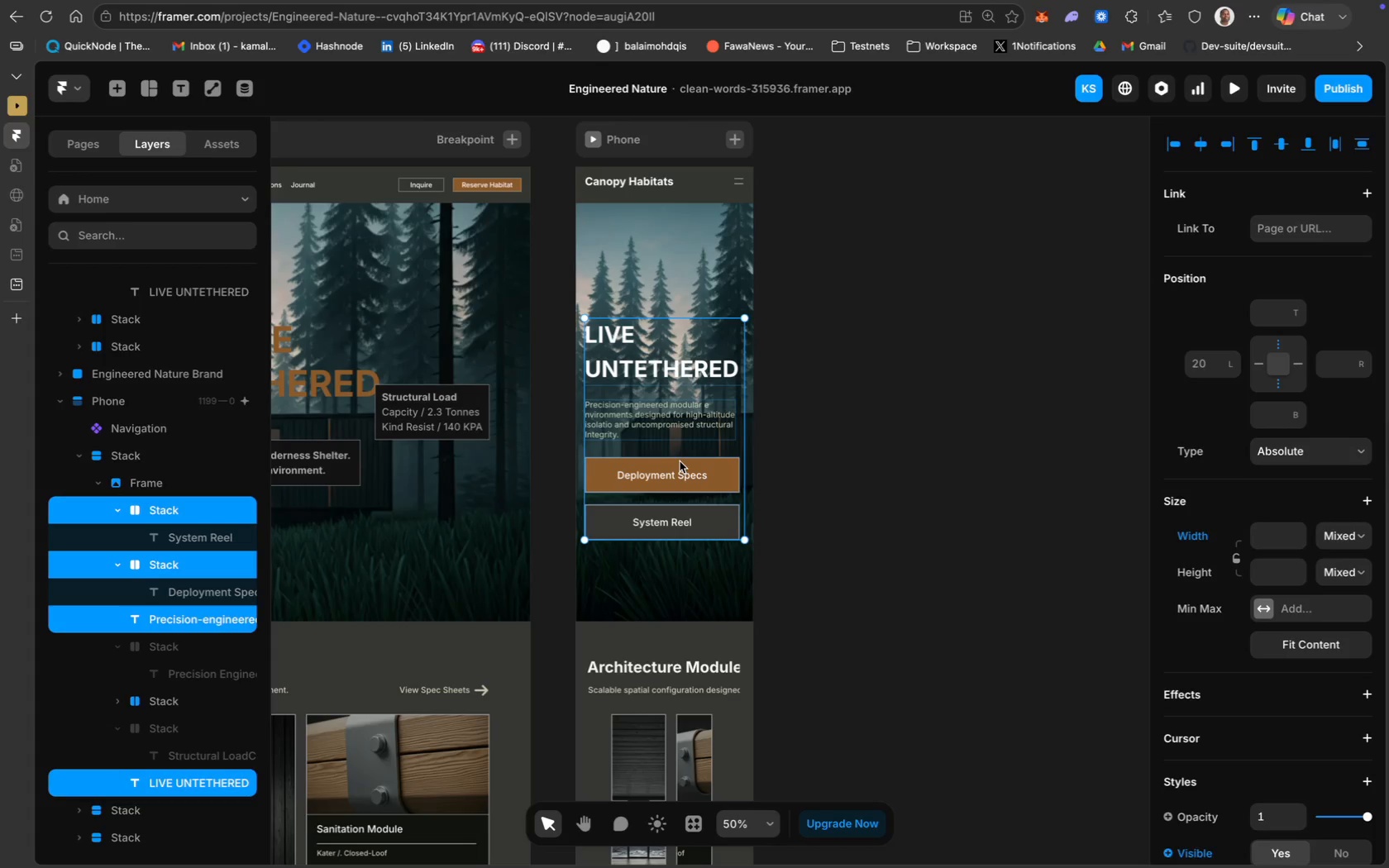 
key(ArrowUp)
 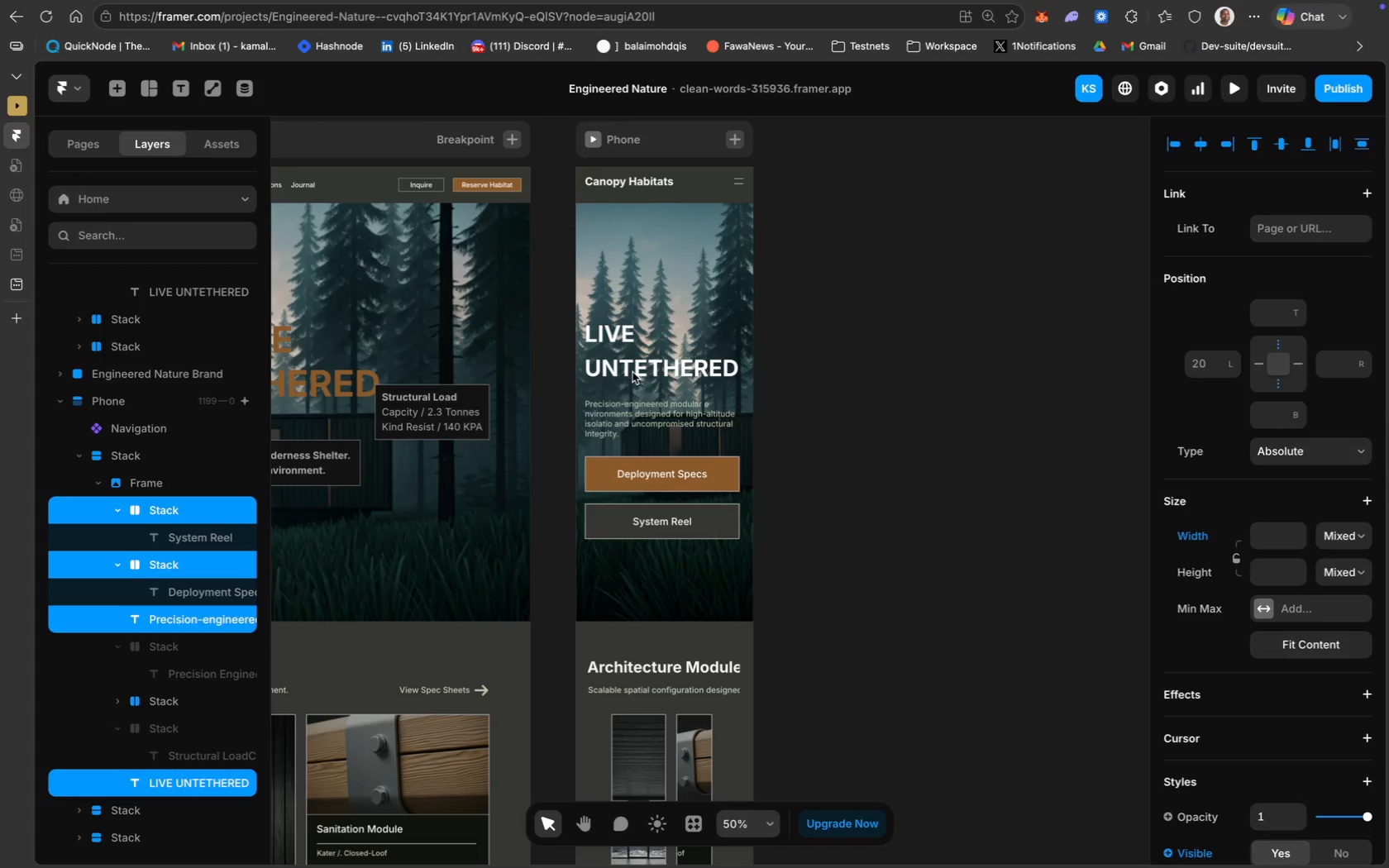 
key(ArrowUp)
 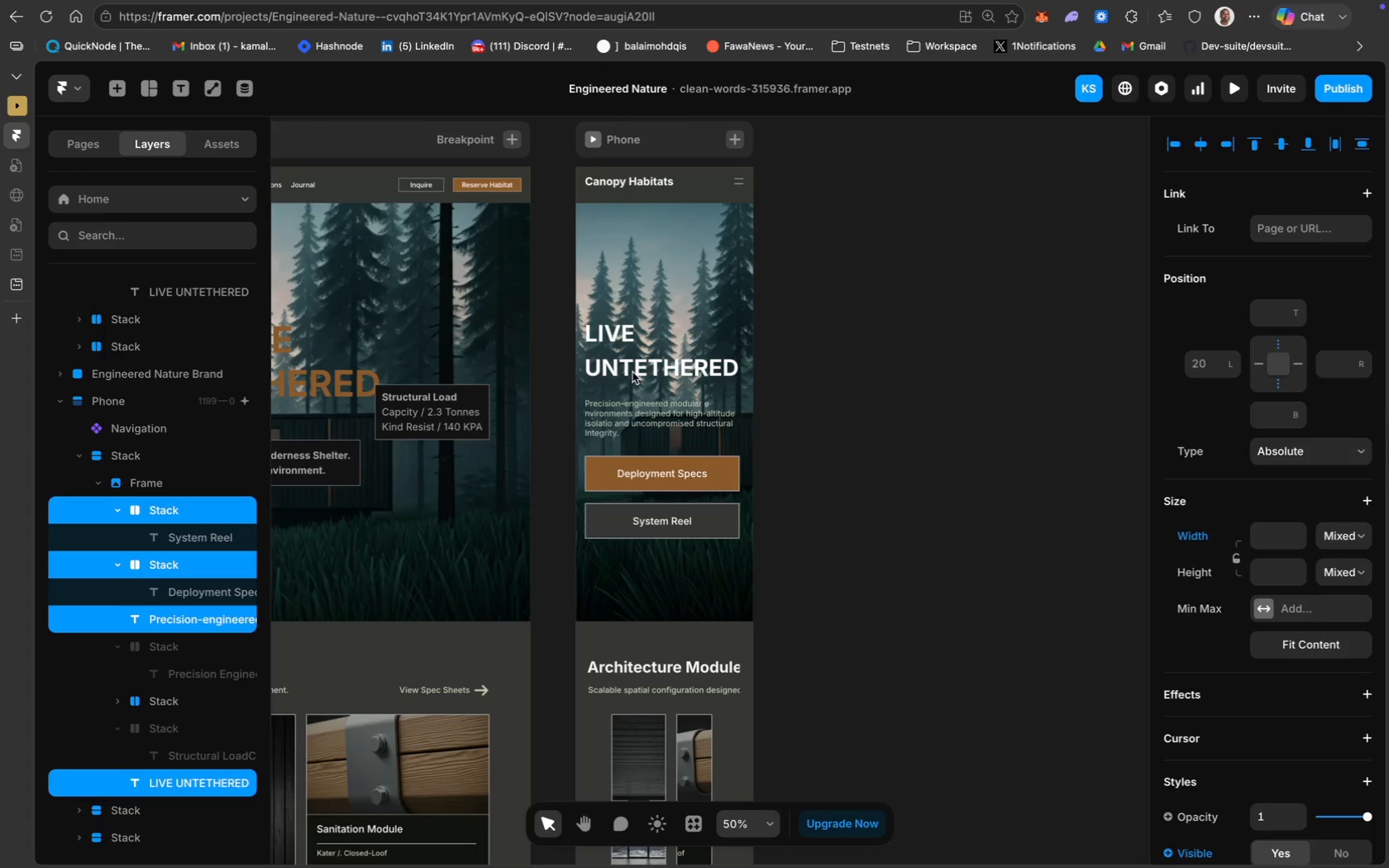 
key(ArrowUp)
 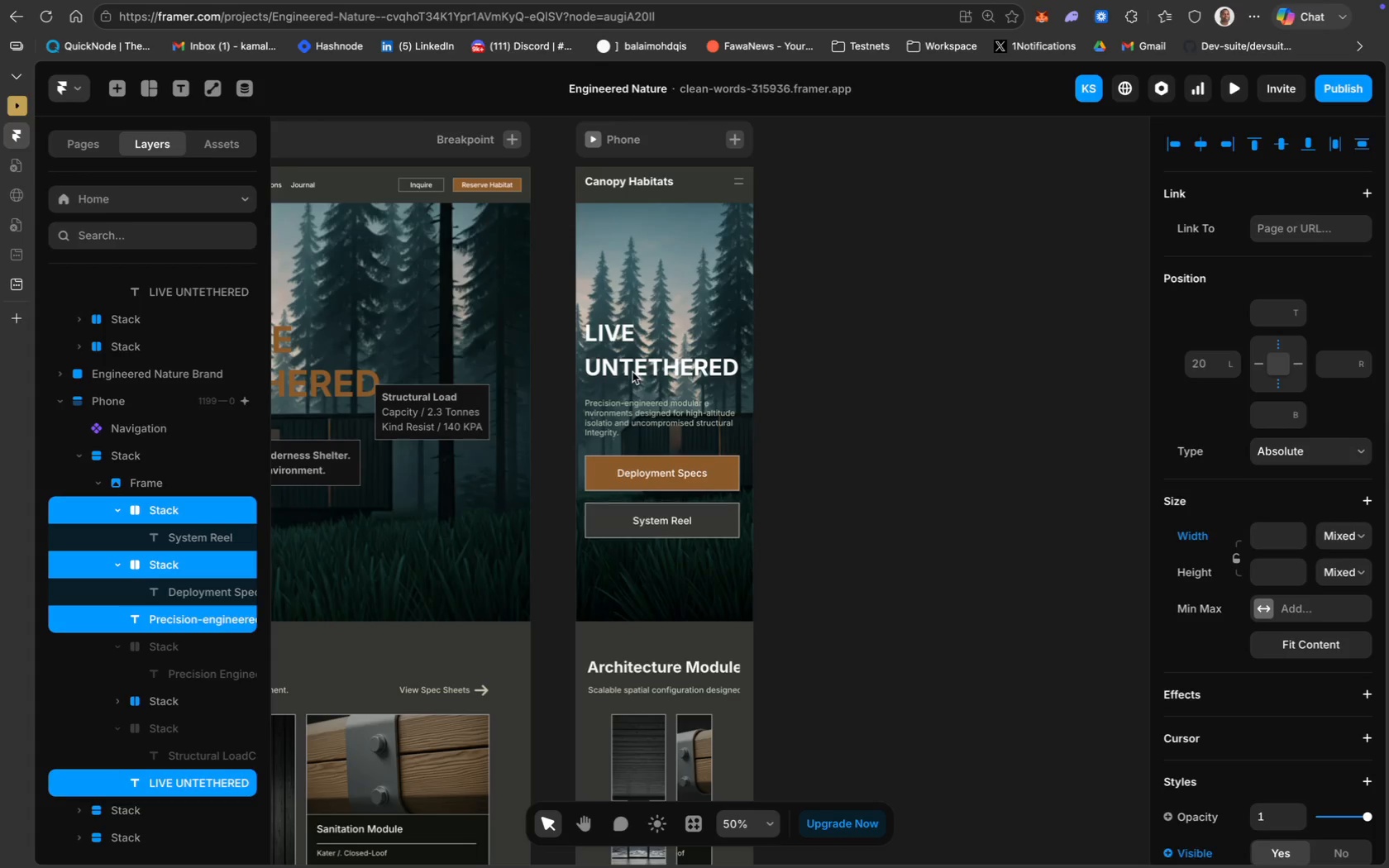 
hold_key(key=ArrowUp, duration=1.51)
 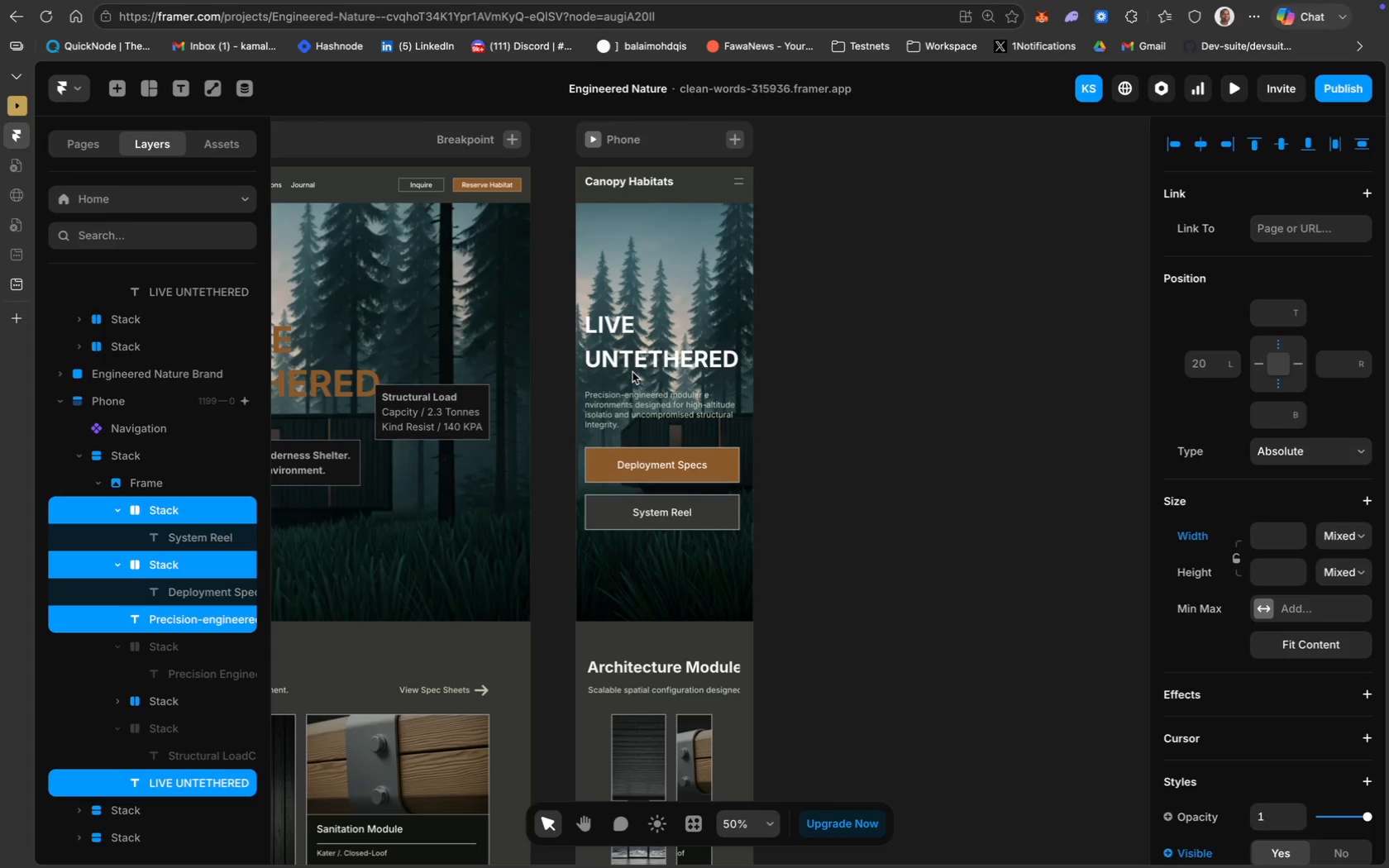 
hold_key(key=ArrowUp, duration=1.51)
 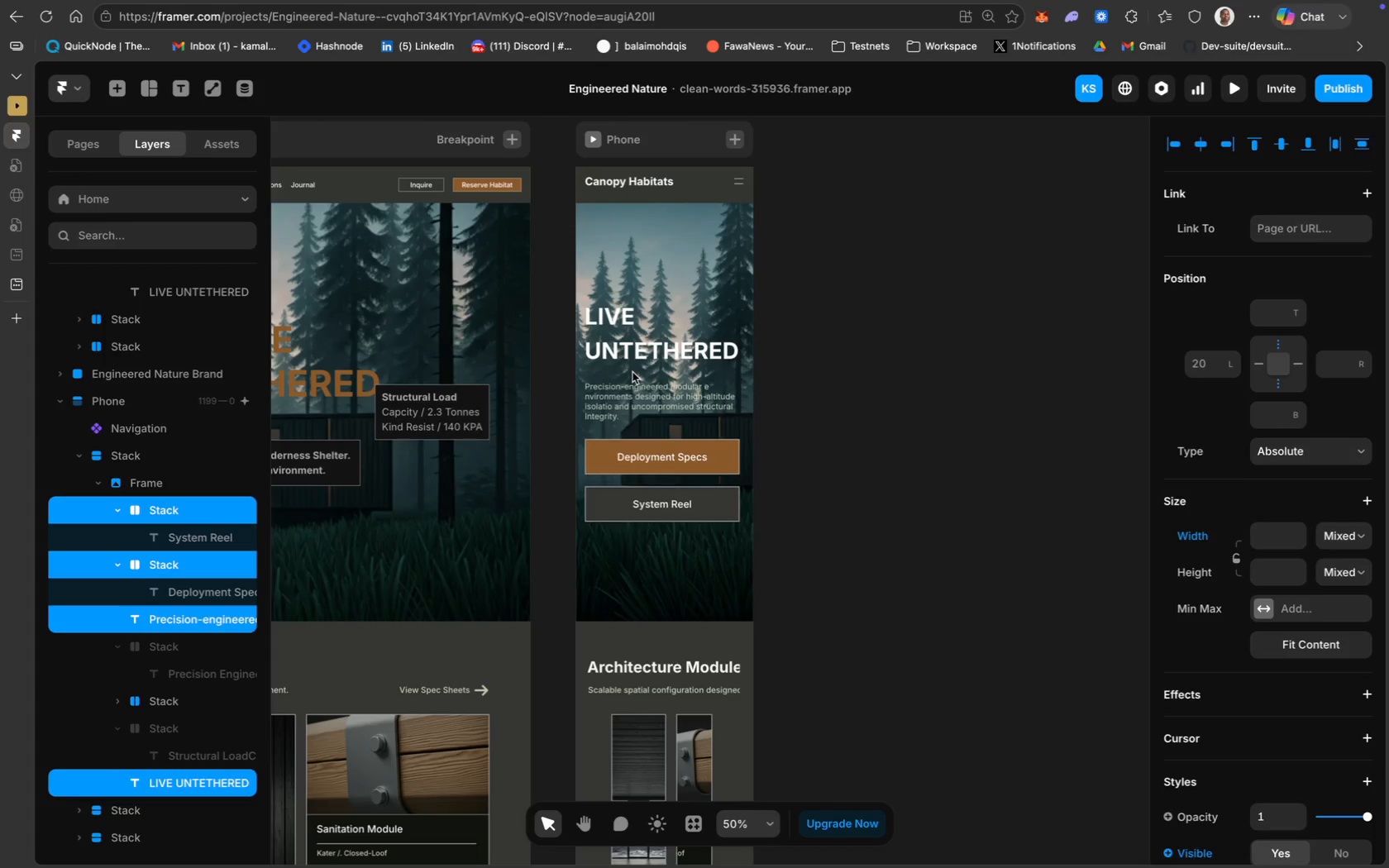 
hold_key(key=ArrowUp, duration=0.84)
 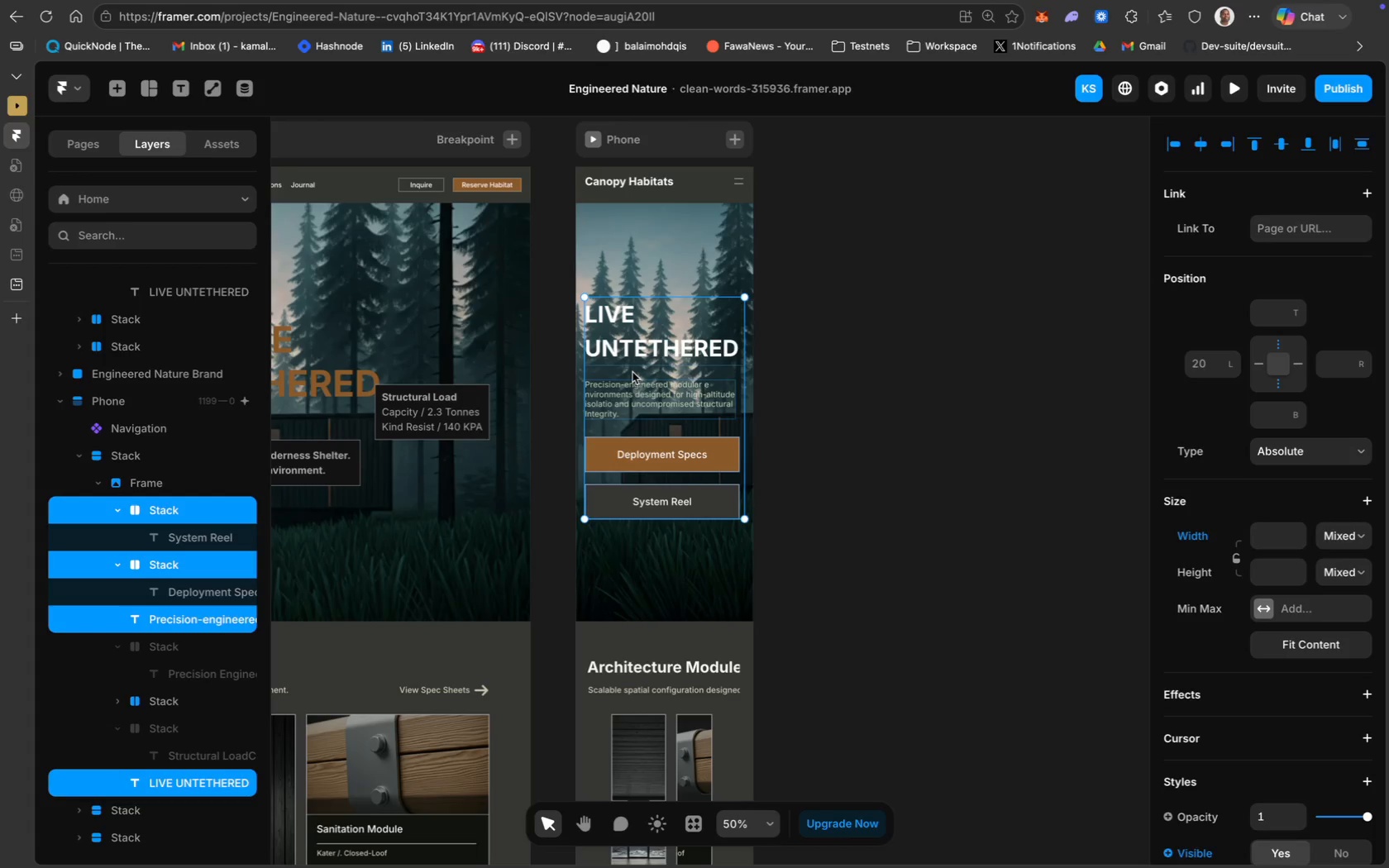 
key(ArrowDown)
 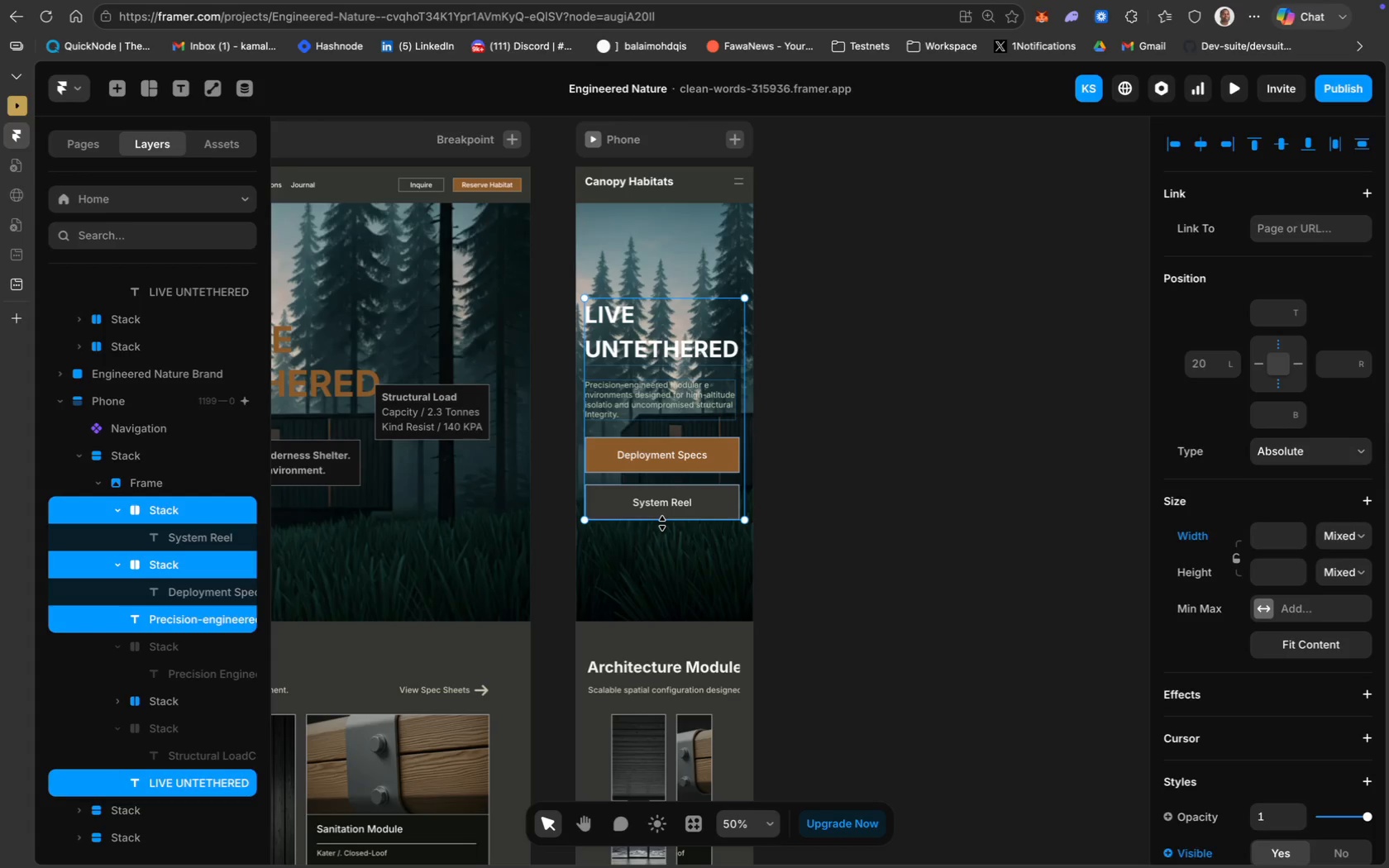 
wait(5.1)
 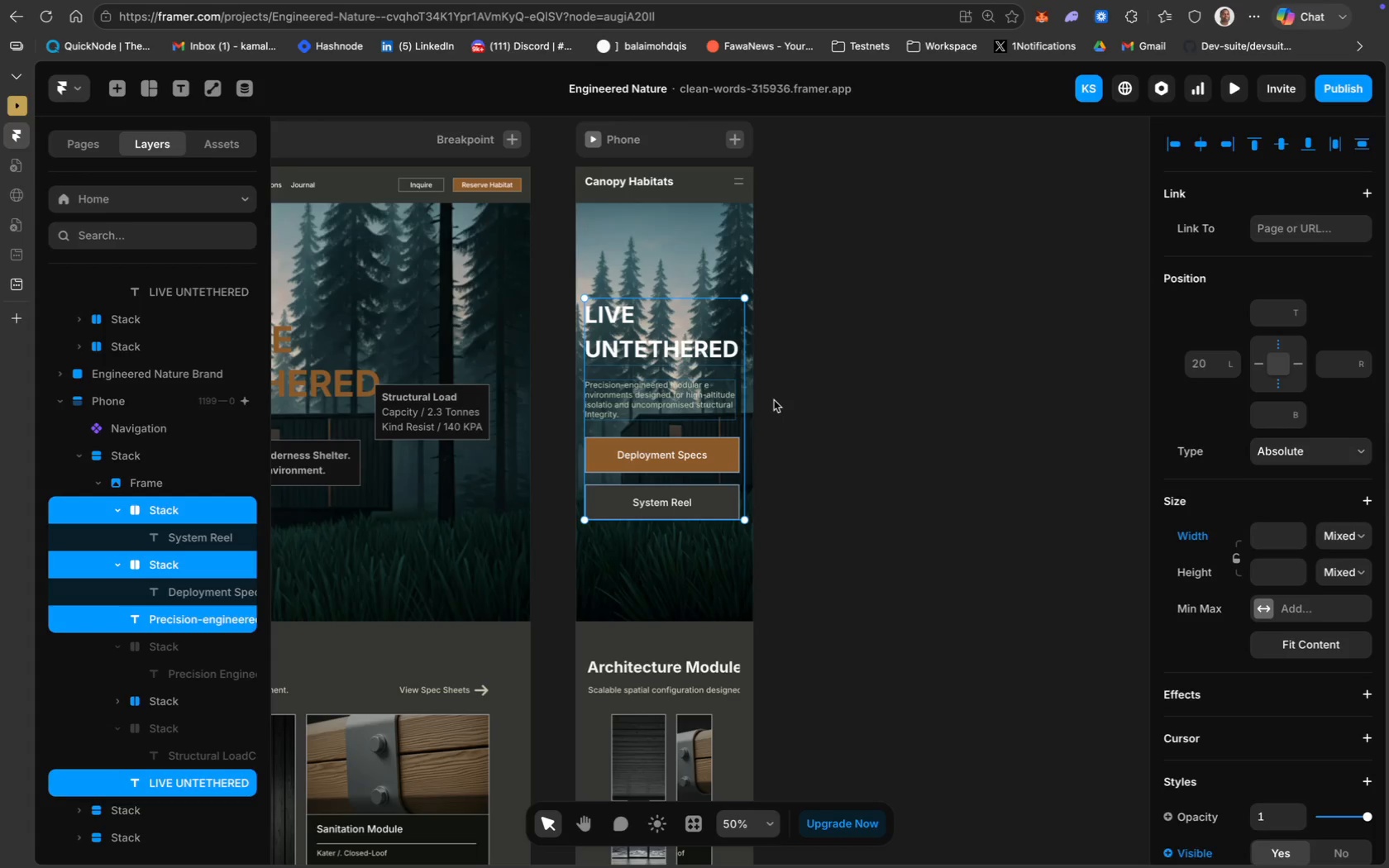 
left_click_drag(start_coordinate=[662, 523], to_coordinate=[664, 533])
 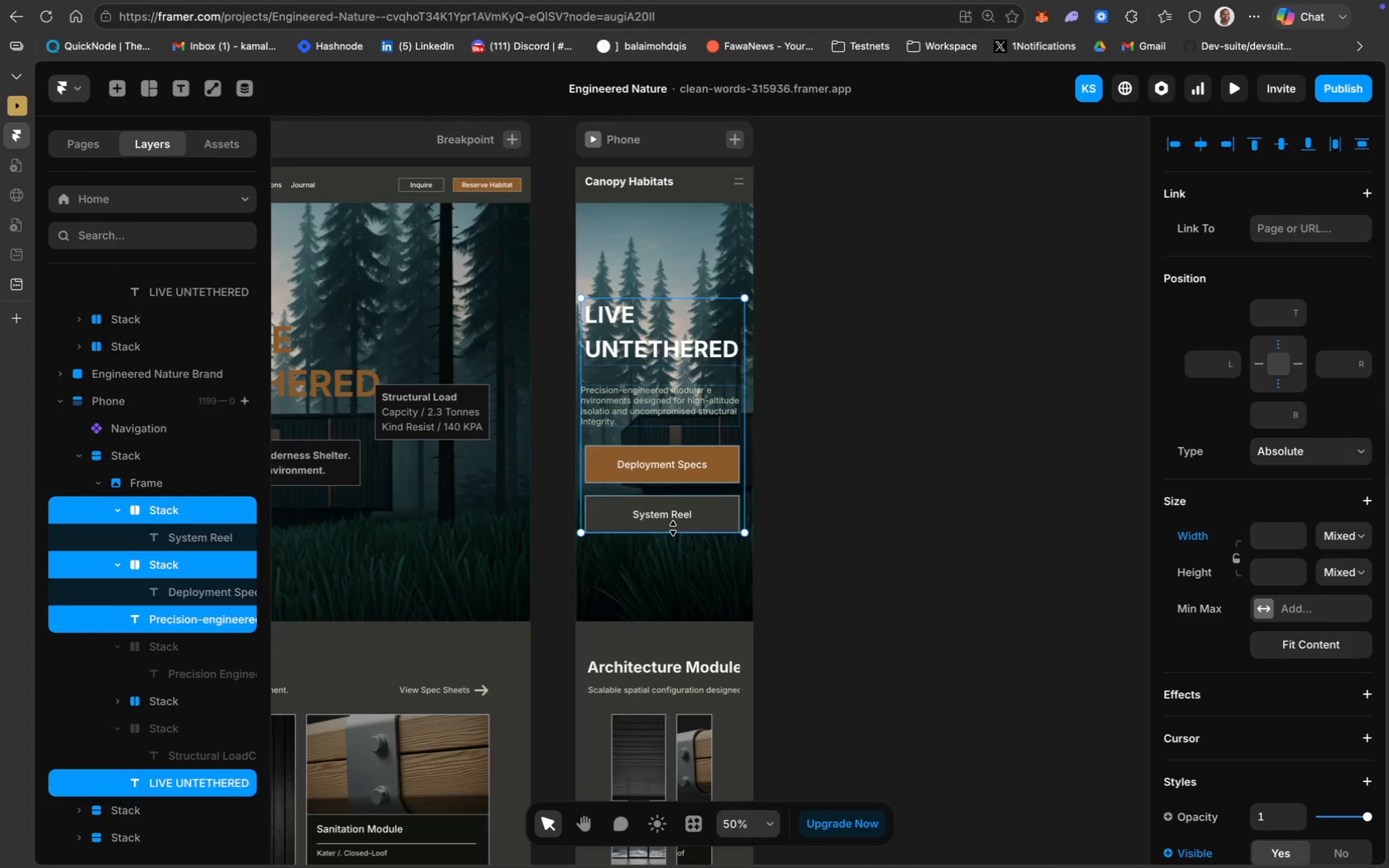 
left_click([886, 410])
 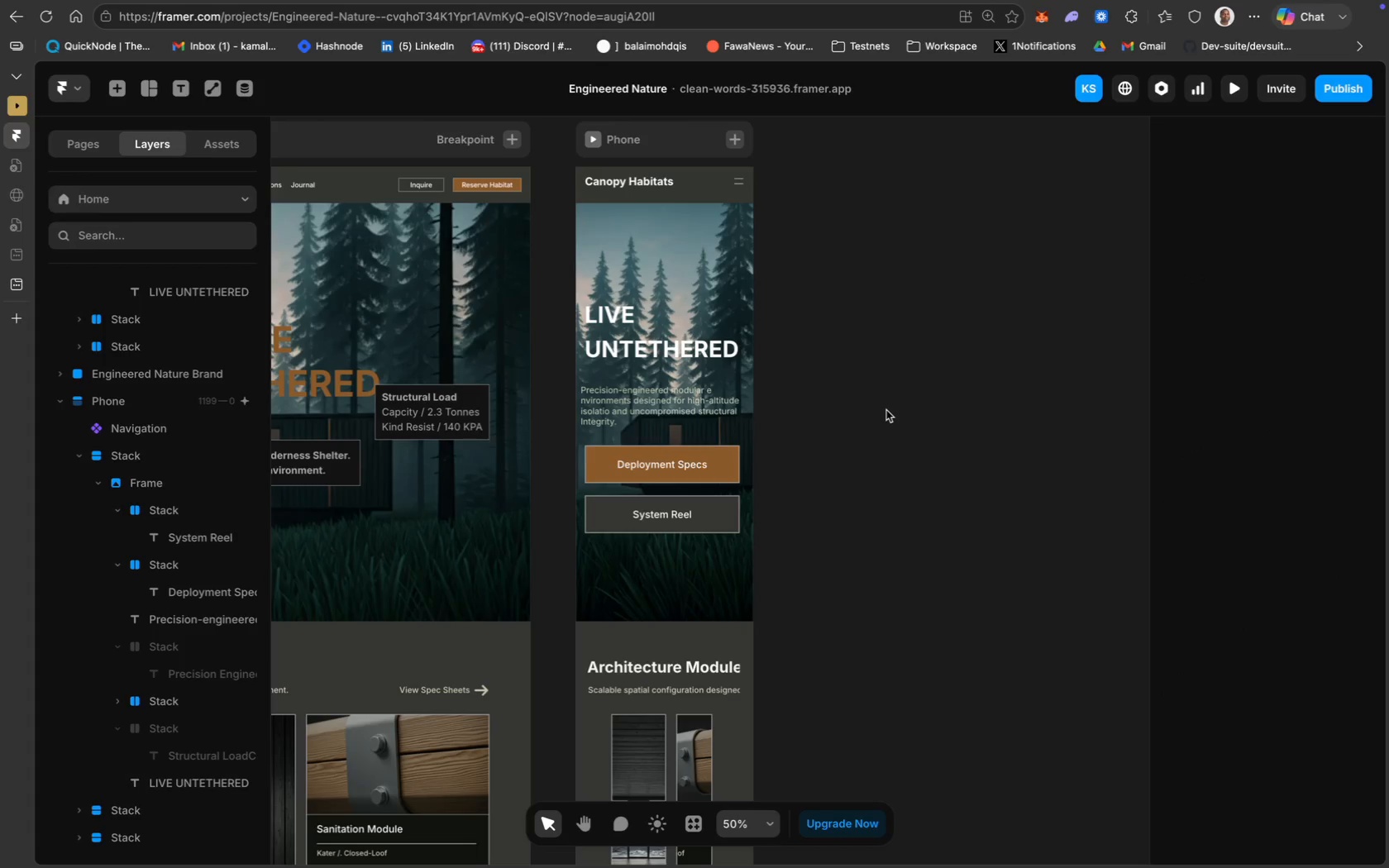 
key(Meta+Z)
 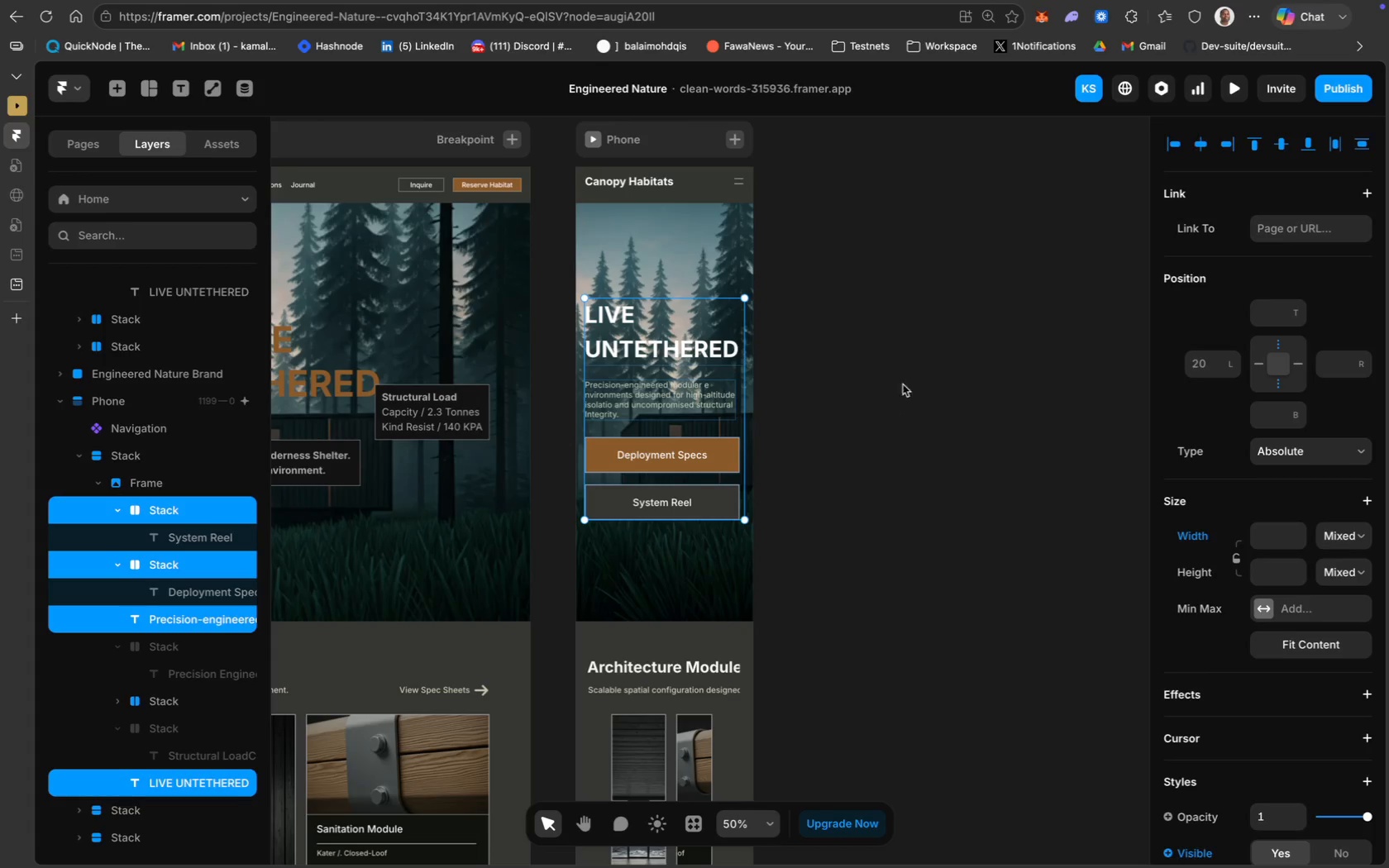 
left_click([920, 355])
 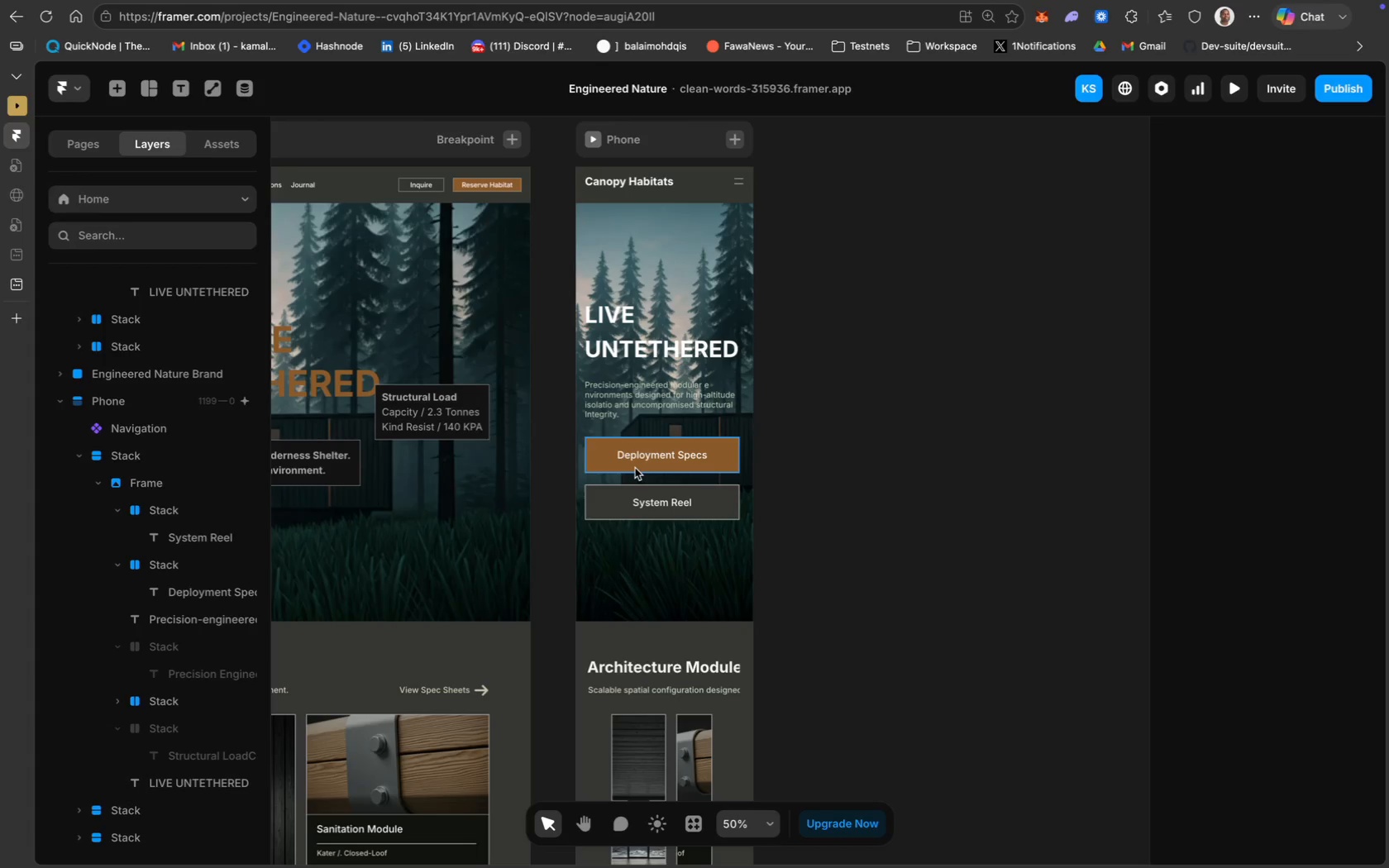 
wait(14.86)
 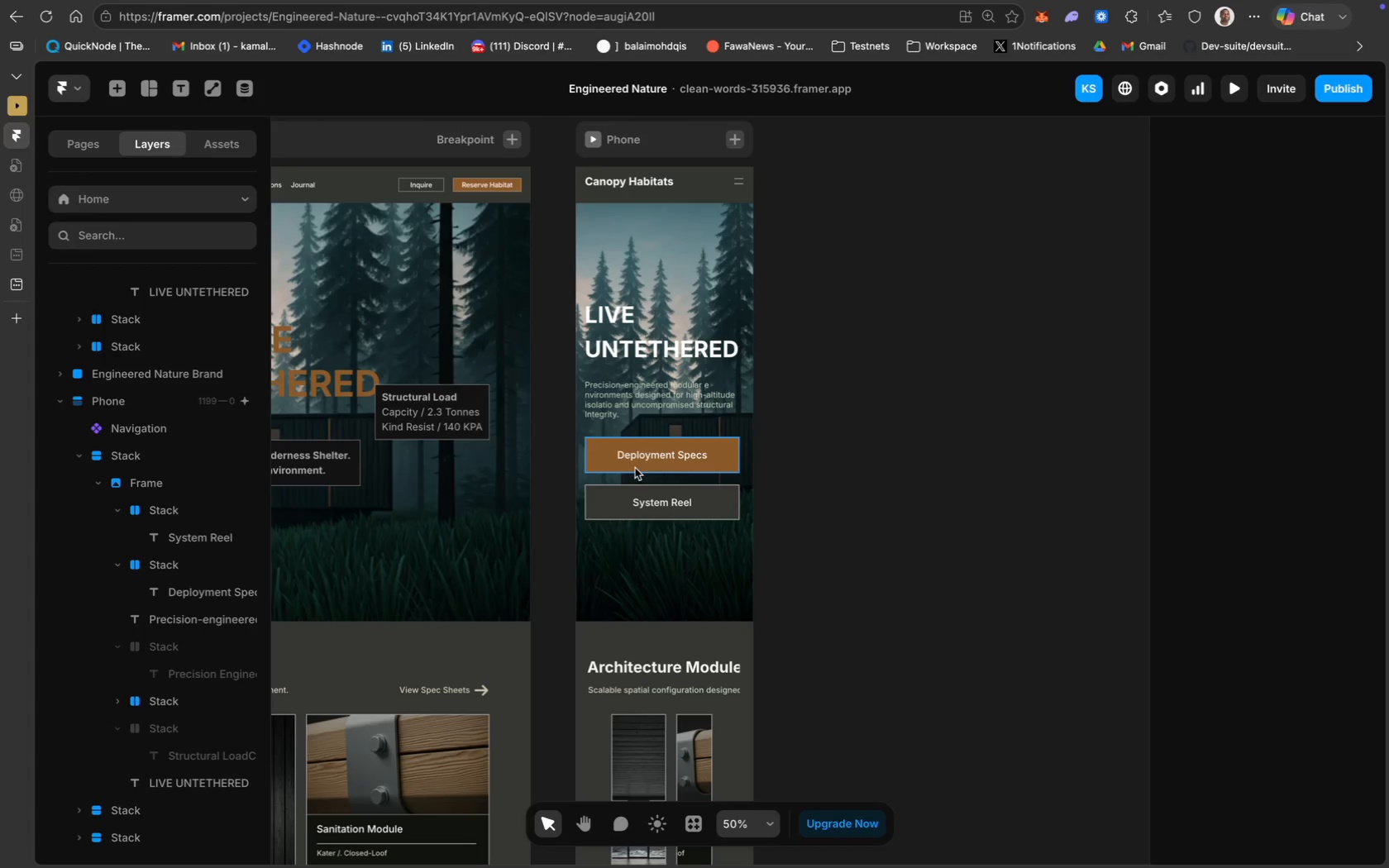 
scroll: coordinate [651, 661], scroll_direction: down, amount: 19.0
 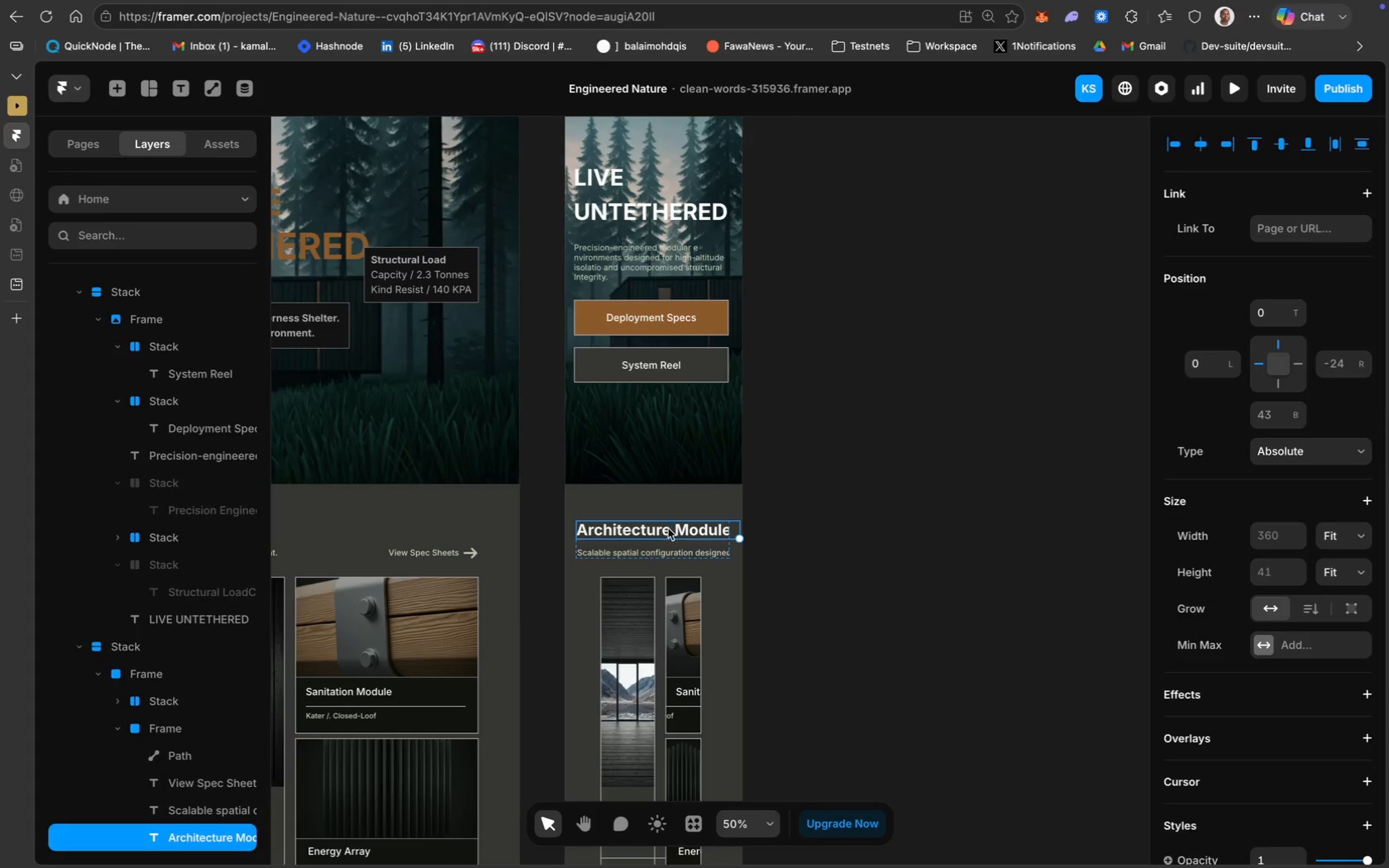 
wait(5.39)
 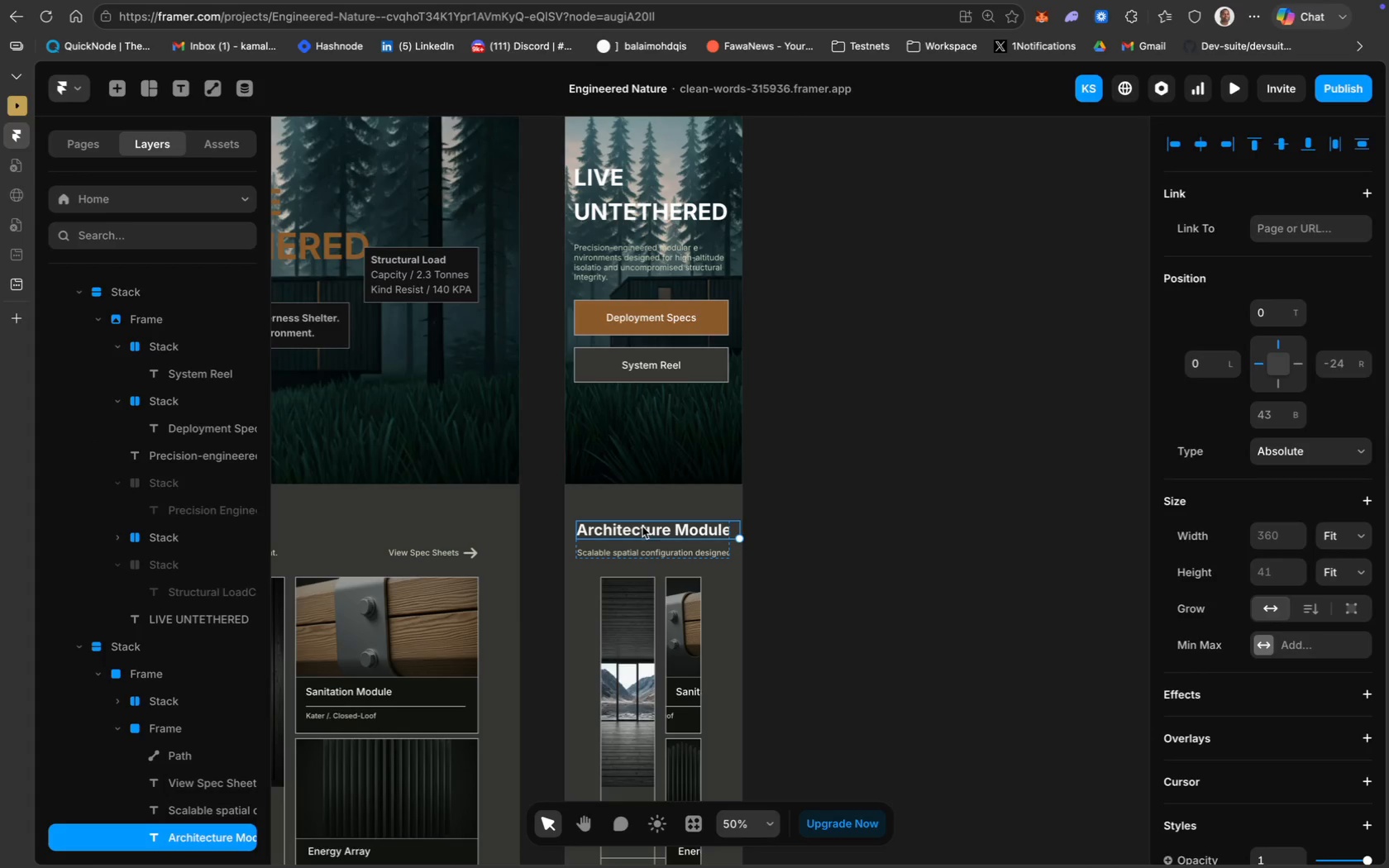 
scroll: coordinate [417, 623], scroll_direction: up, amount: 35.0
 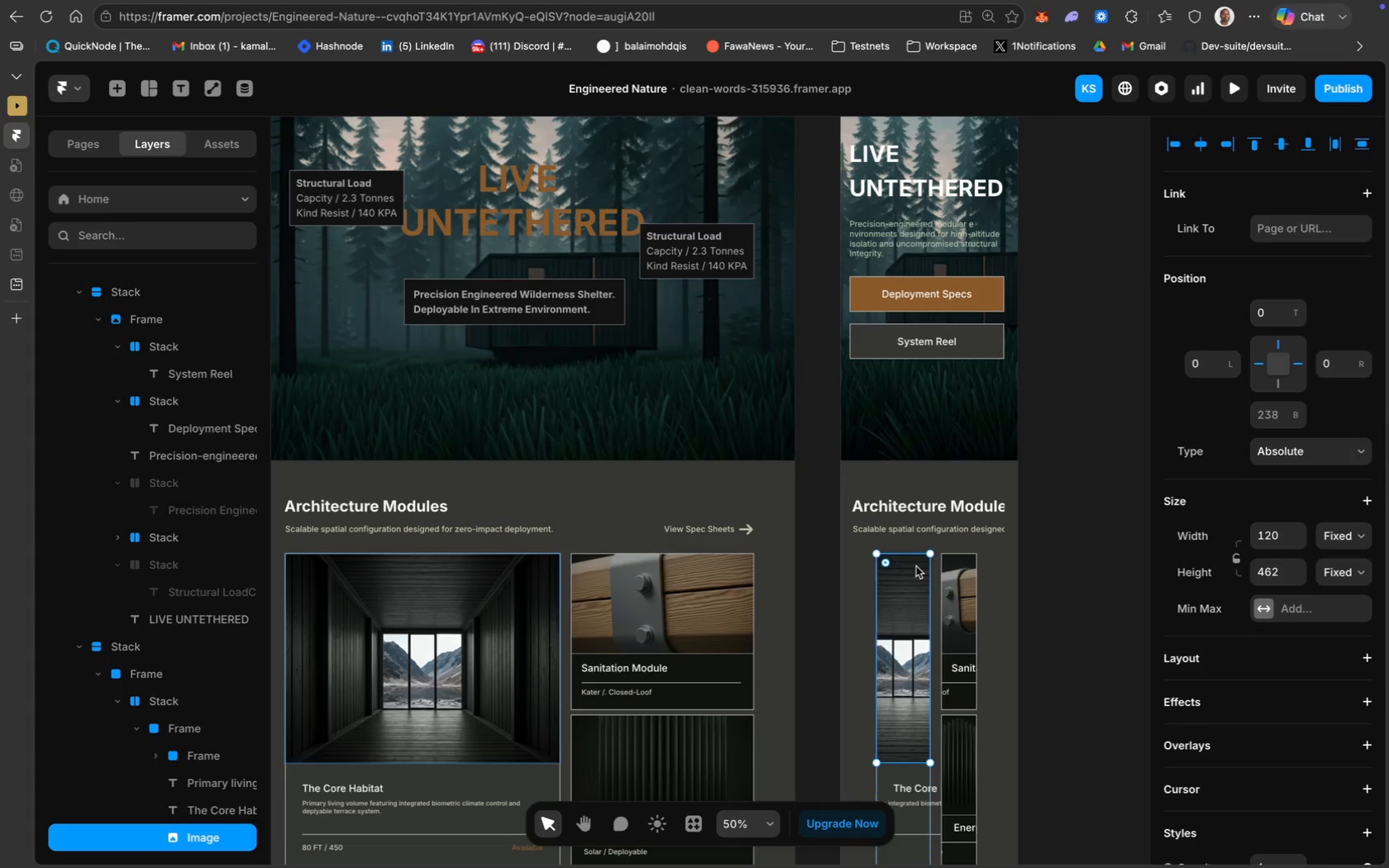 
scroll: coordinate [171, 700], scroll_direction: down, amount: 12.0
 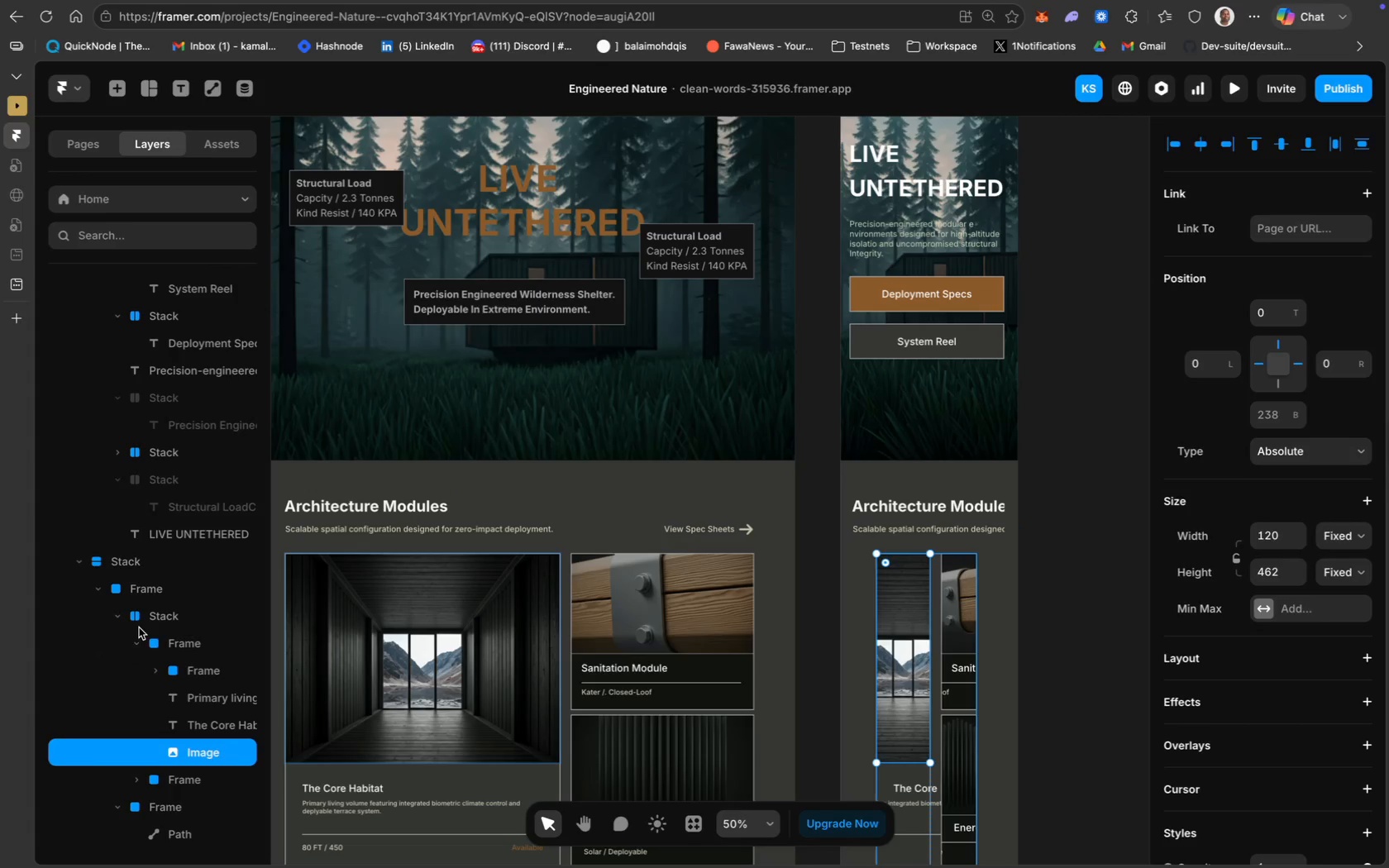 
mouse_move([156, 622])
 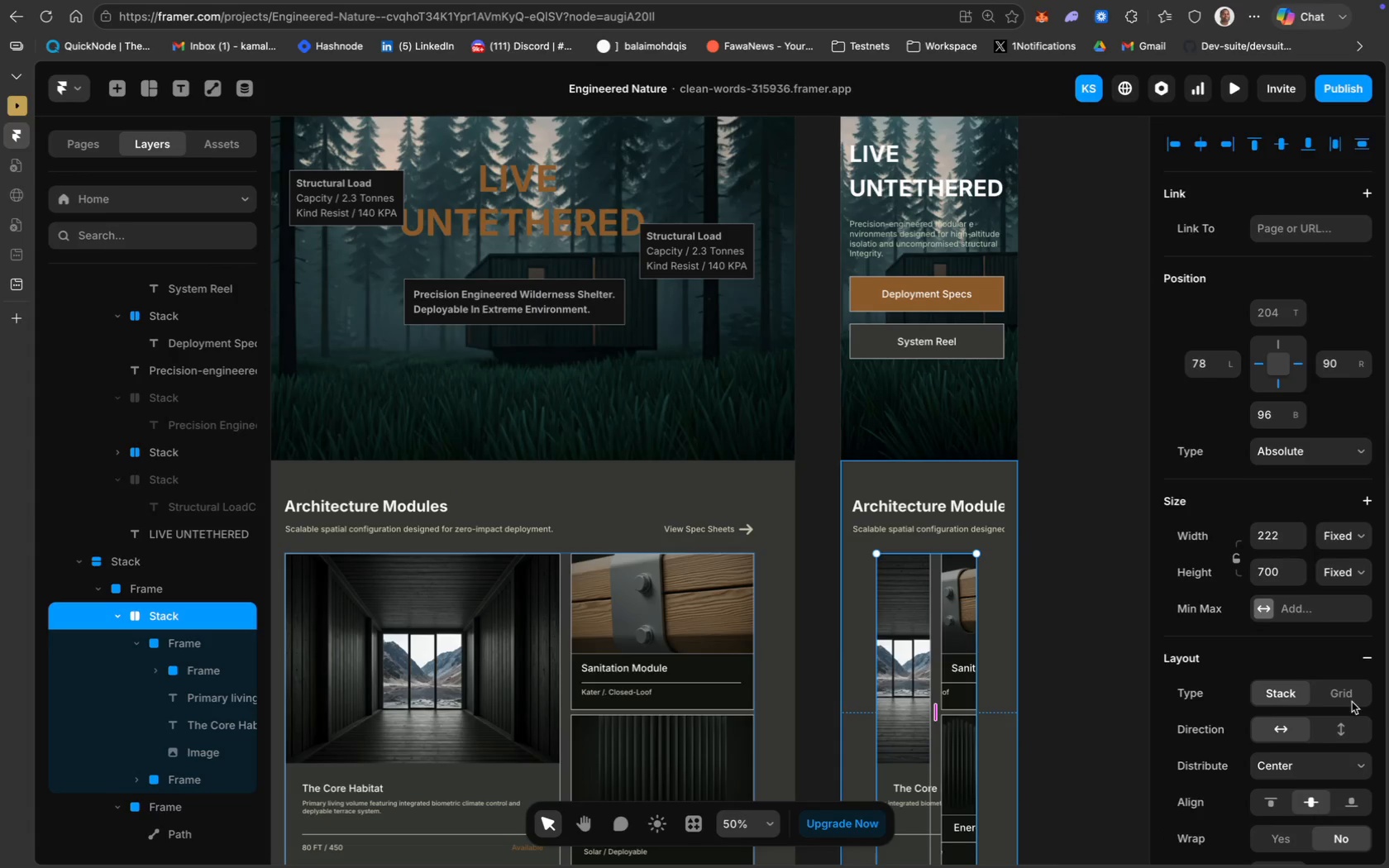 
scroll: coordinate [1375, 716], scroll_direction: down, amount: 10.0
 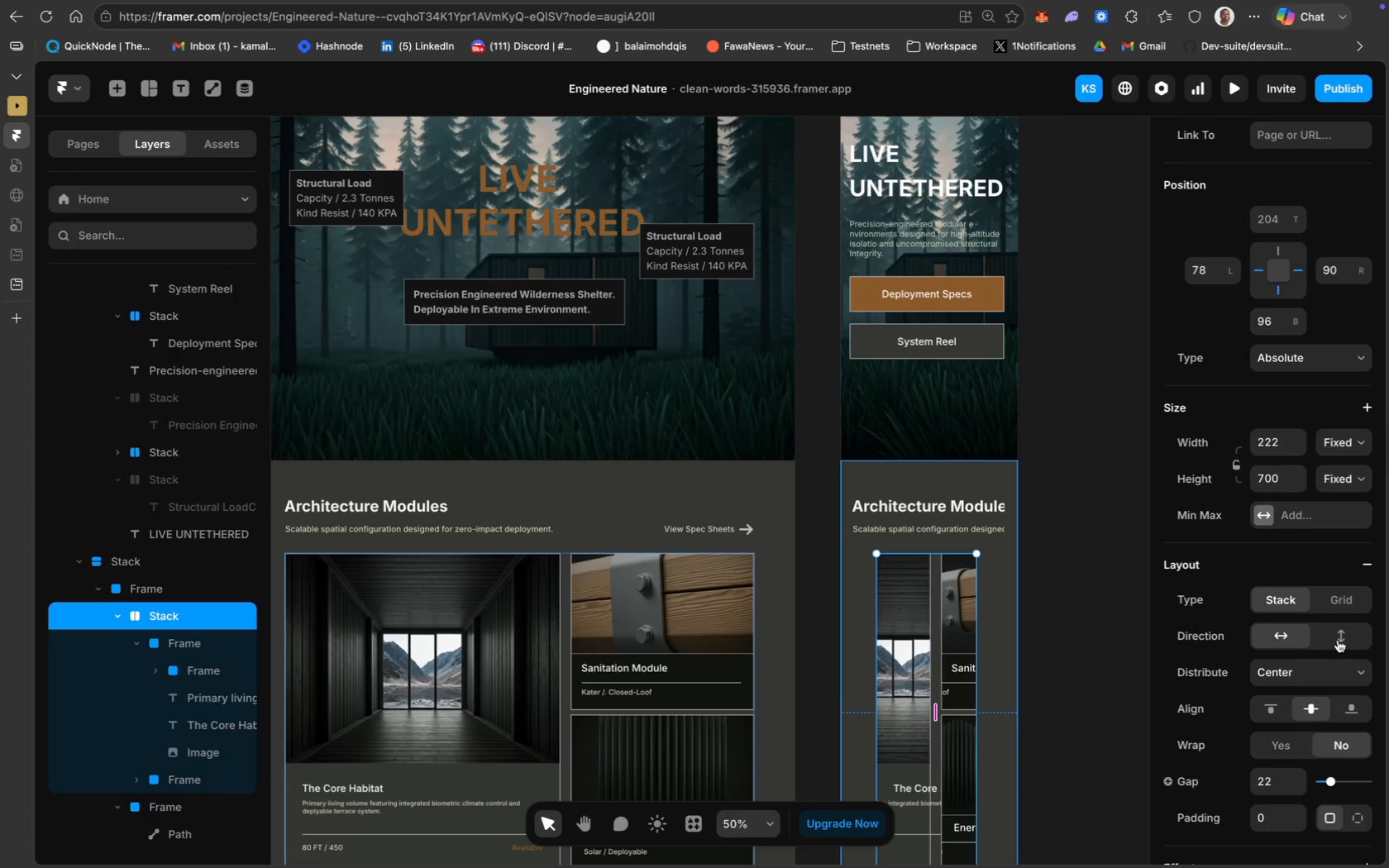 
left_click([1338, 639])
 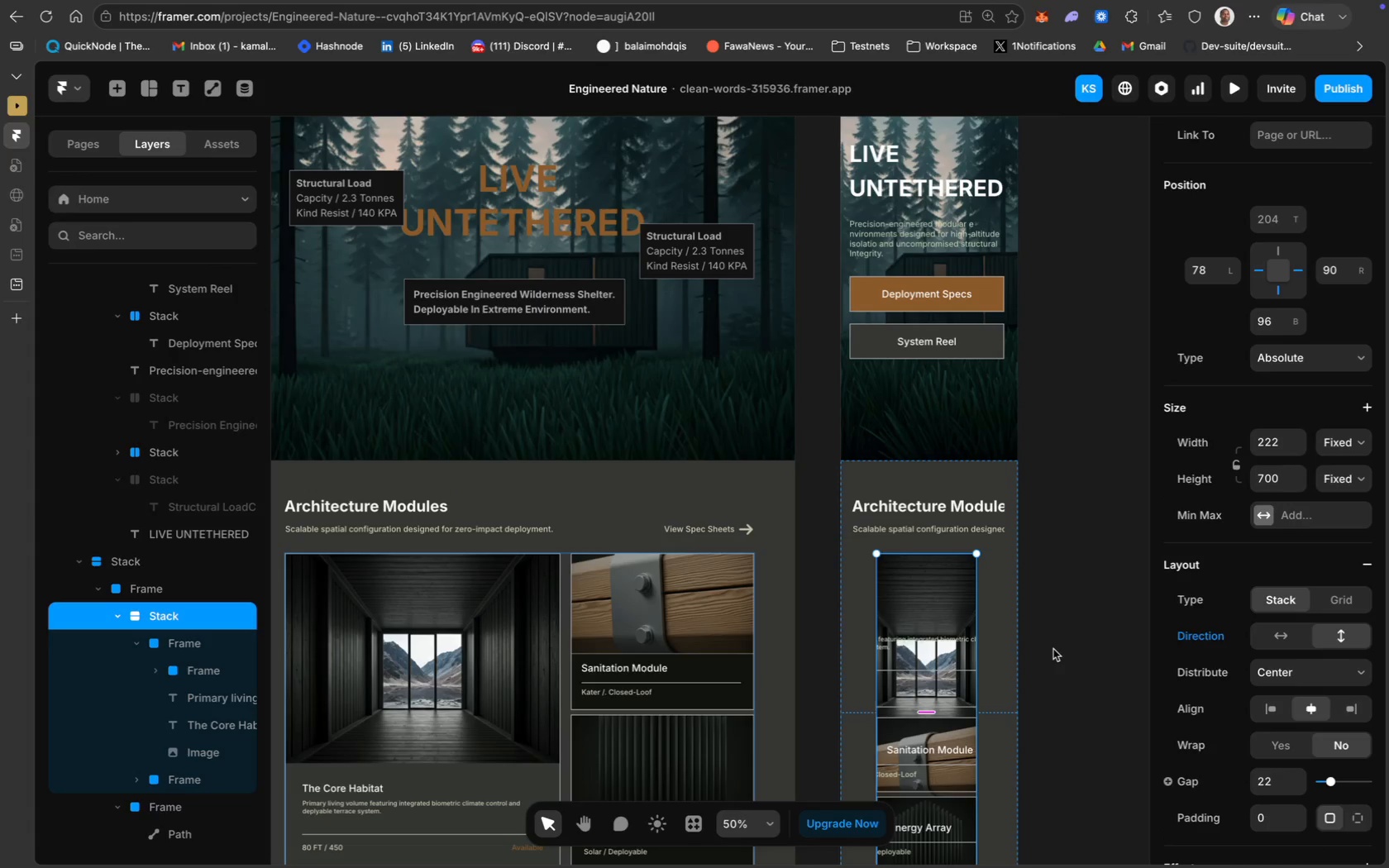 
scroll: coordinate [960, 613], scroll_direction: down, amount: 16.0
 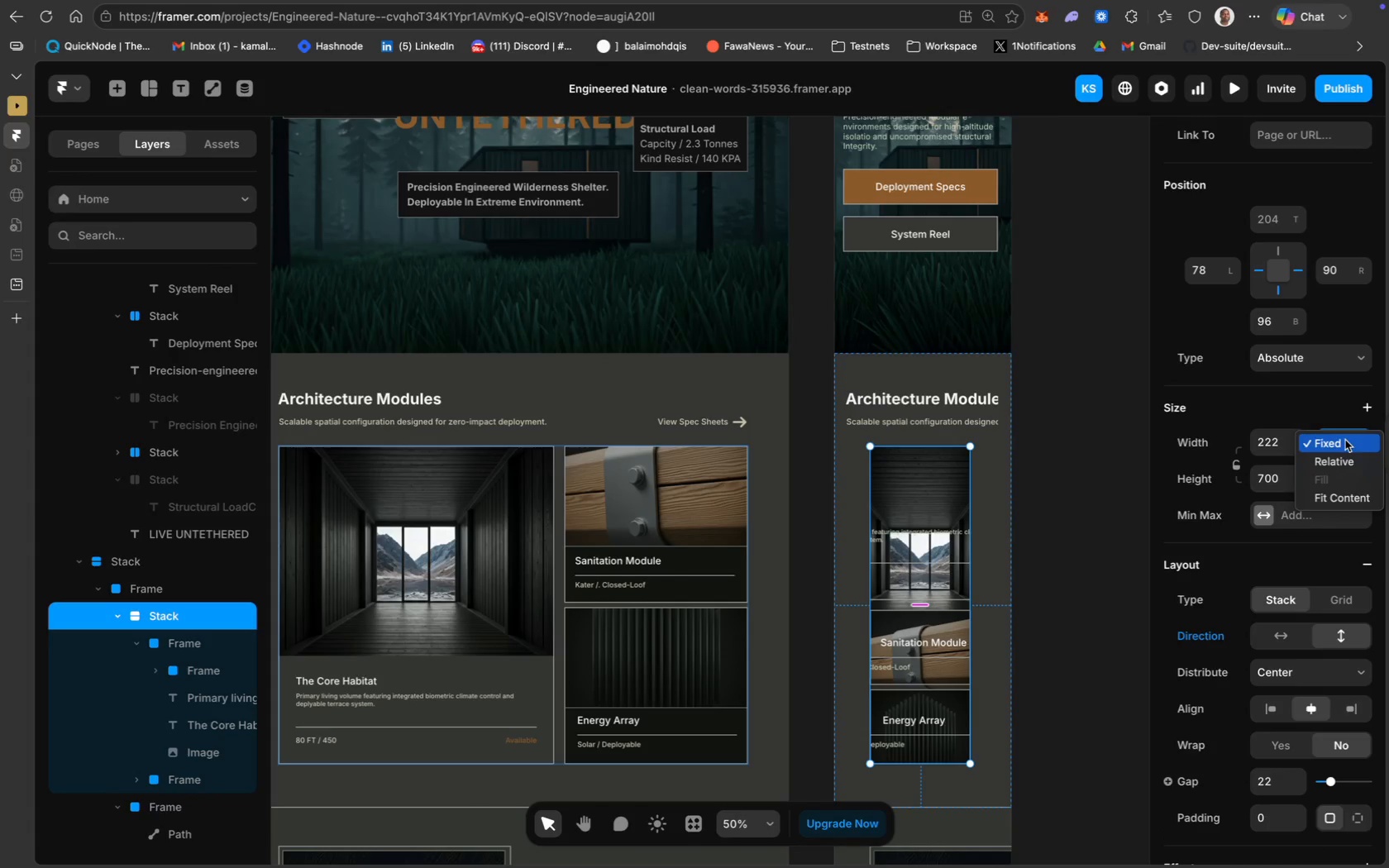 
left_click([1346, 468])
 